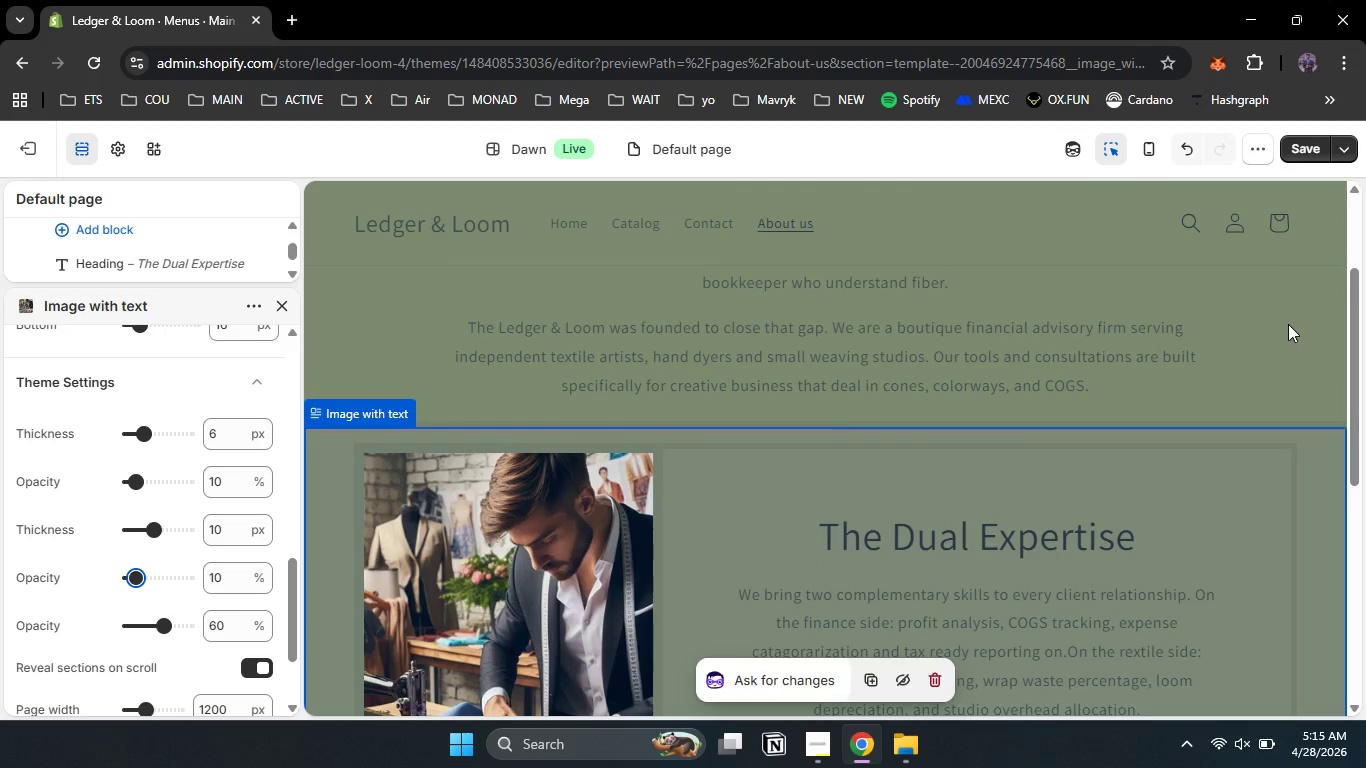 
left_click([1288, 324])
 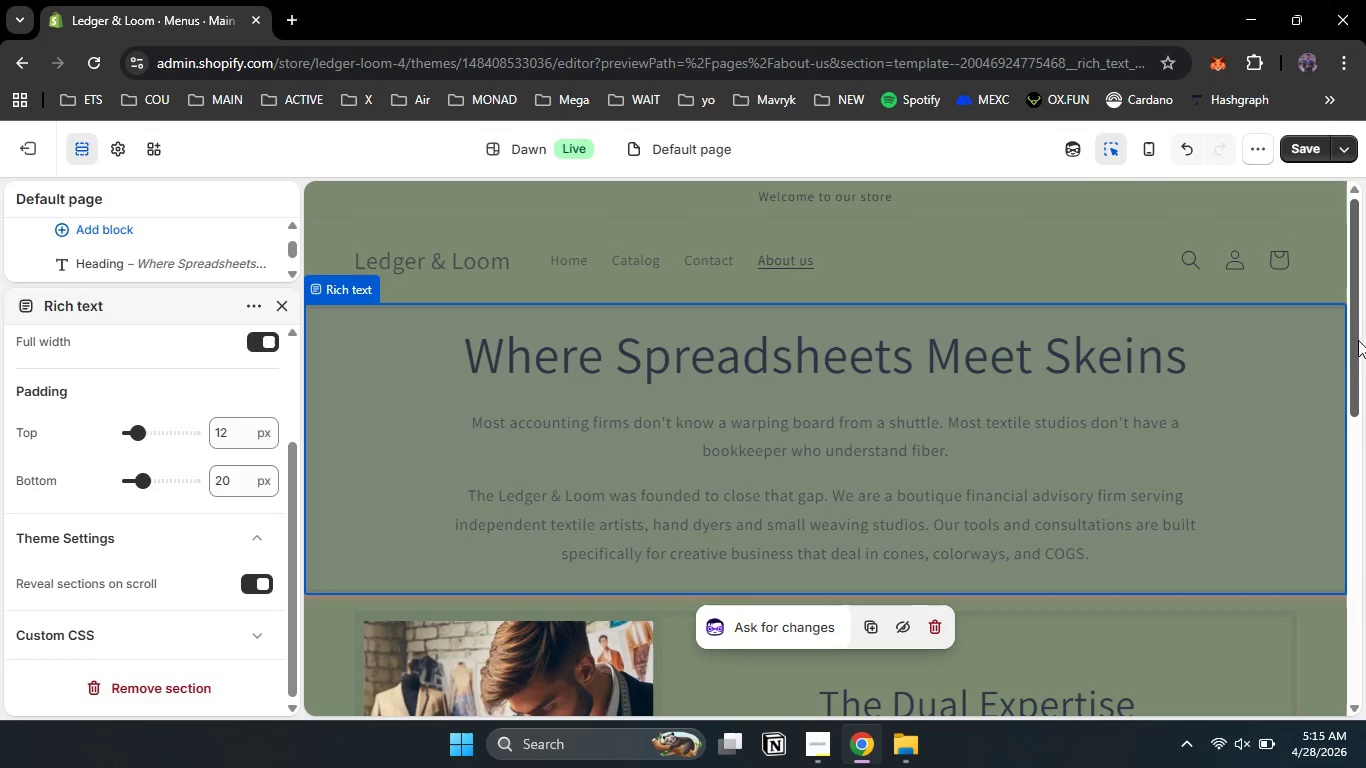 
left_click_drag(start_coordinate=[1355, 341], to_coordinate=[1365, 586])
 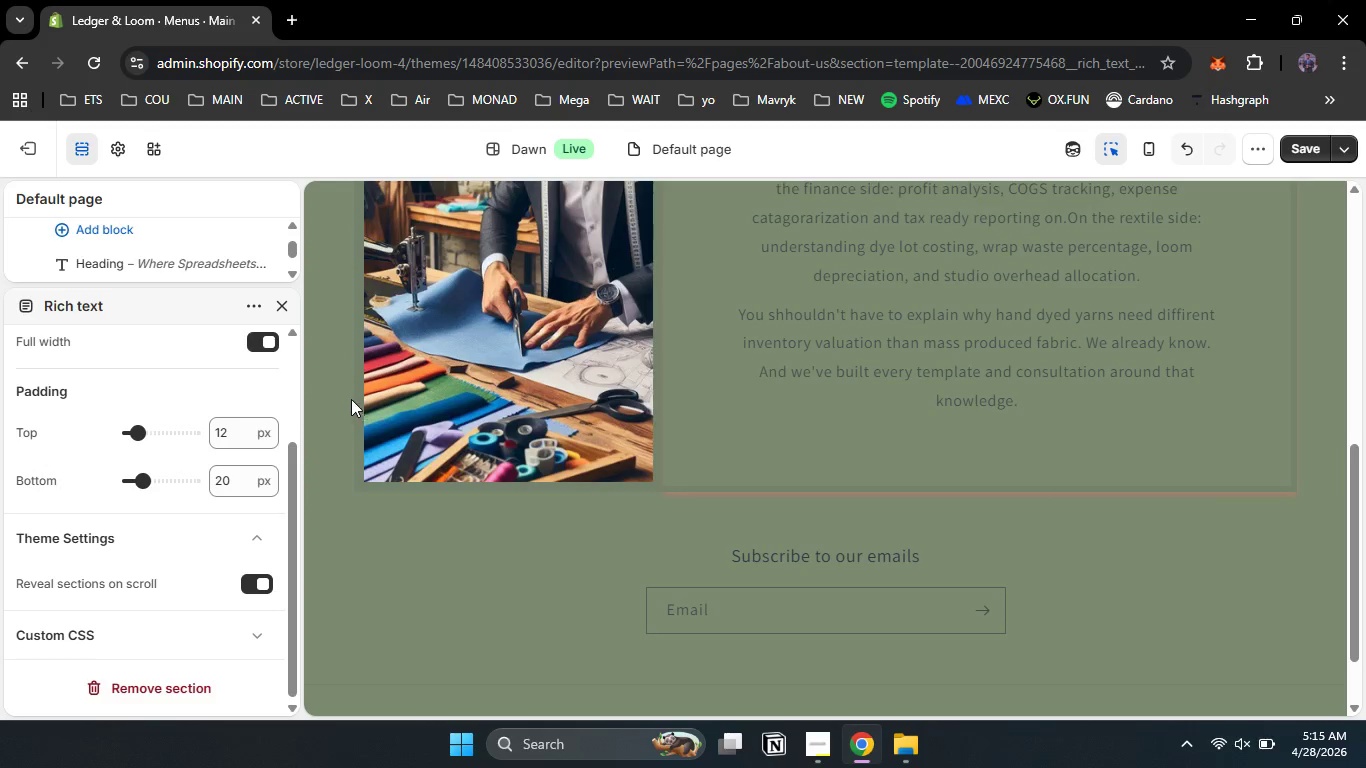 
left_click([318, 364])
 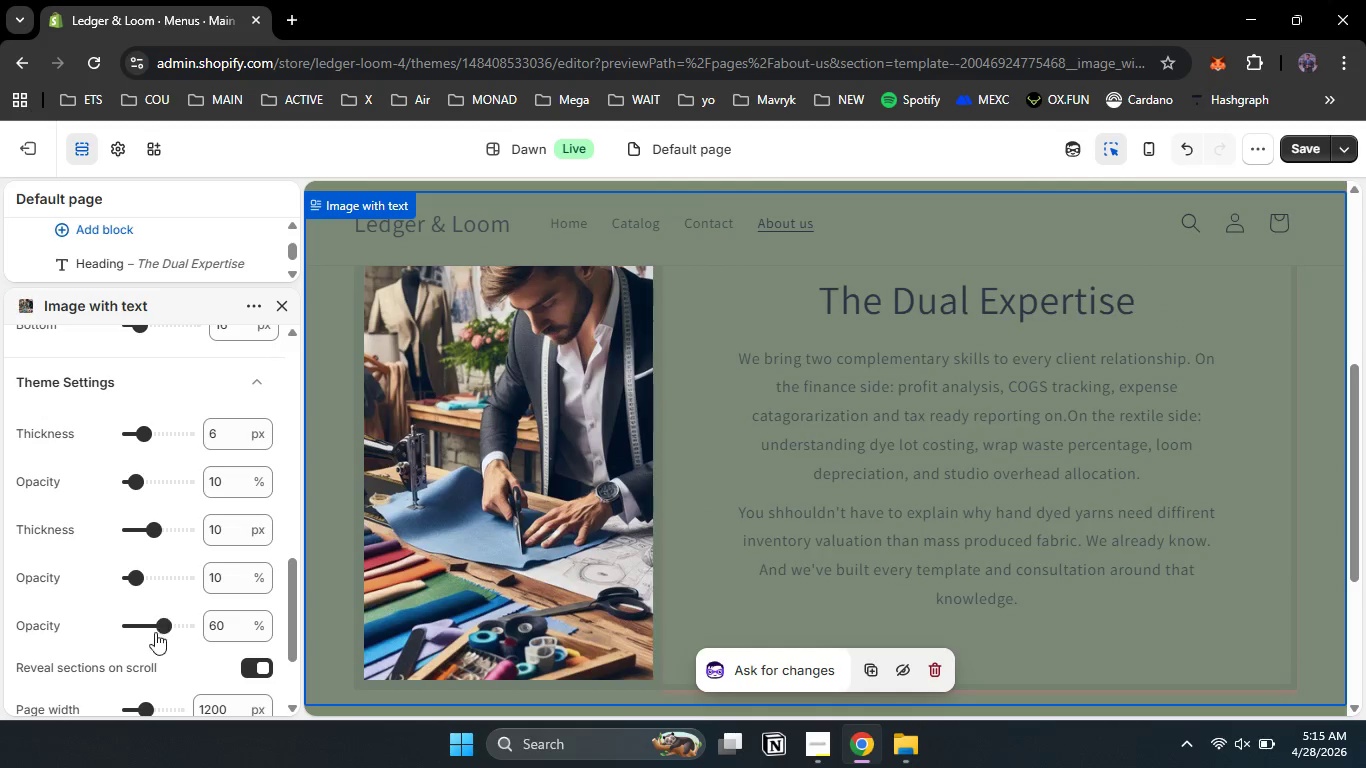 
left_click_drag(start_coordinate=[167, 624], to_coordinate=[132, 624])
 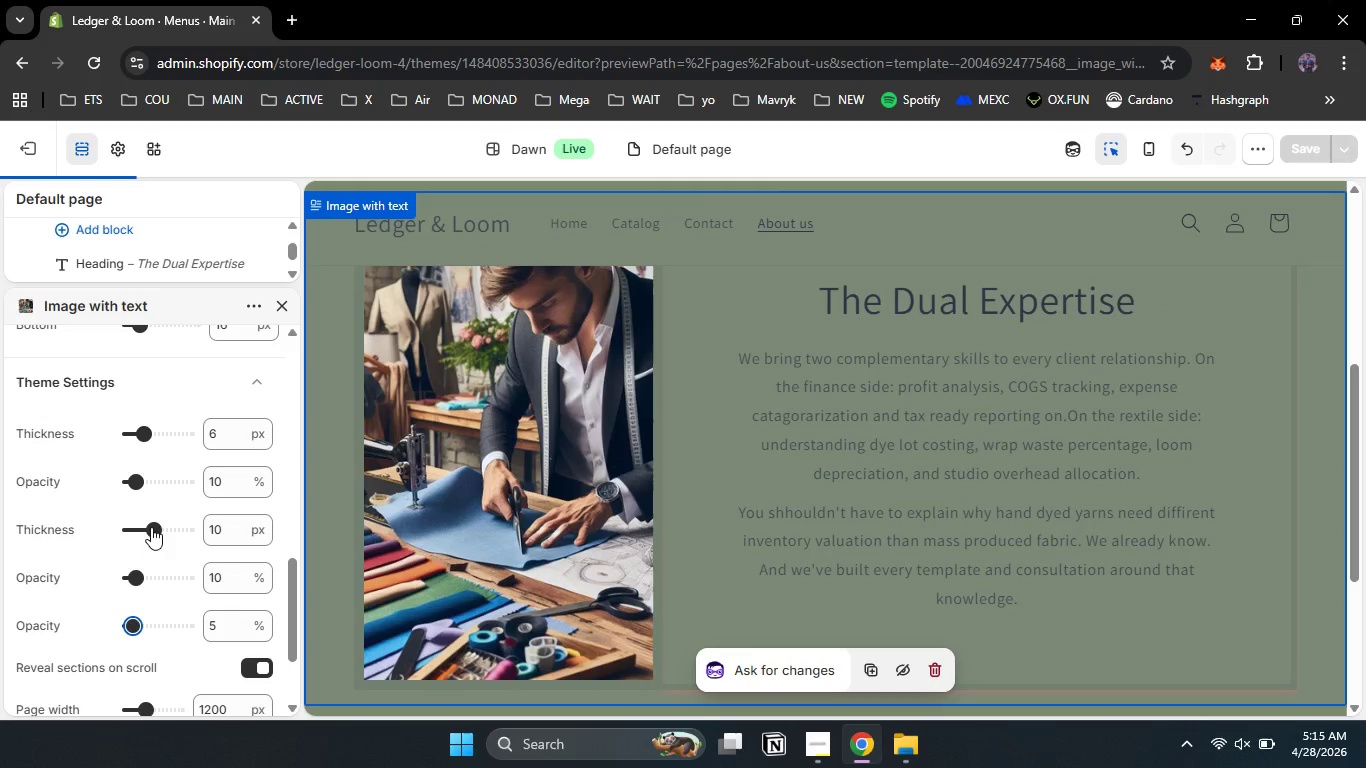 
left_click_drag(start_coordinate=[153, 525], to_coordinate=[136, 524])
 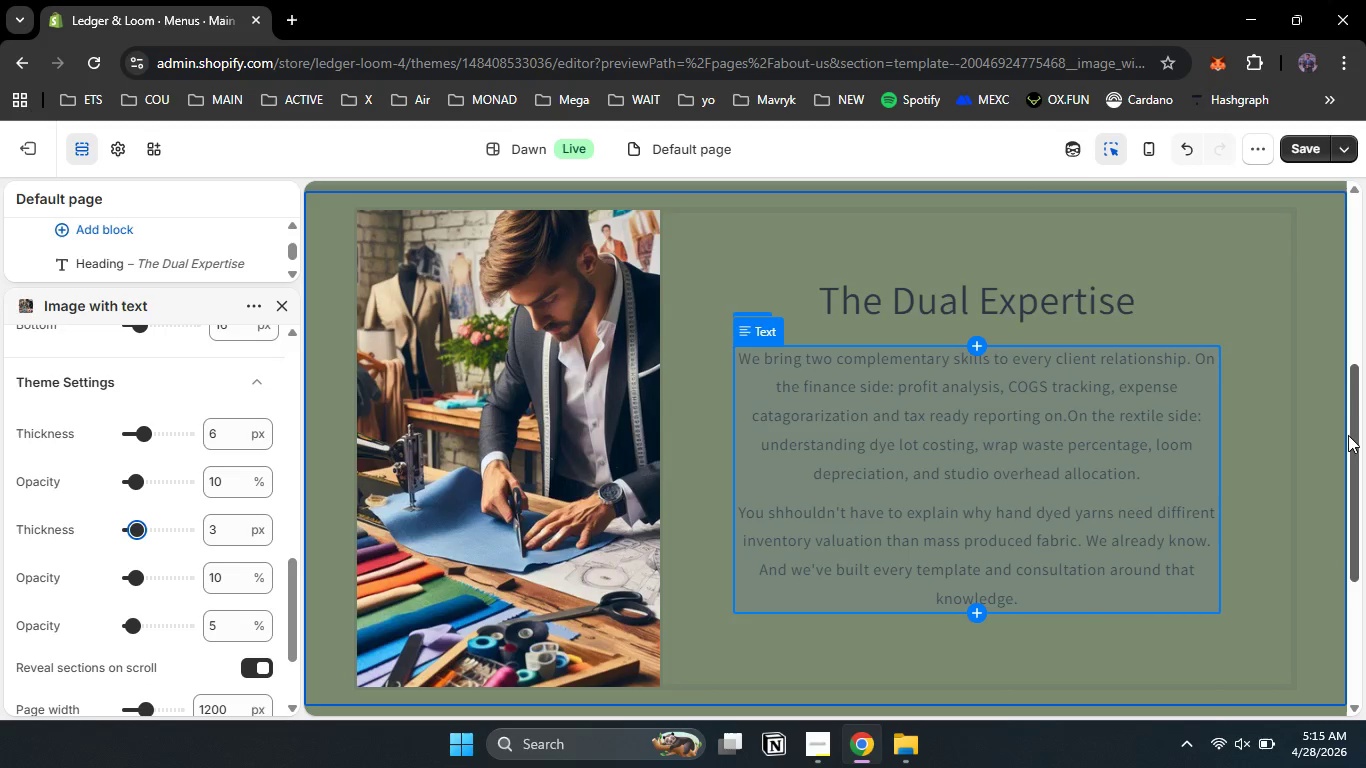 
left_click_drag(start_coordinate=[1350, 441], to_coordinate=[1363, 505])
 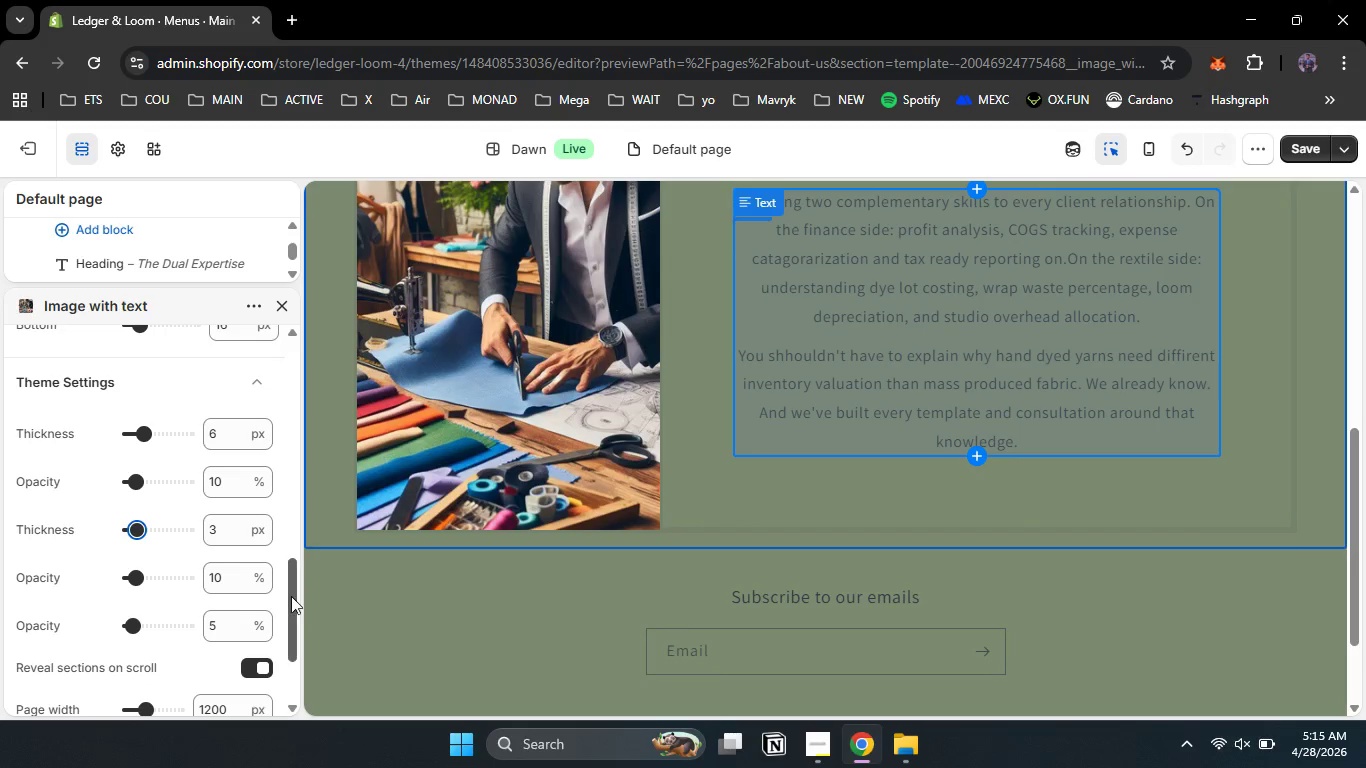 
left_click_drag(start_coordinate=[291, 596], to_coordinate=[295, 655])
 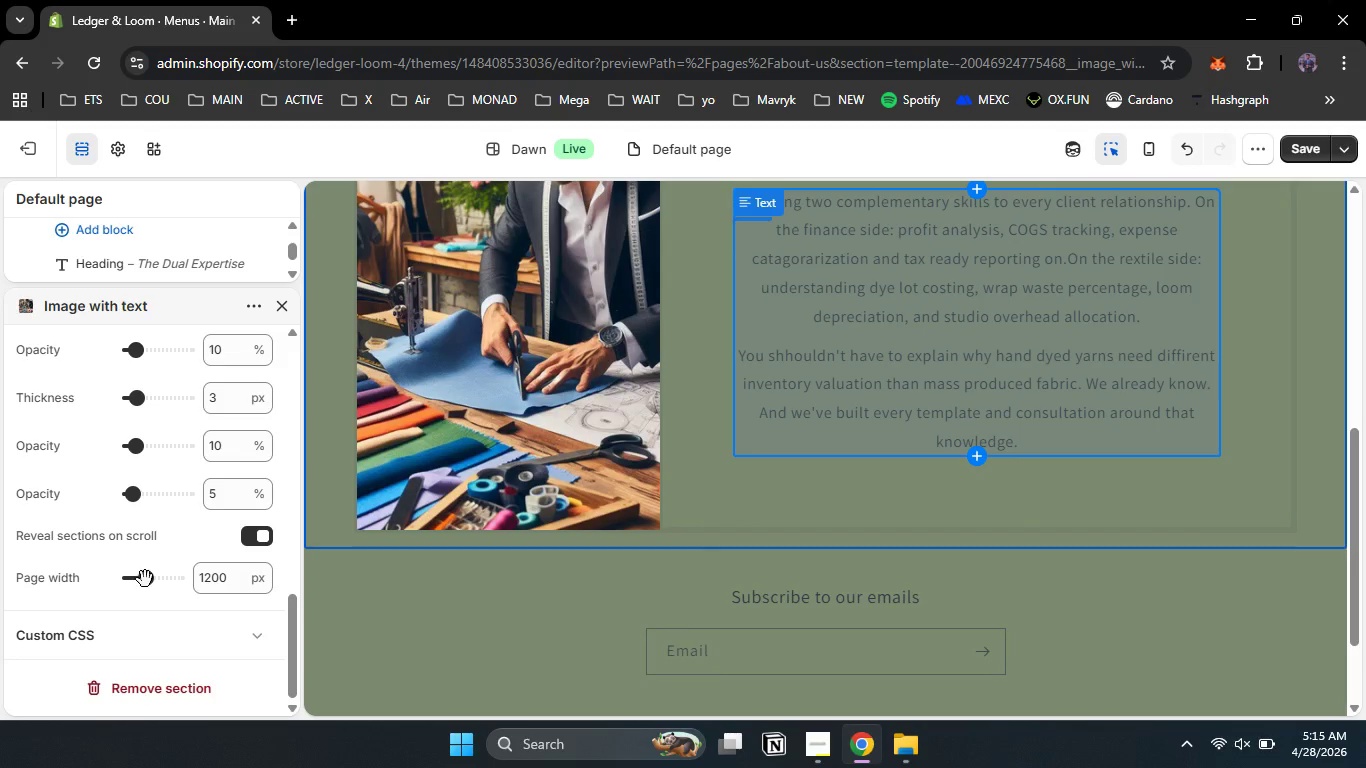 
left_click_drag(start_coordinate=[145, 579], to_coordinate=[138, 578])
 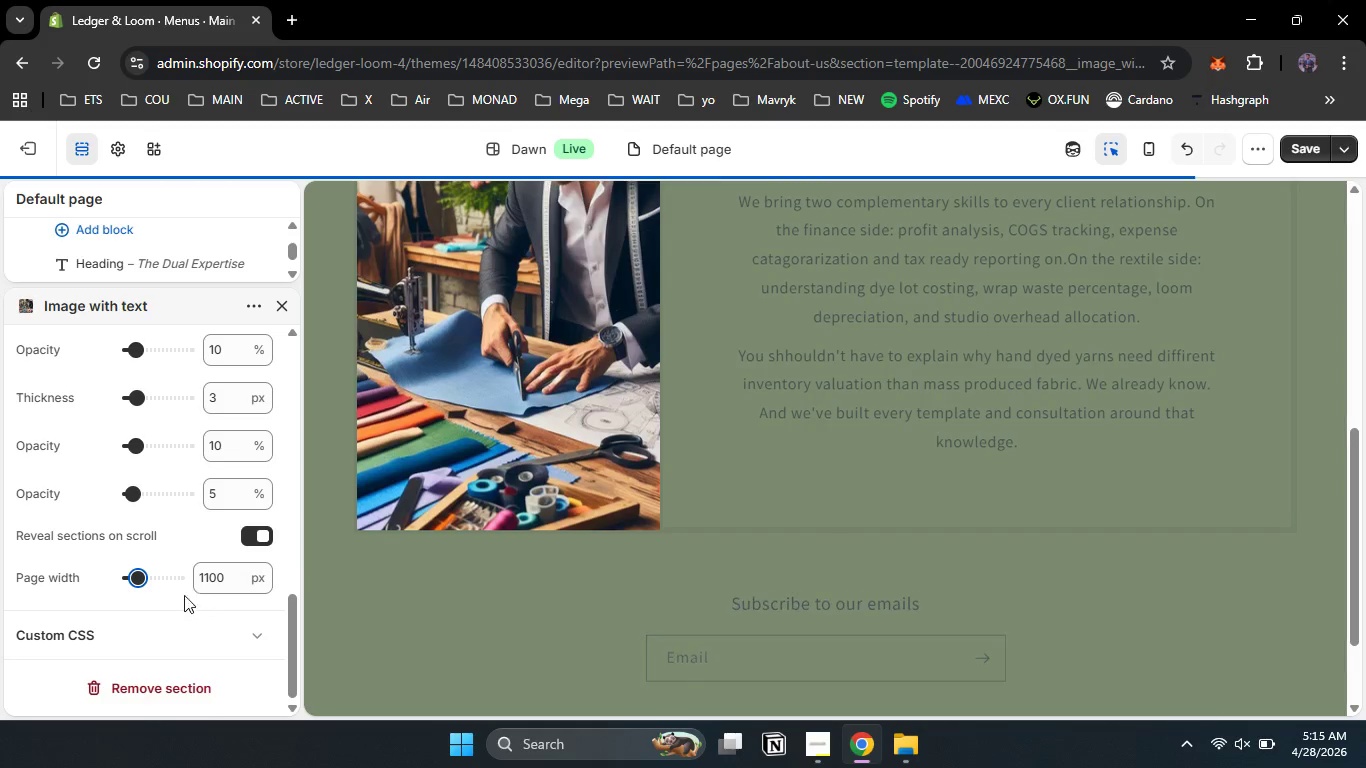 
left_click_drag(start_coordinate=[145, 579], to_coordinate=[159, 577])
 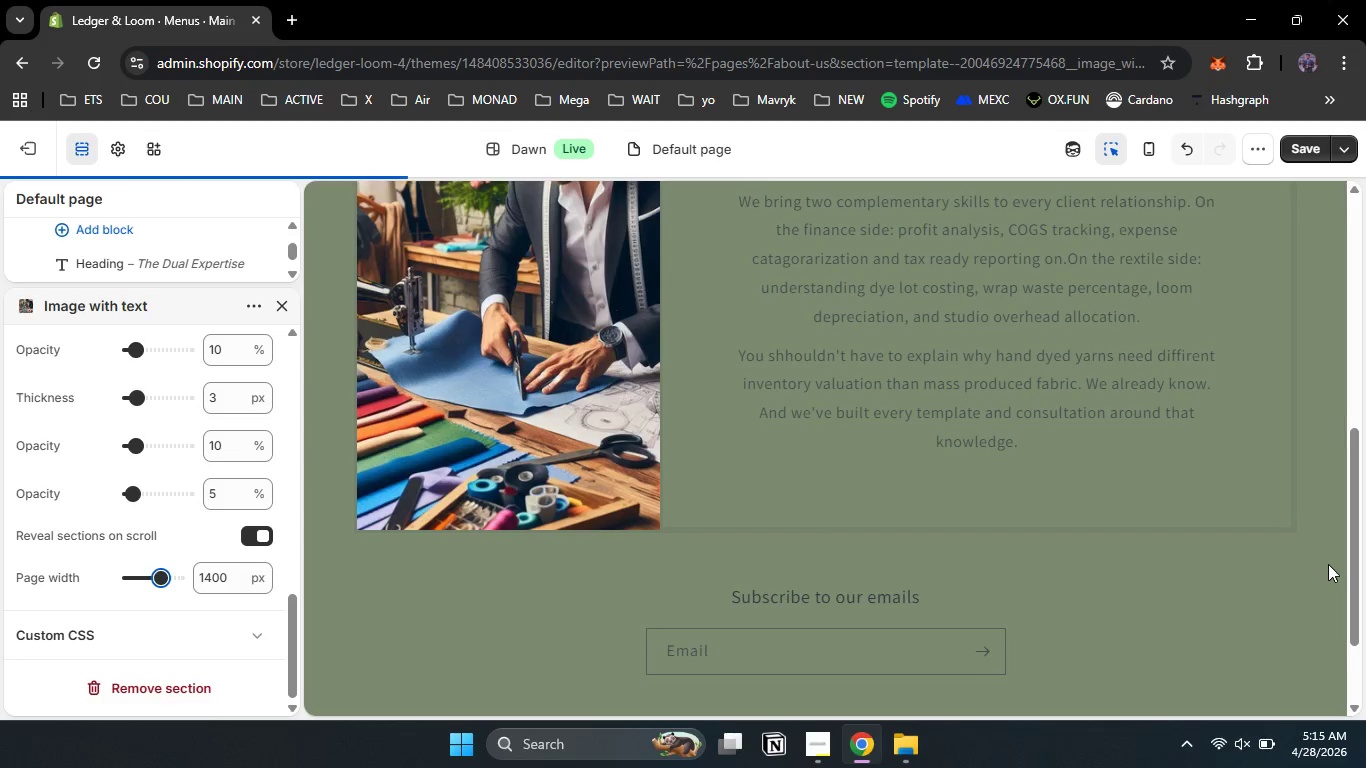 
left_click_drag(start_coordinate=[1355, 586], to_coordinate=[1357, 510])
 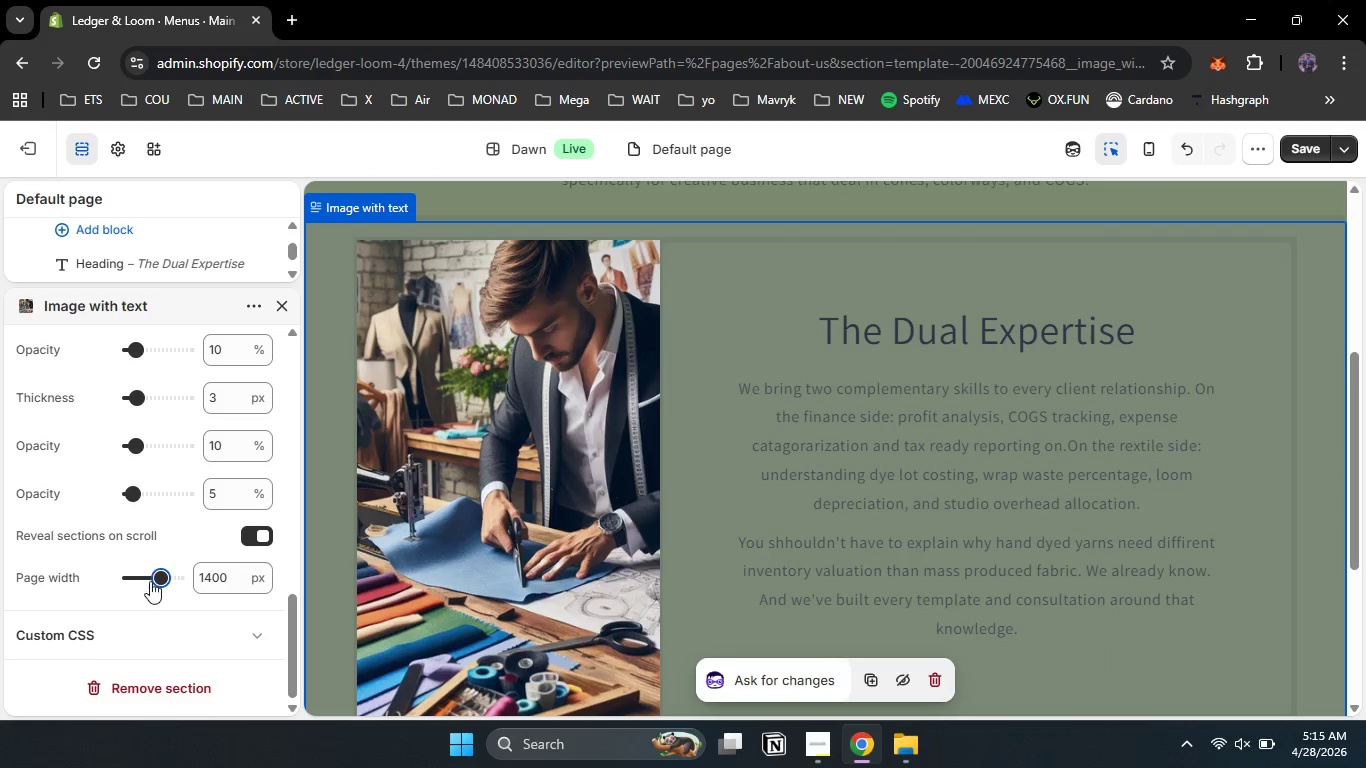 
left_click_drag(start_coordinate=[154, 578], to_coordinate=[139, 576])
 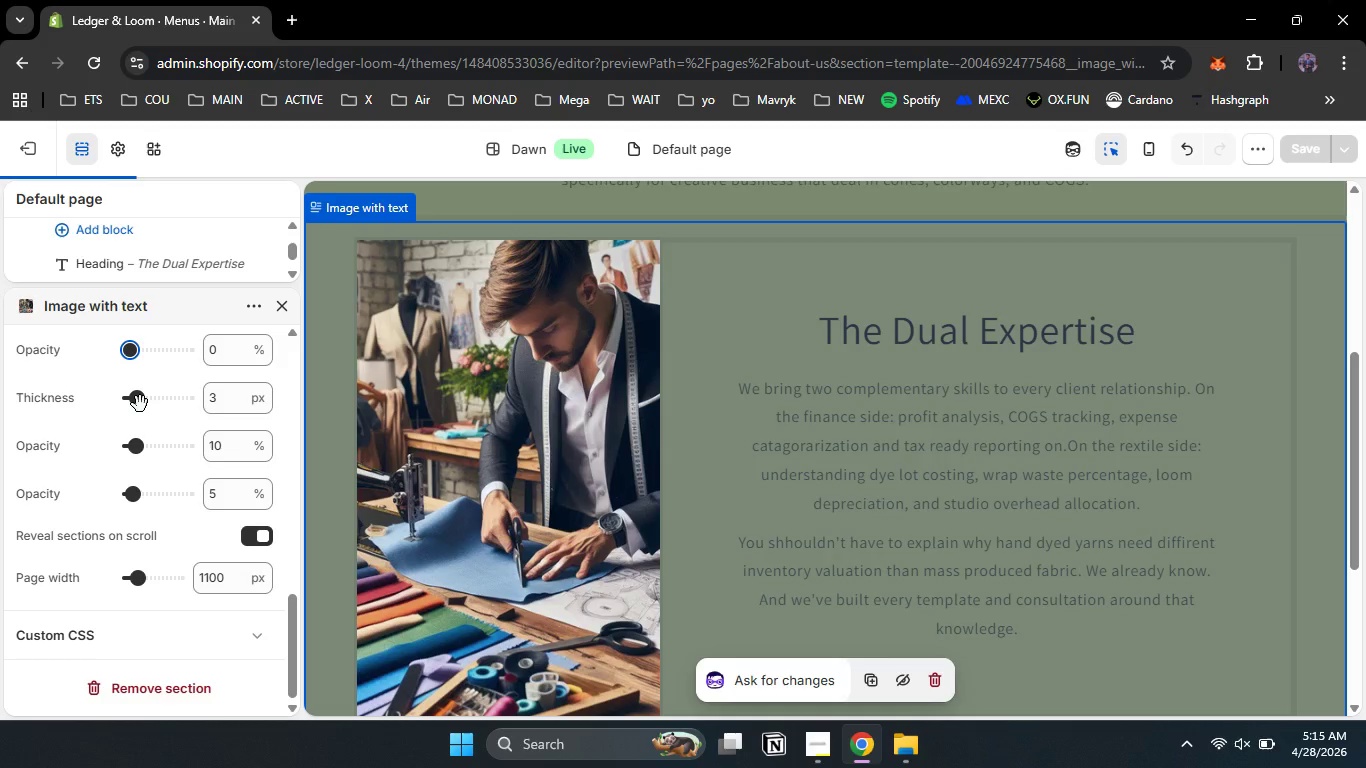 
wait(11.22)
 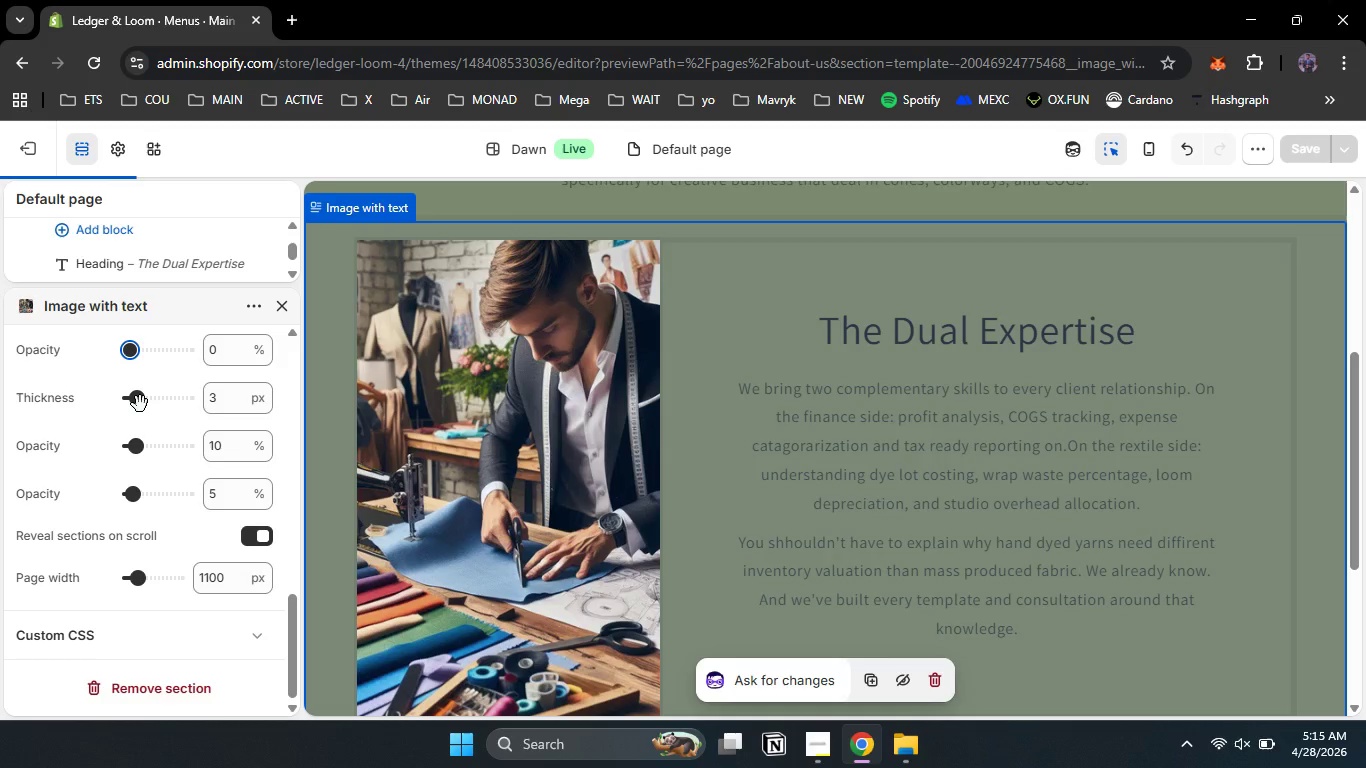 
left_click([1311, 145])
 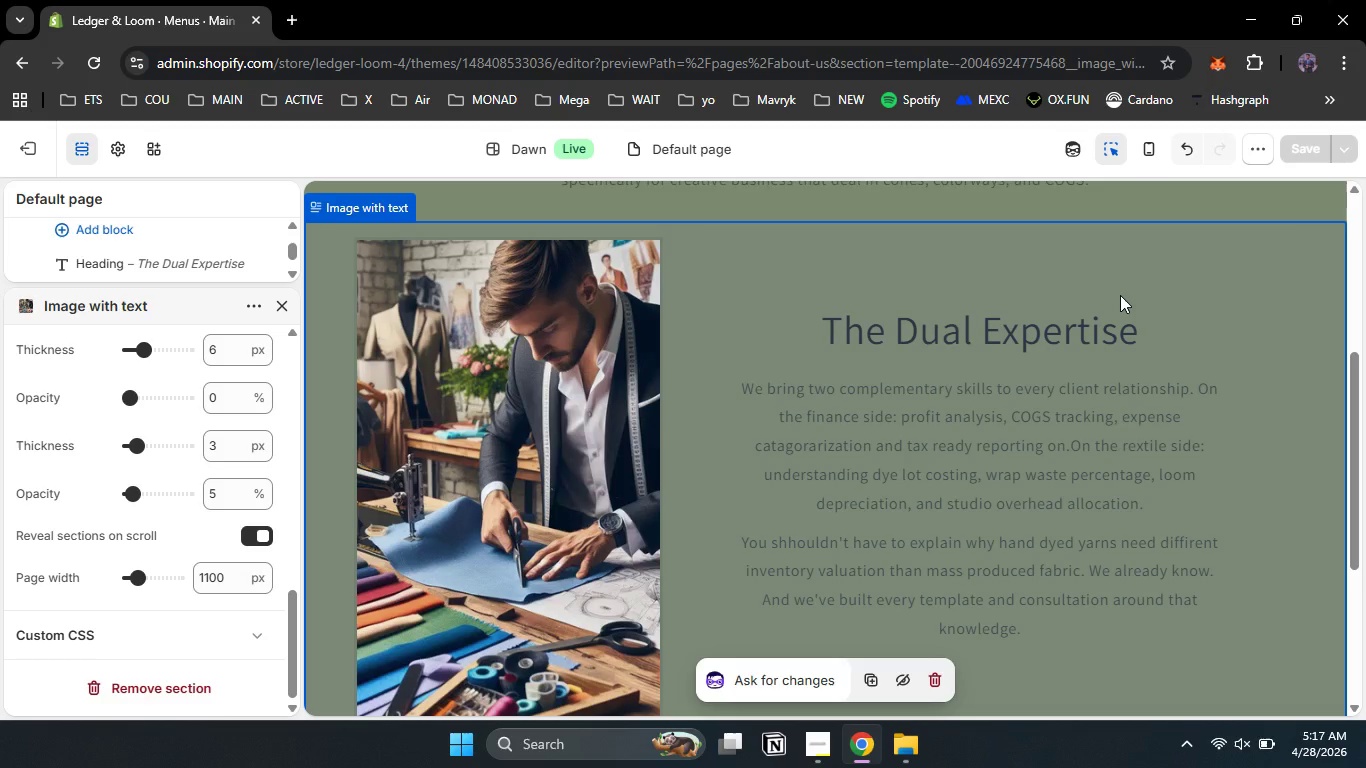 
wait(75.17)
 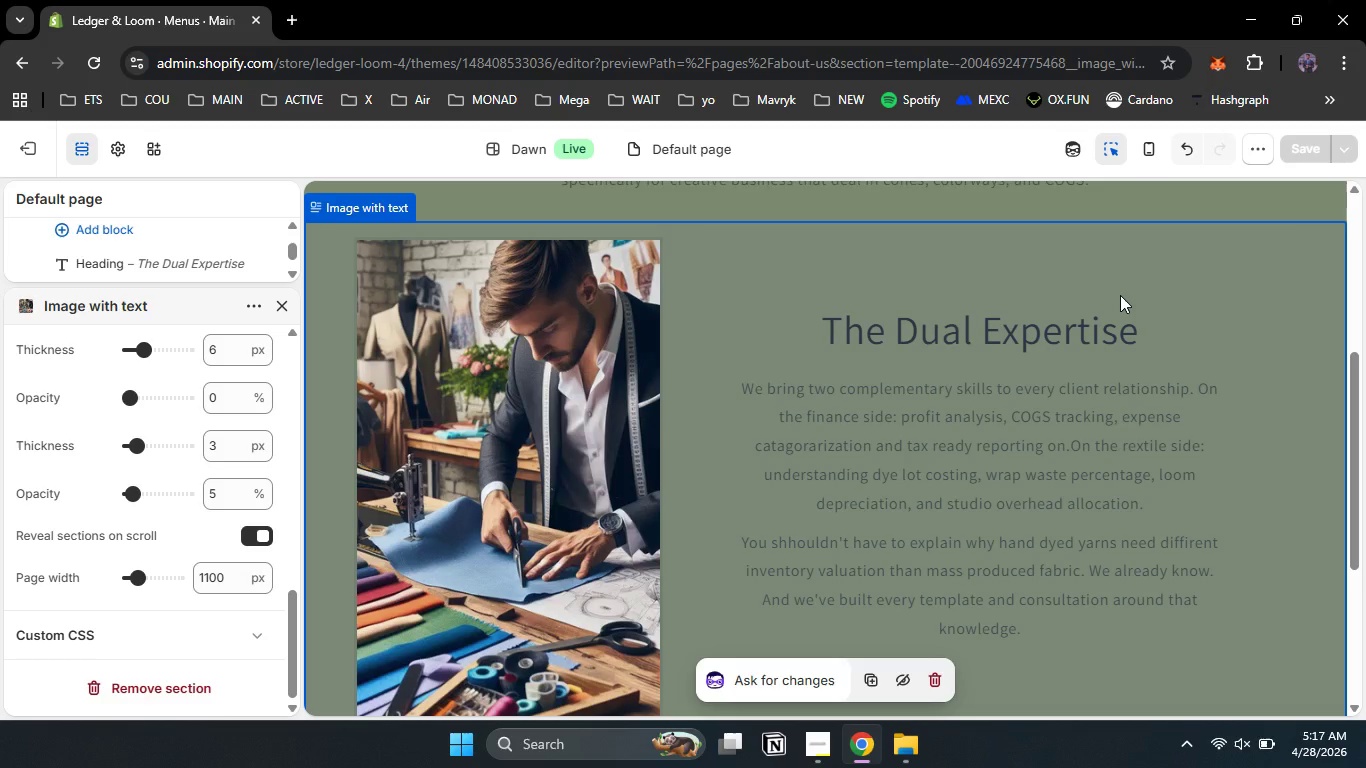 
left_click_drag(start_coordinate=[1353, 487], to_coordinate=[1365, 612])
 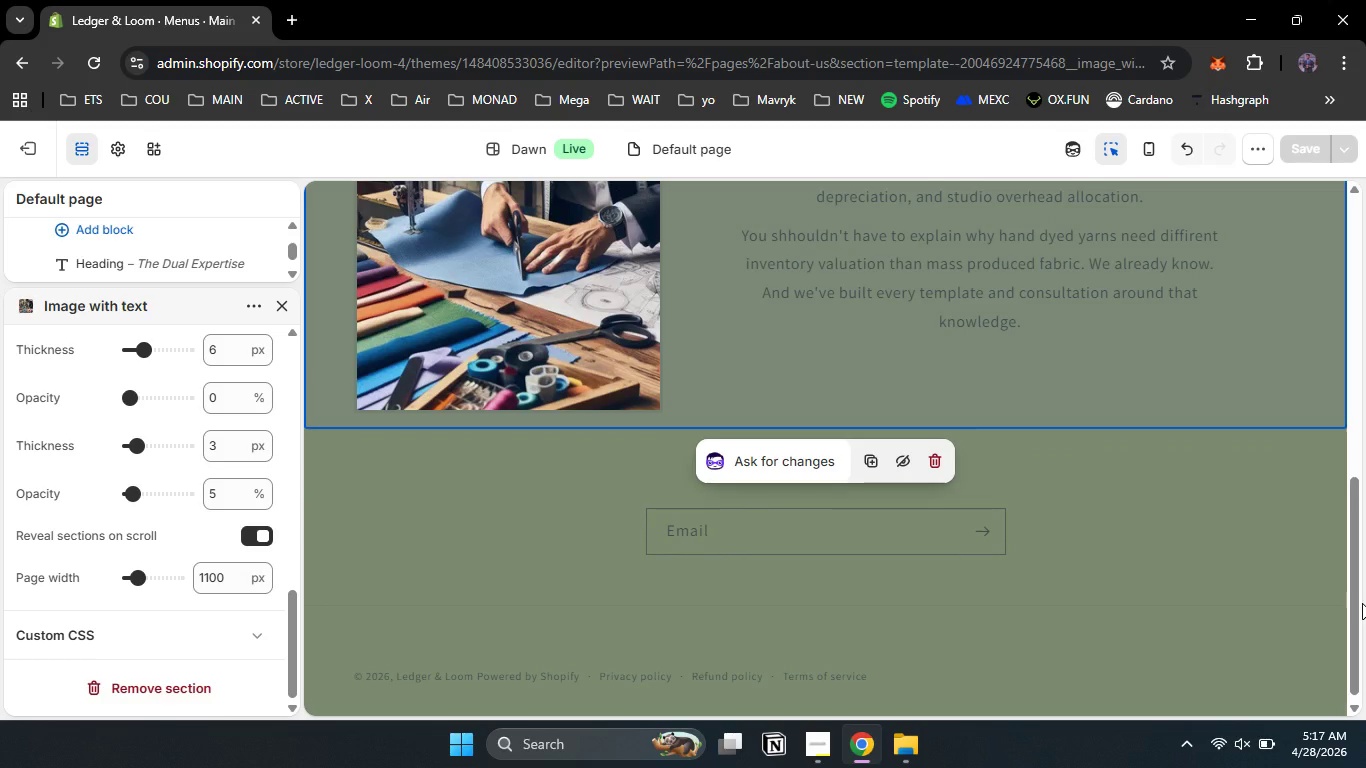 
wait(50.3)
 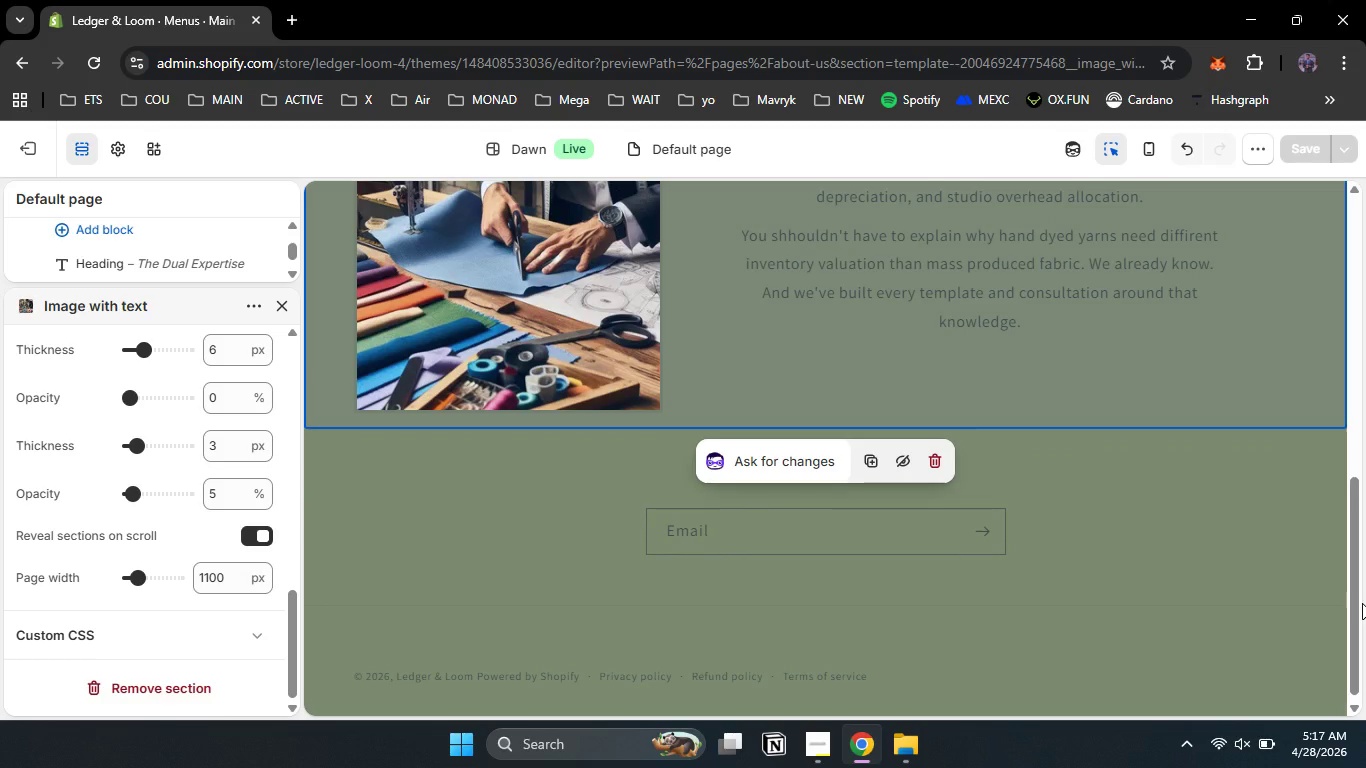 
left_click([282, 306])
 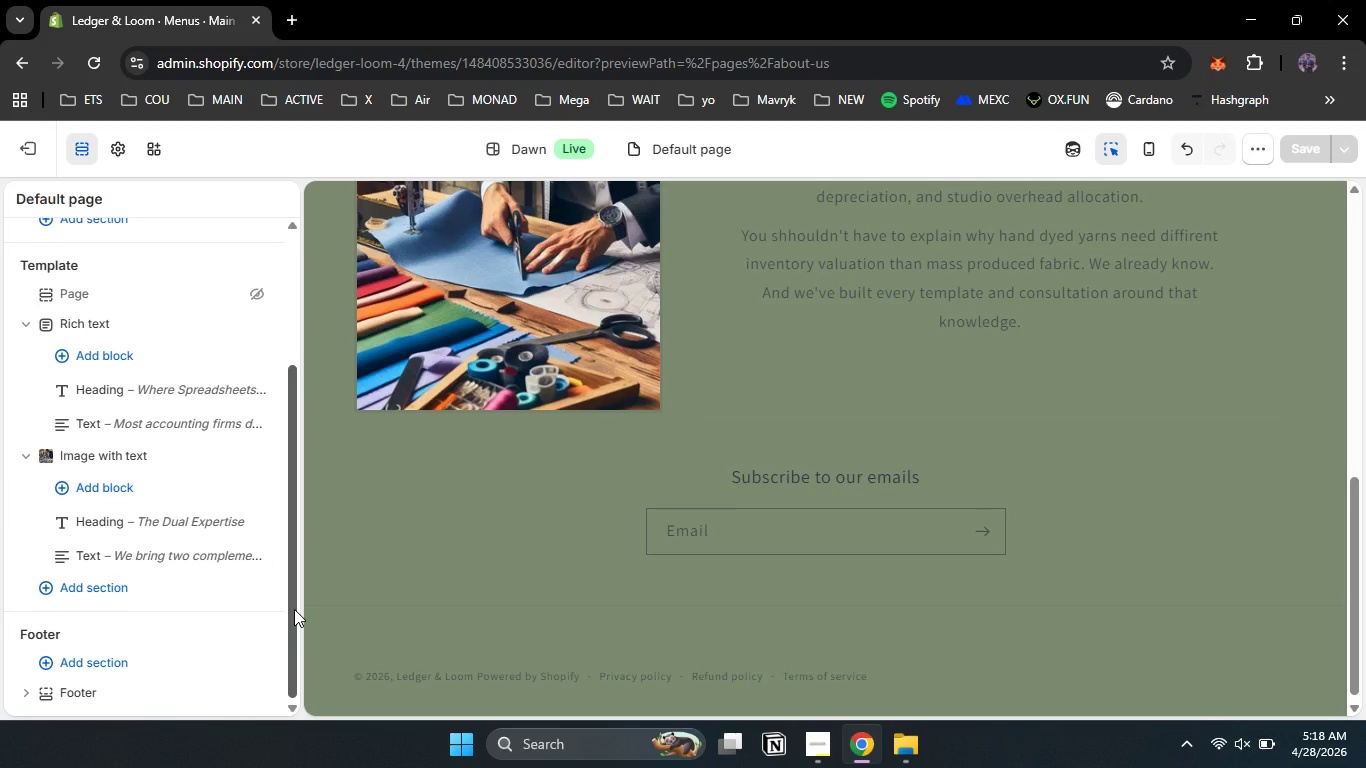 
wait(6.83)
 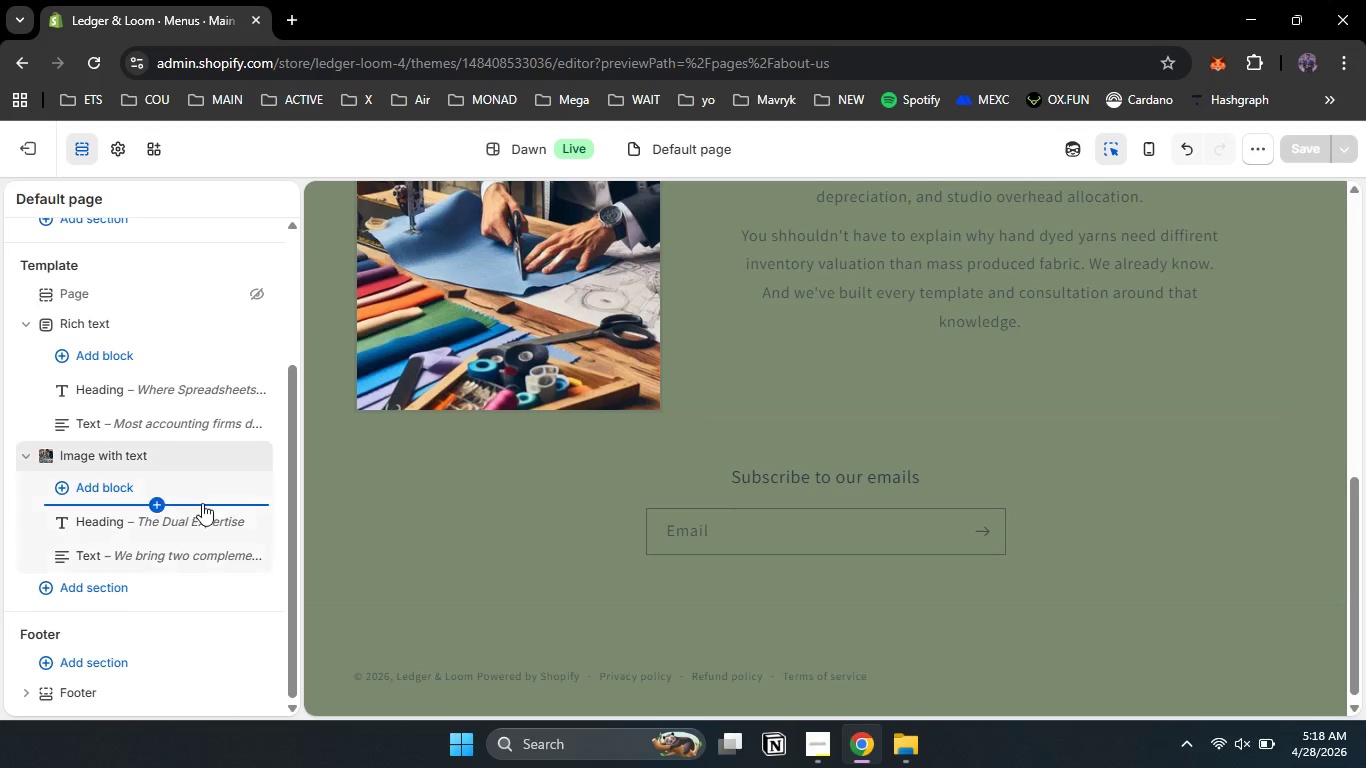 
left_click([116, 588])
 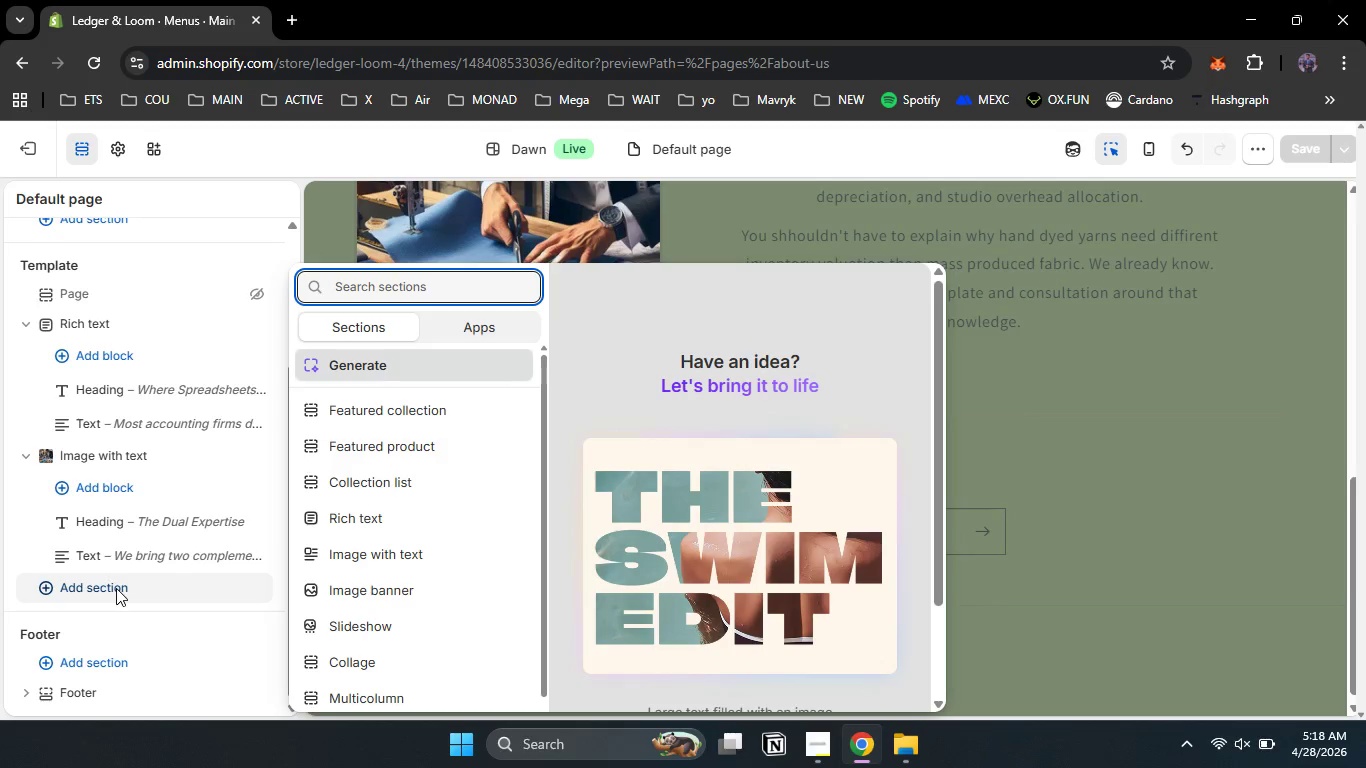 
wait(20.95)
 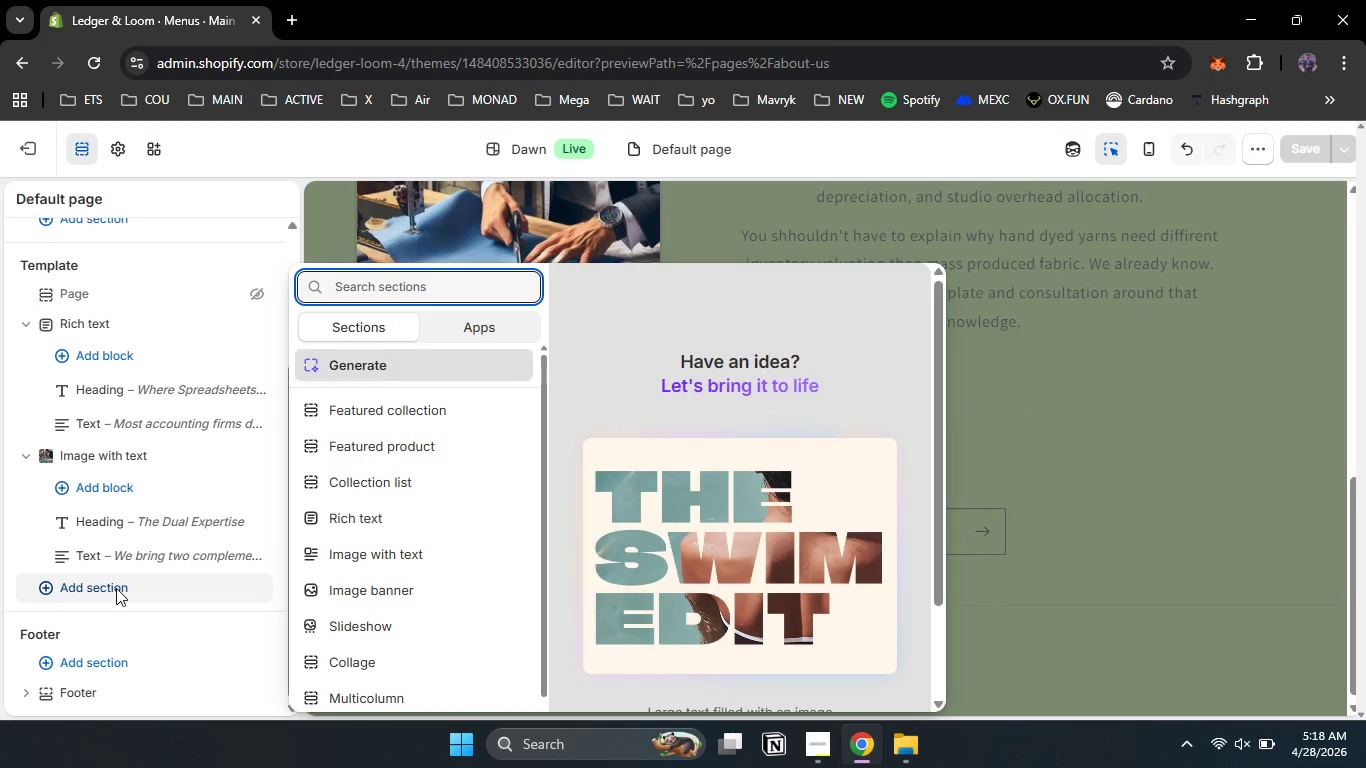 
left_click_drag(start_coordinate=[543, 638], to_coordinate=[532, 692])
 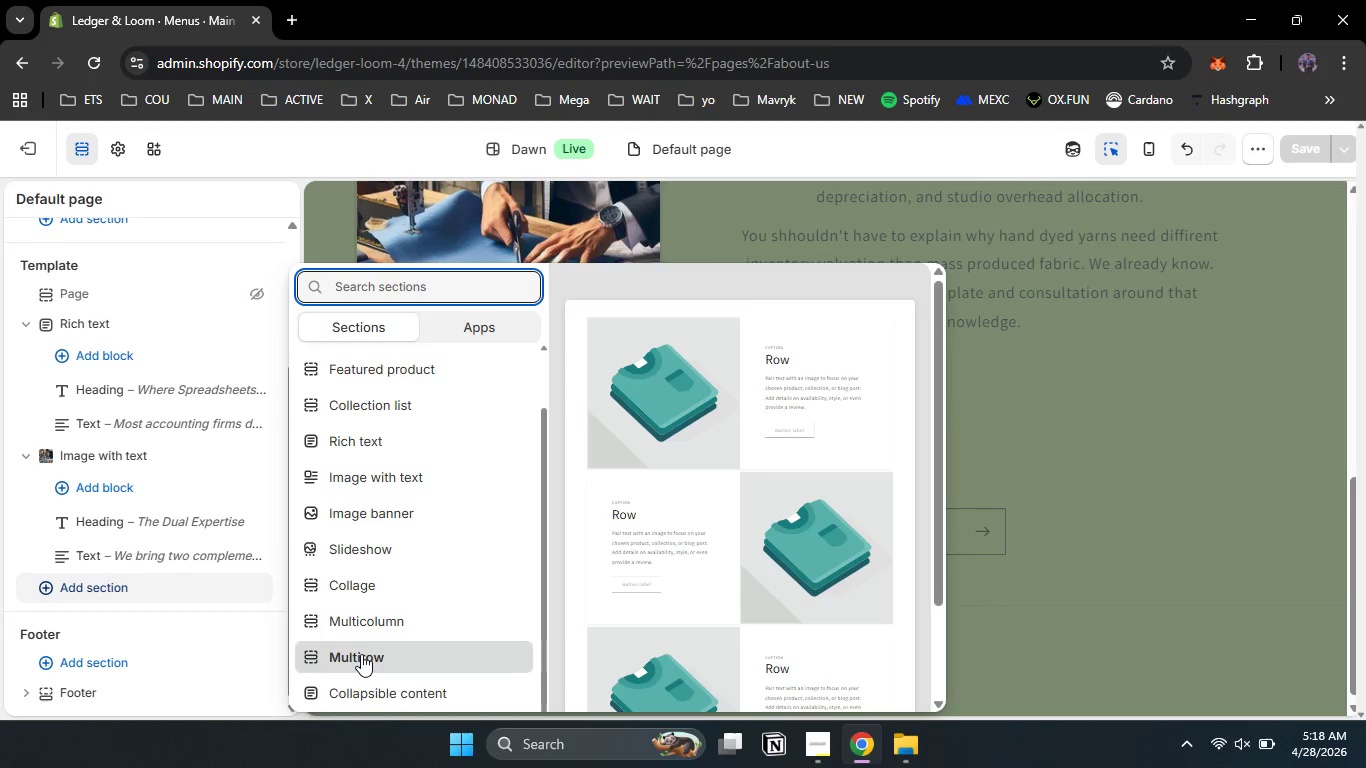 
wait(8.7)
 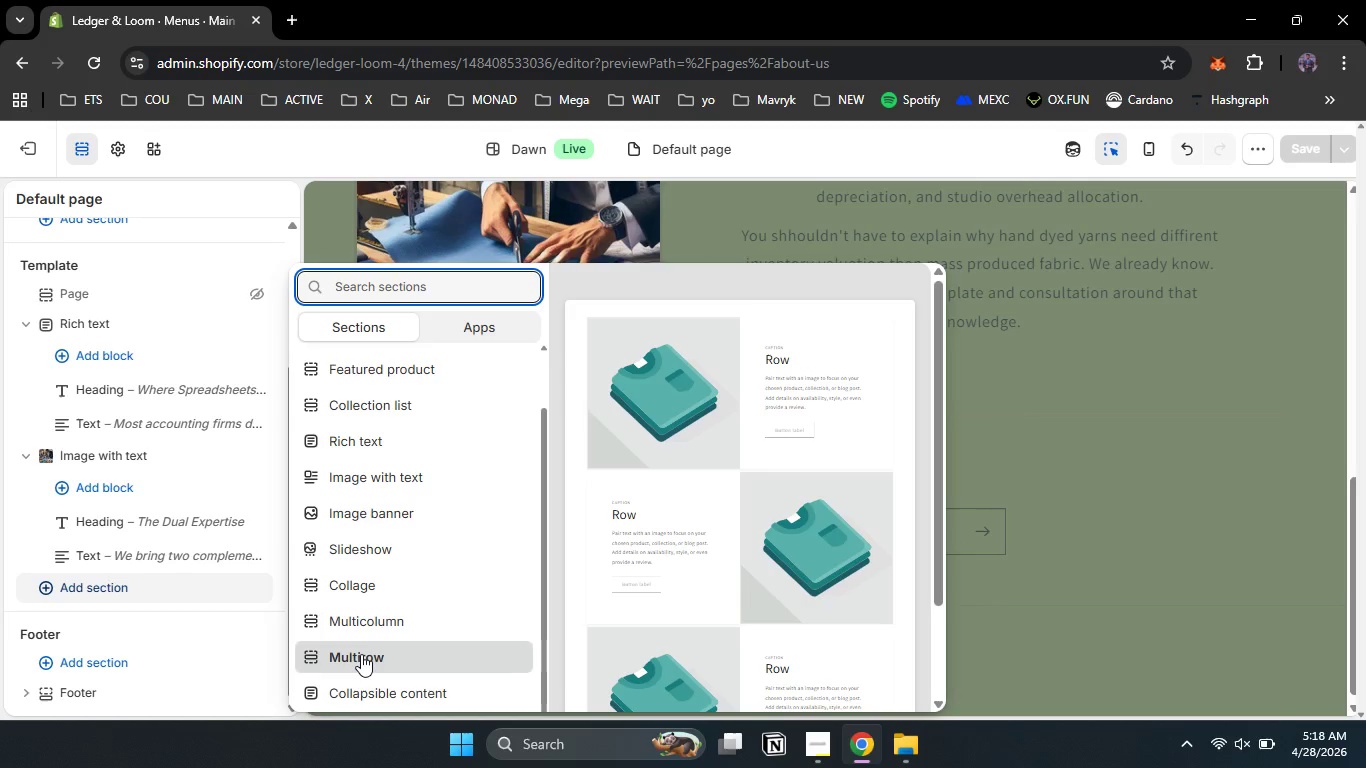 
left_click([373, 633])
 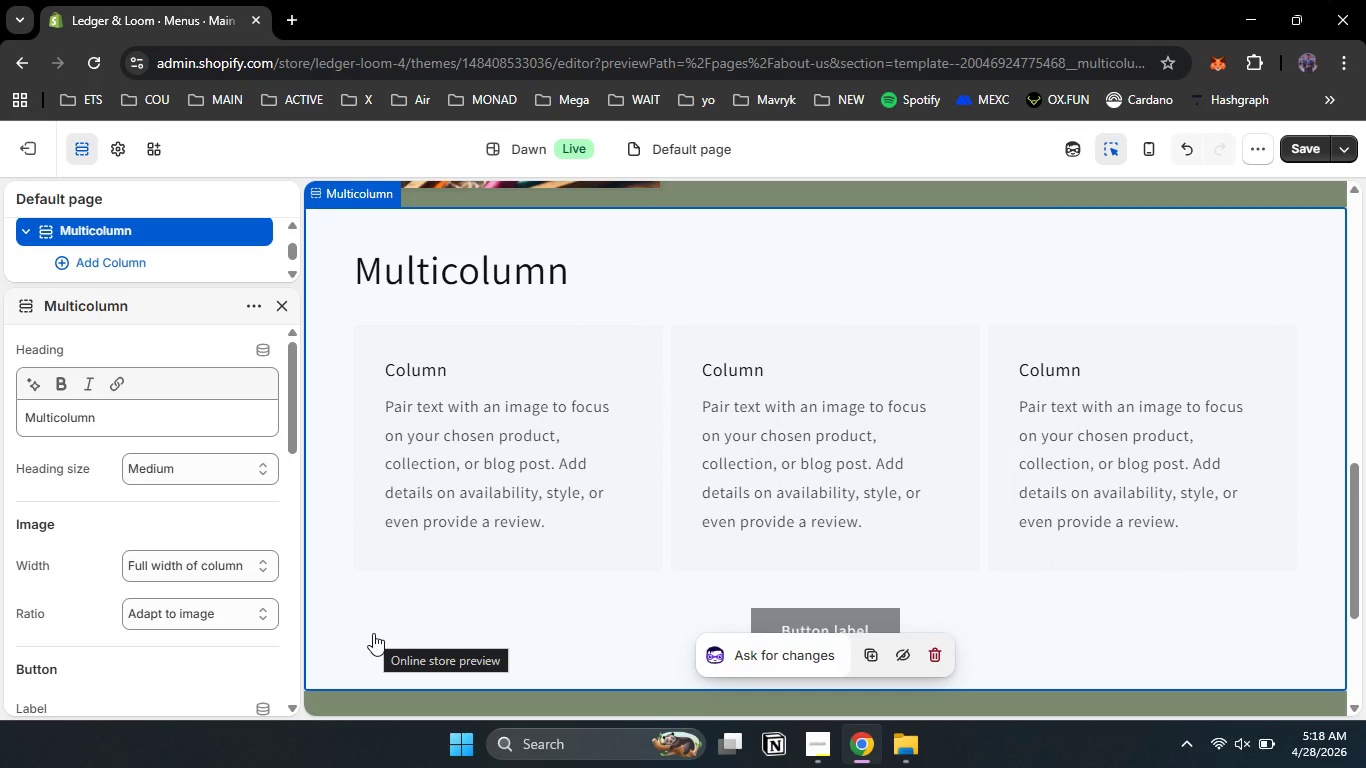 
wait(8.52)
 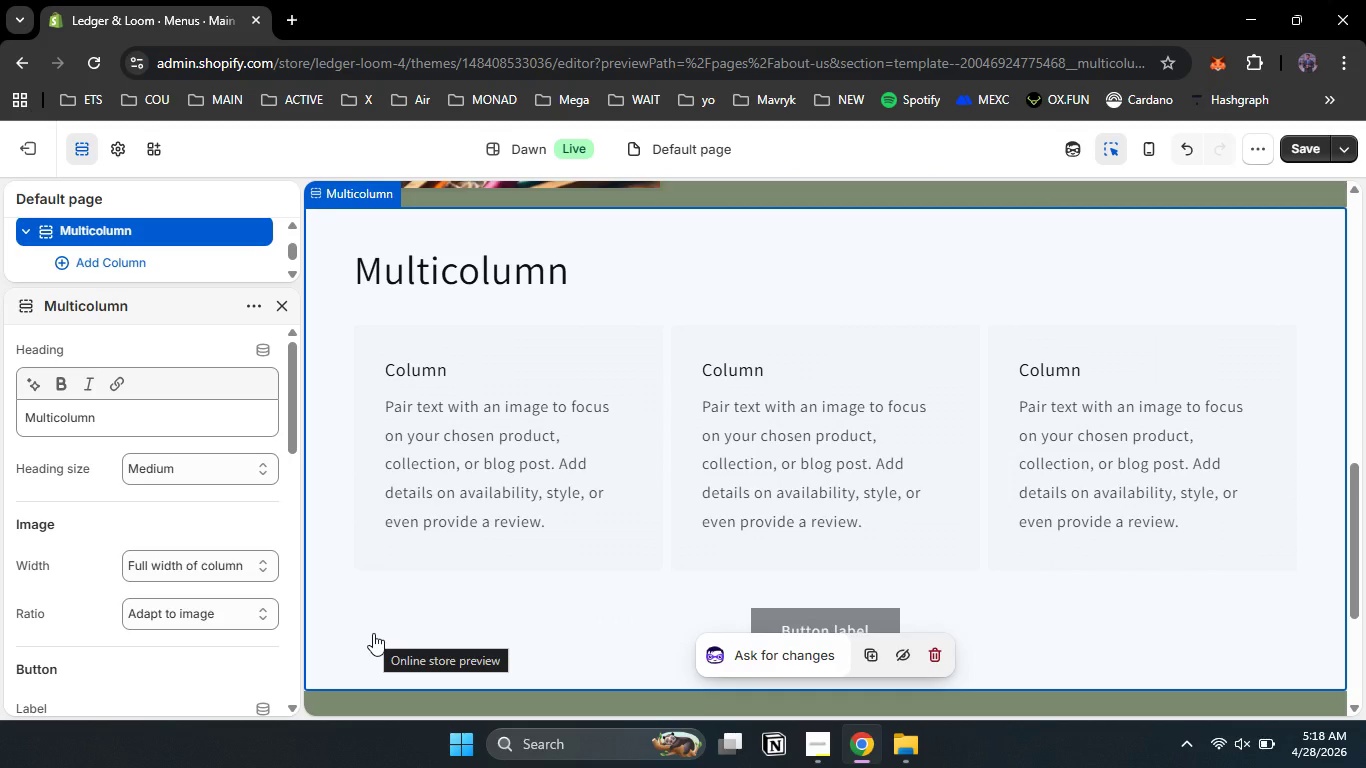 
left_click_drag(start_coordinate=[290, 438], to_coordinate=[321, 600])
 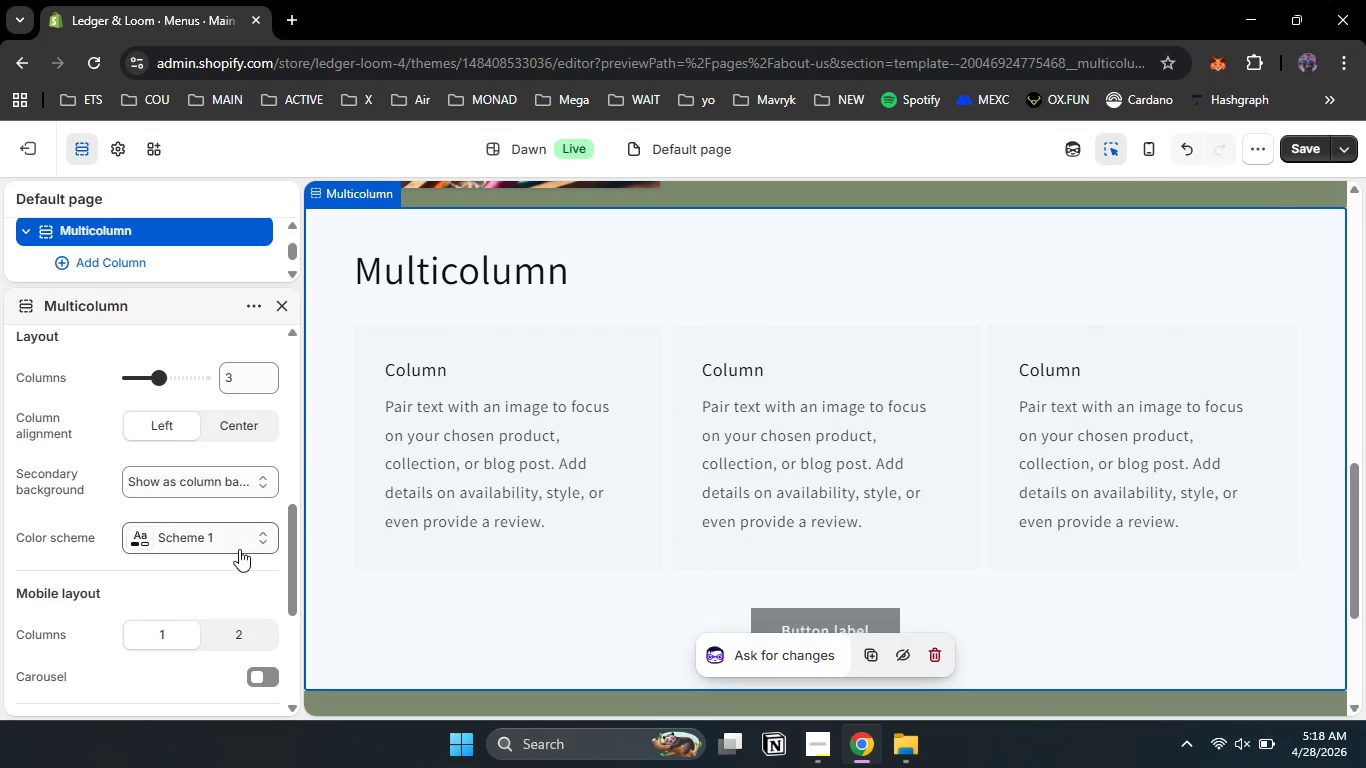 
left_click([239, 549])
 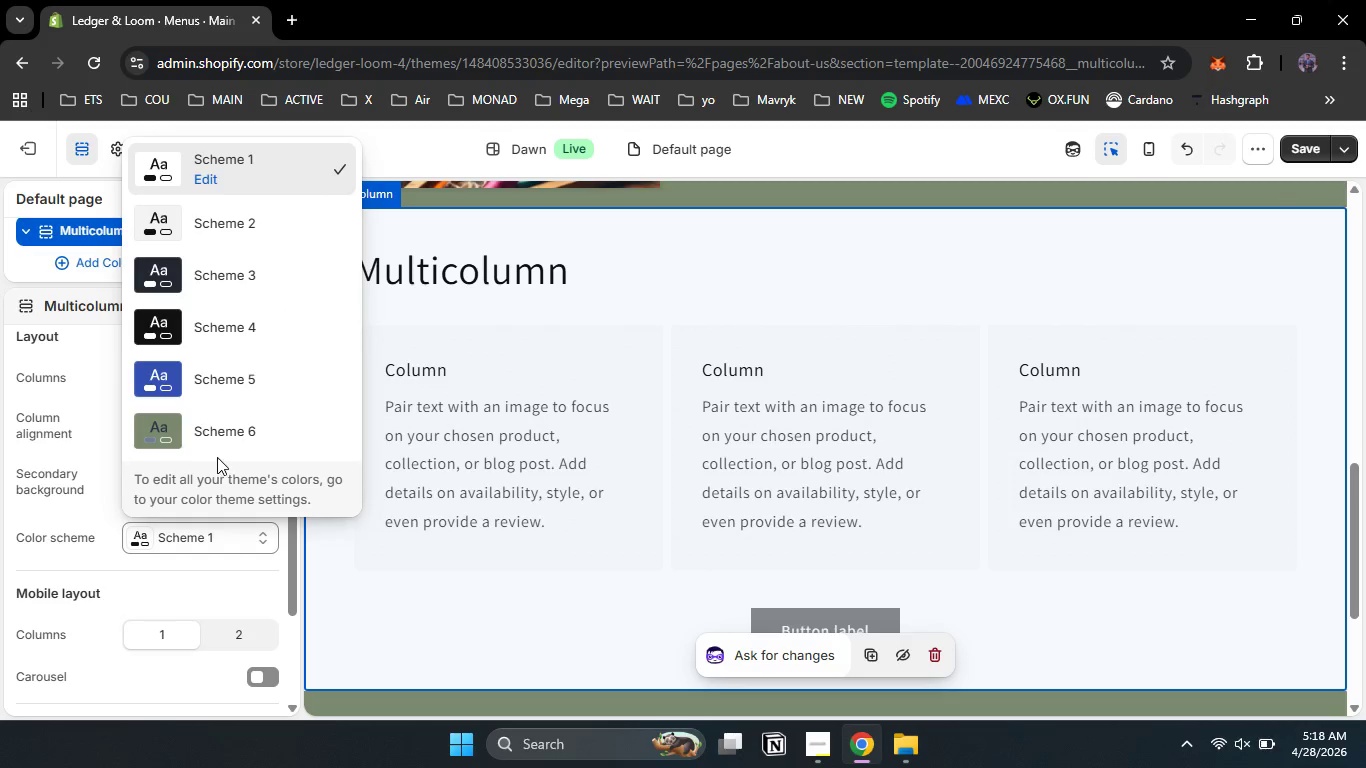 
left_click([218, 448])
 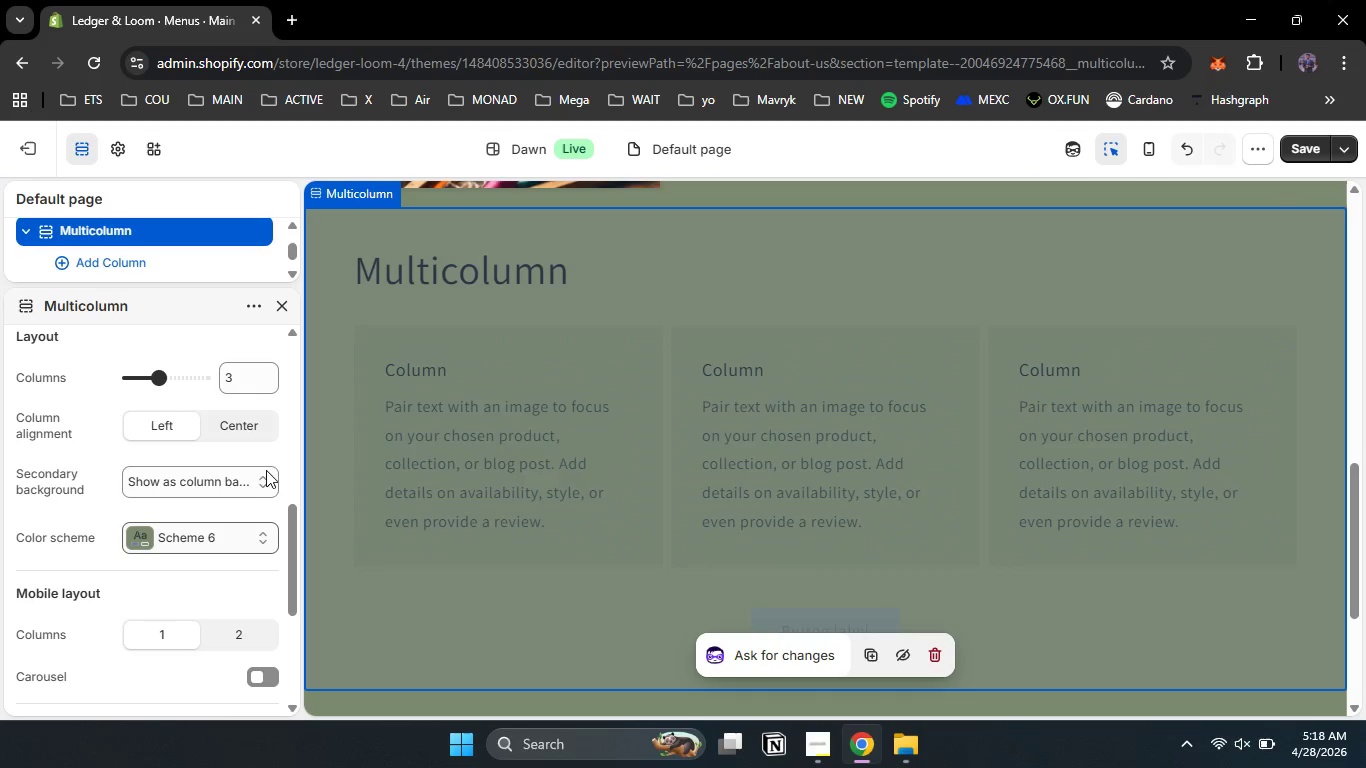 
left_click_drag(start_coordinate=[293, 537], to_coordinate=[287, 376])
 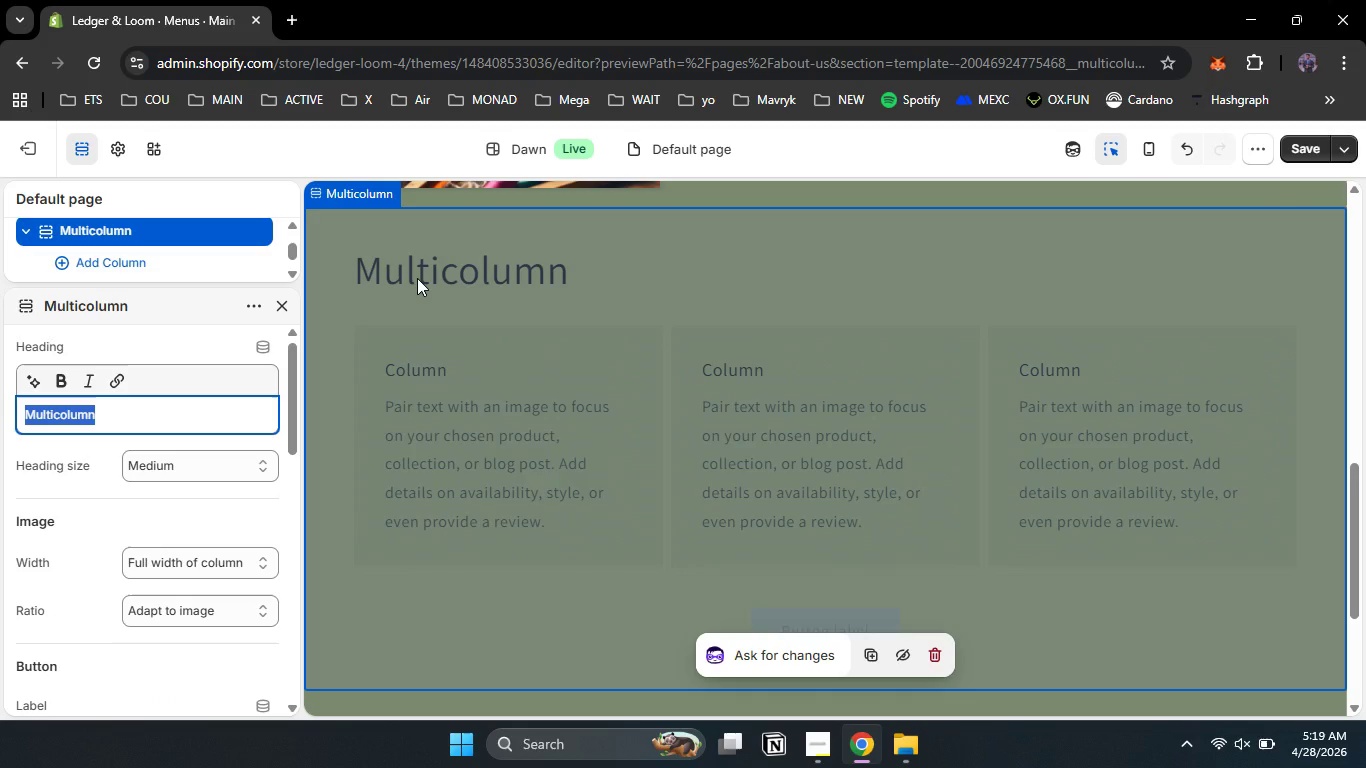 
wait(6.61)
 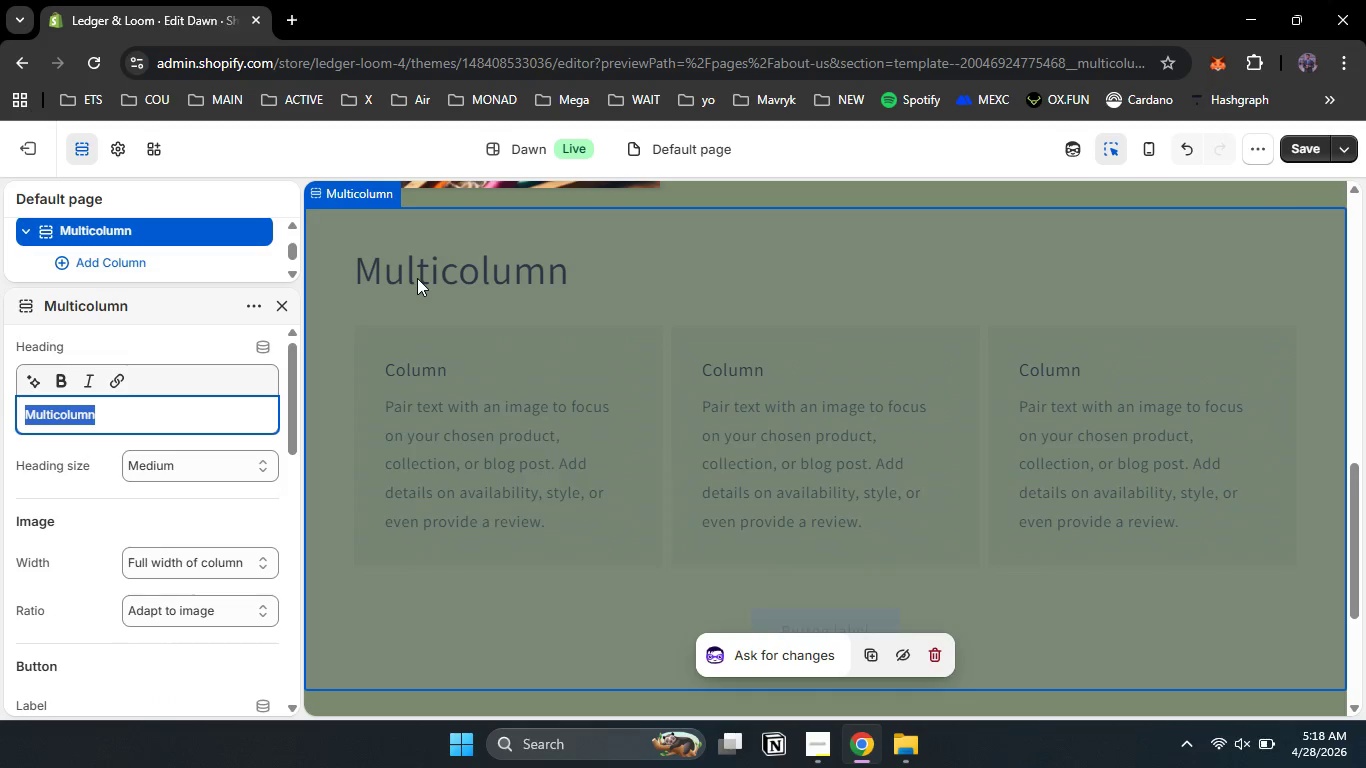 
type(What we belive)
key(Backspace)
key(Backspace)
key(Backspace)
key(Backspace)
key(Backspace)
key(Backspace)
type(Belive)
 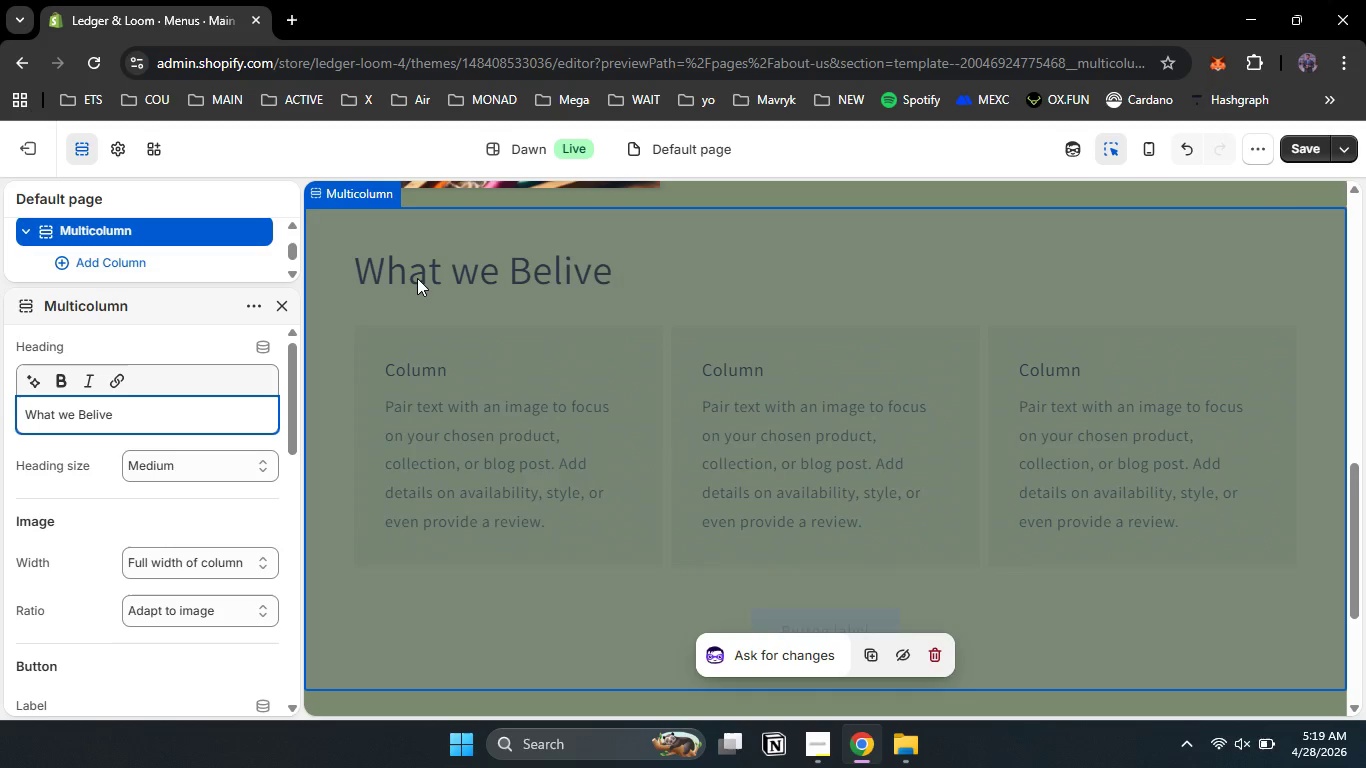 
key(ArrowLeft)
 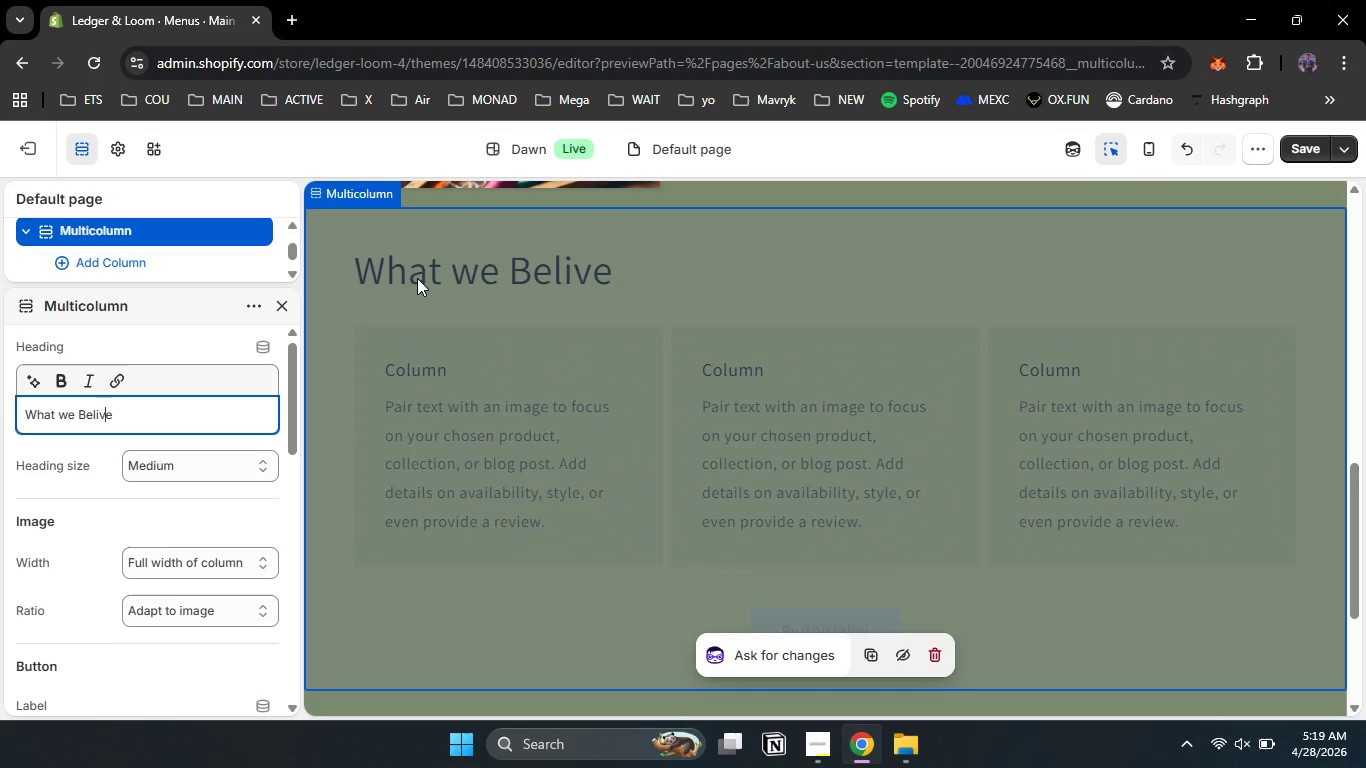 
key(ArrowLeft)
 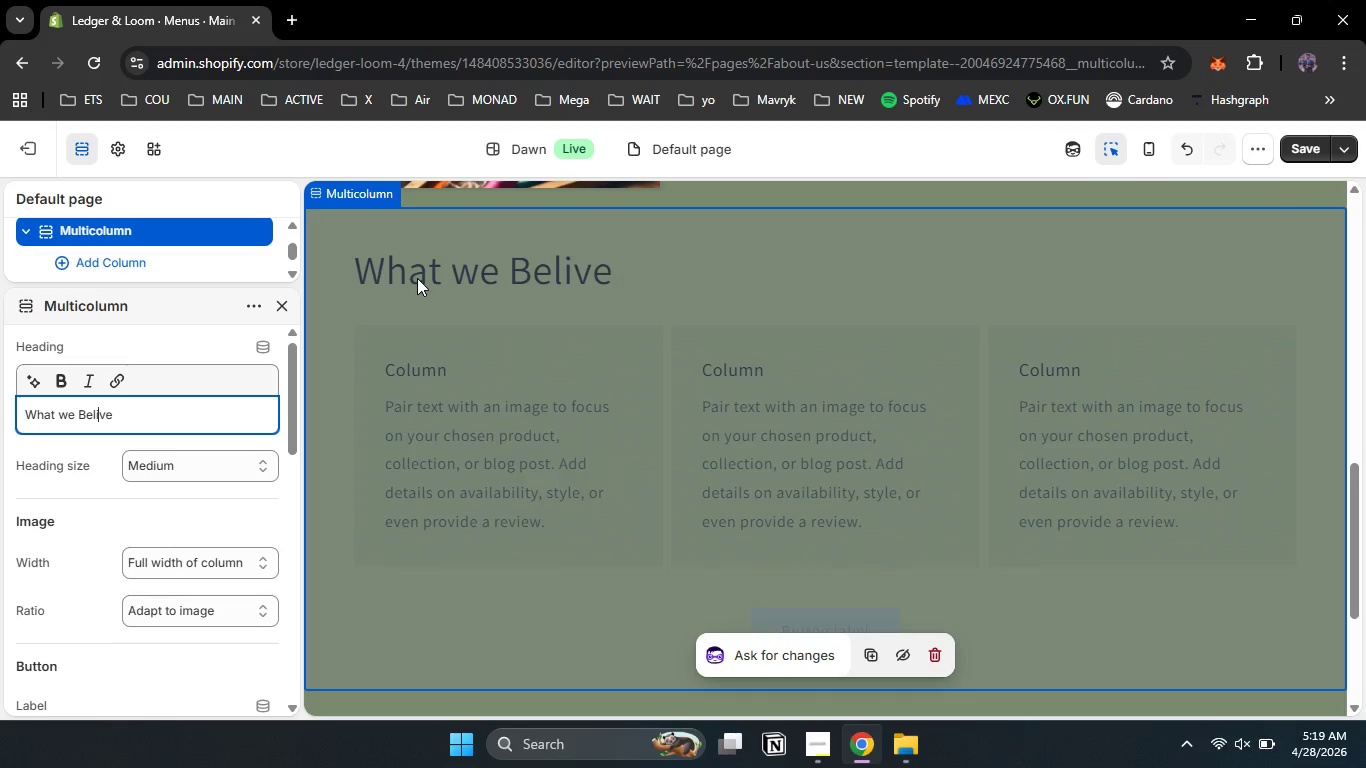 
key(ArrowLeft)
 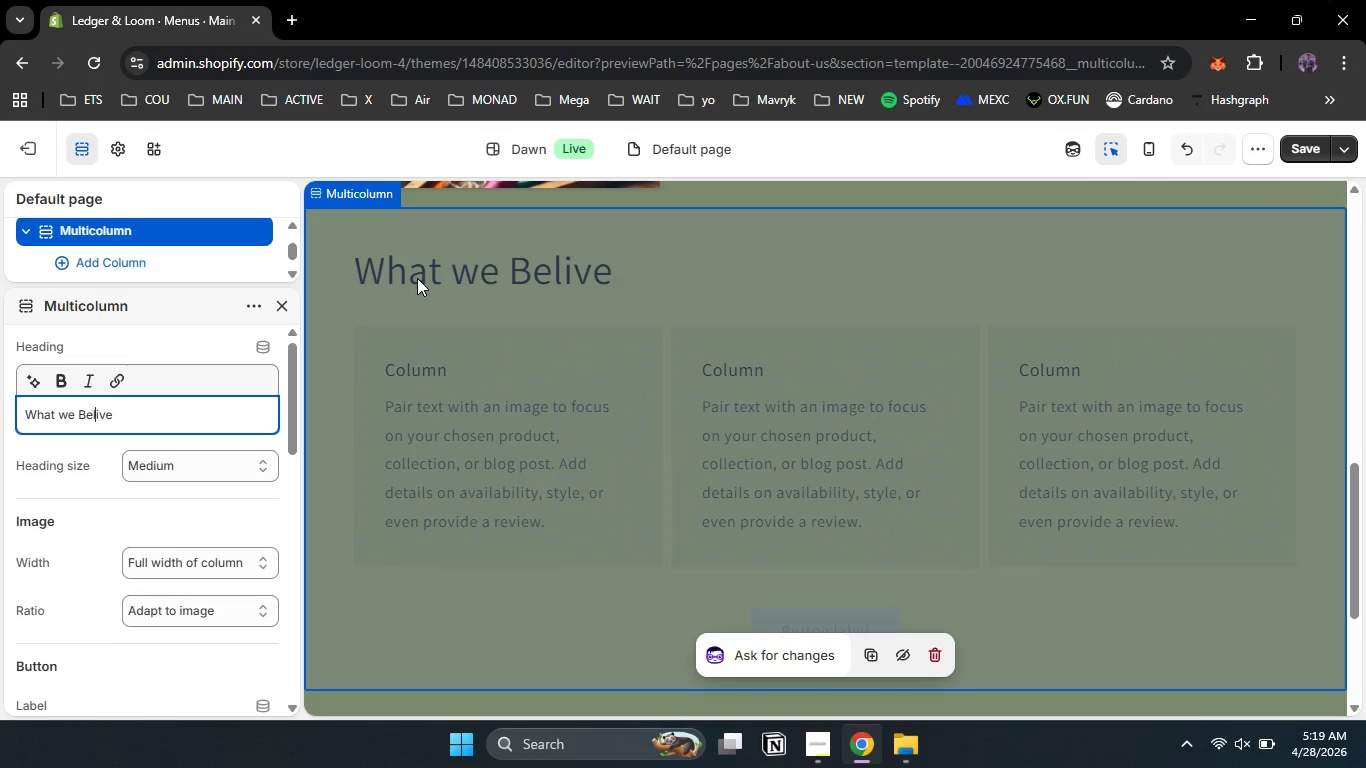 
key(ArrowLeft)
 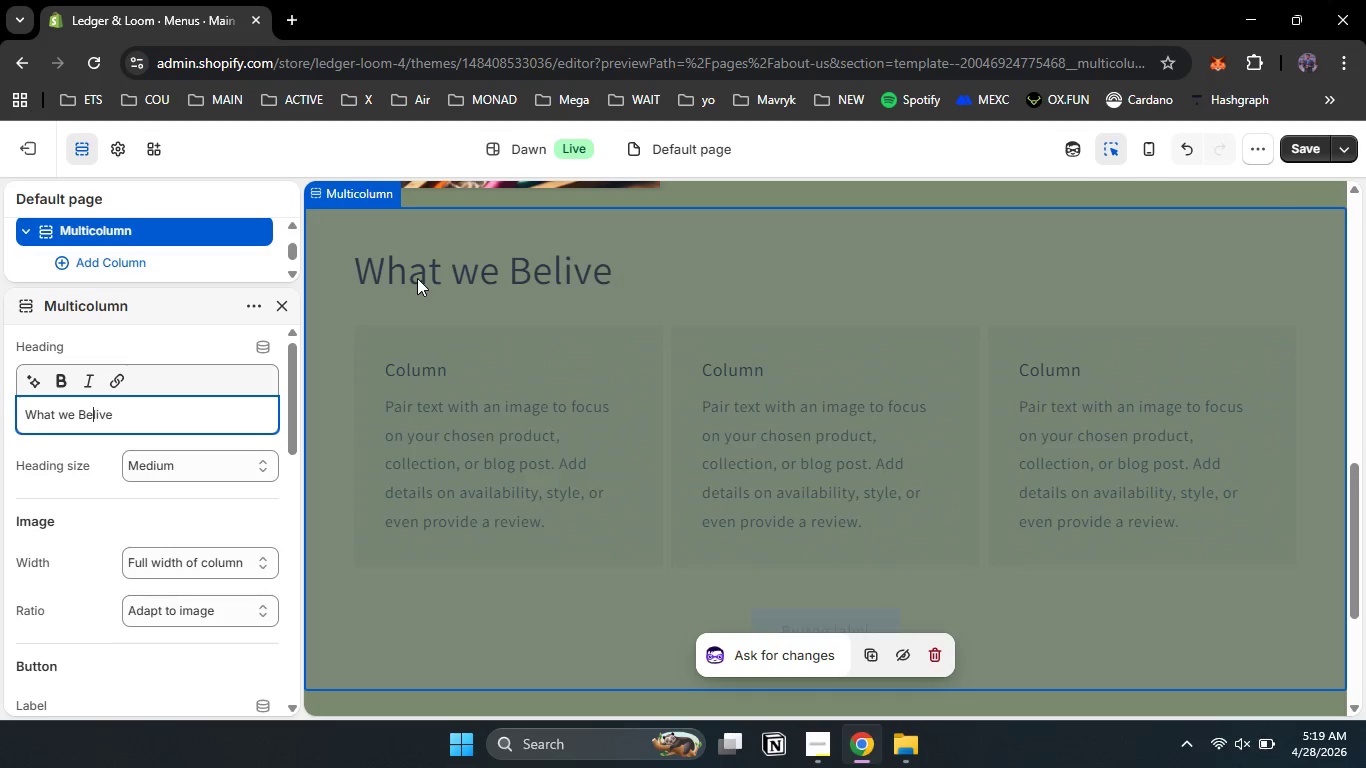 
key(ArrowLeft)
 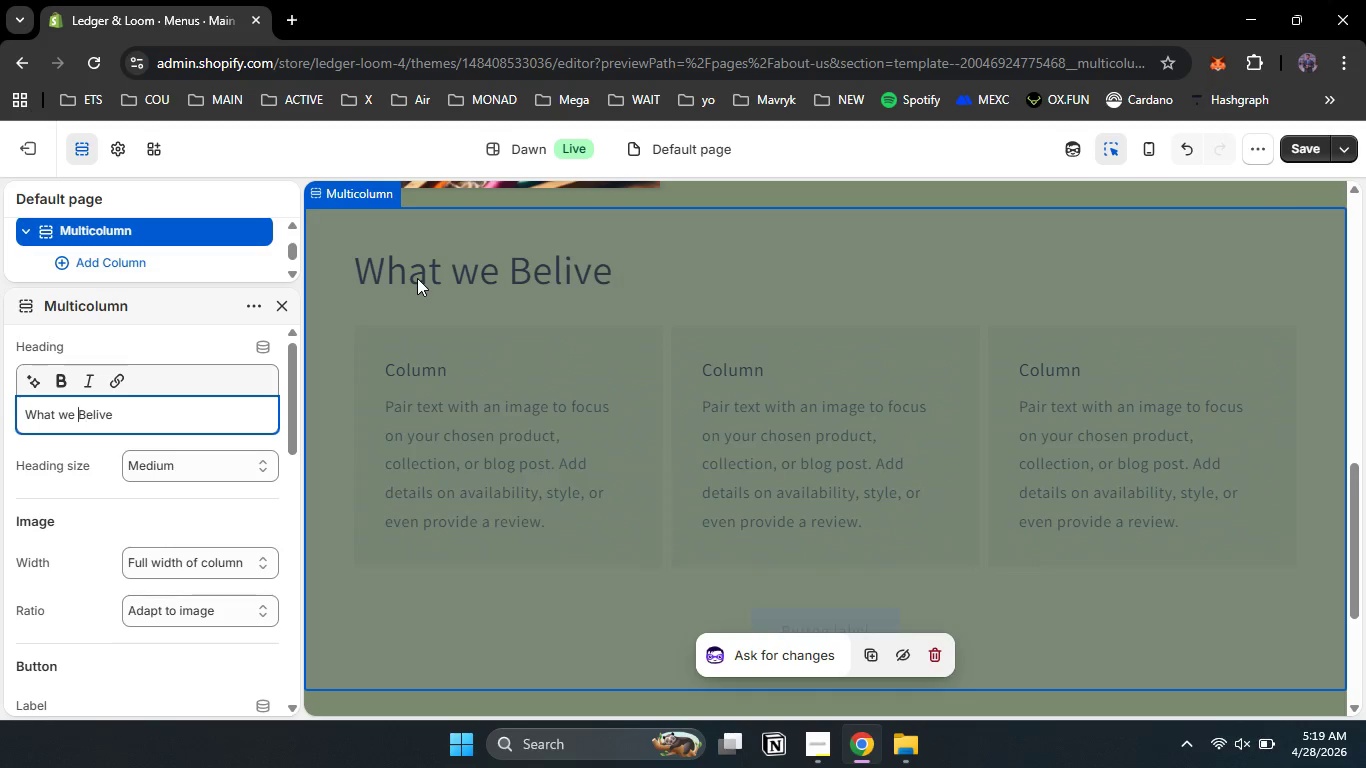 
key(ArrowLeft)
 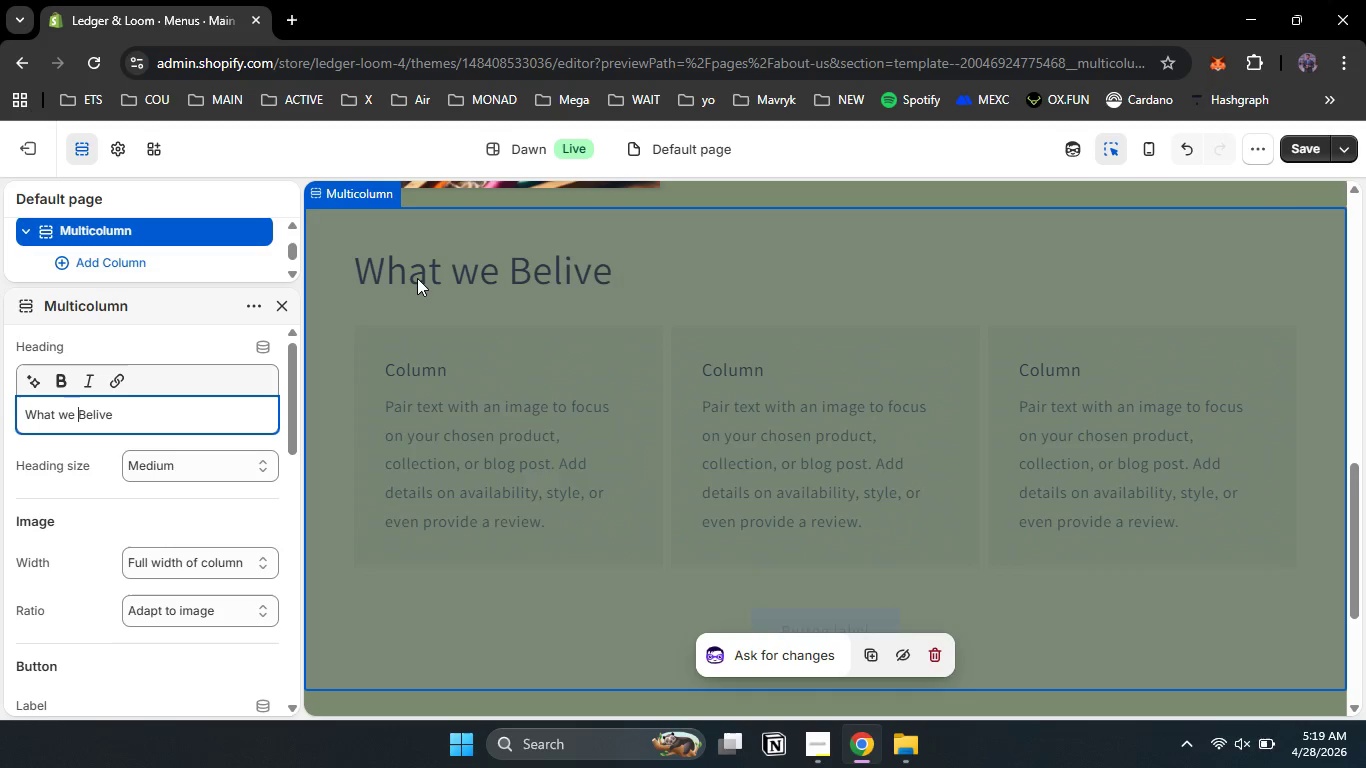 
key(ArrowLeft)
 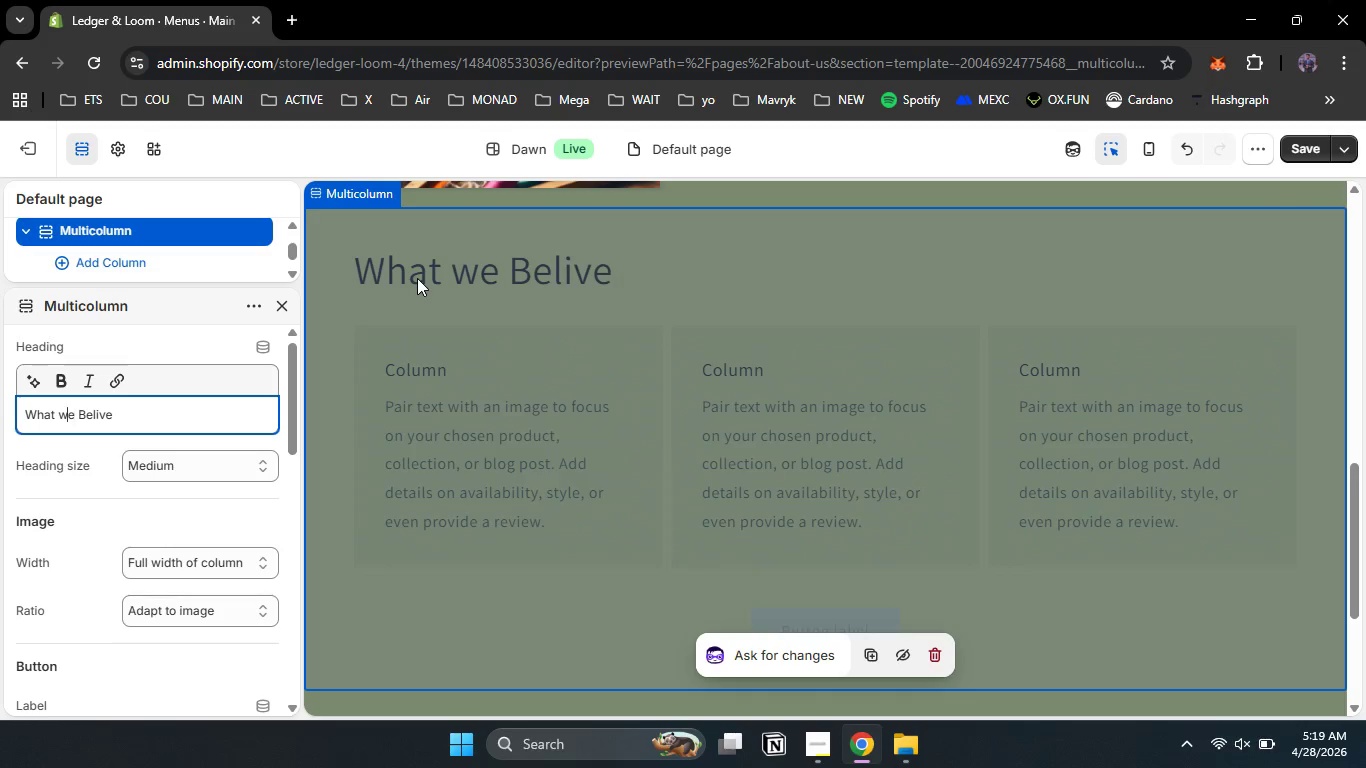 
key(ArrowLeft)
 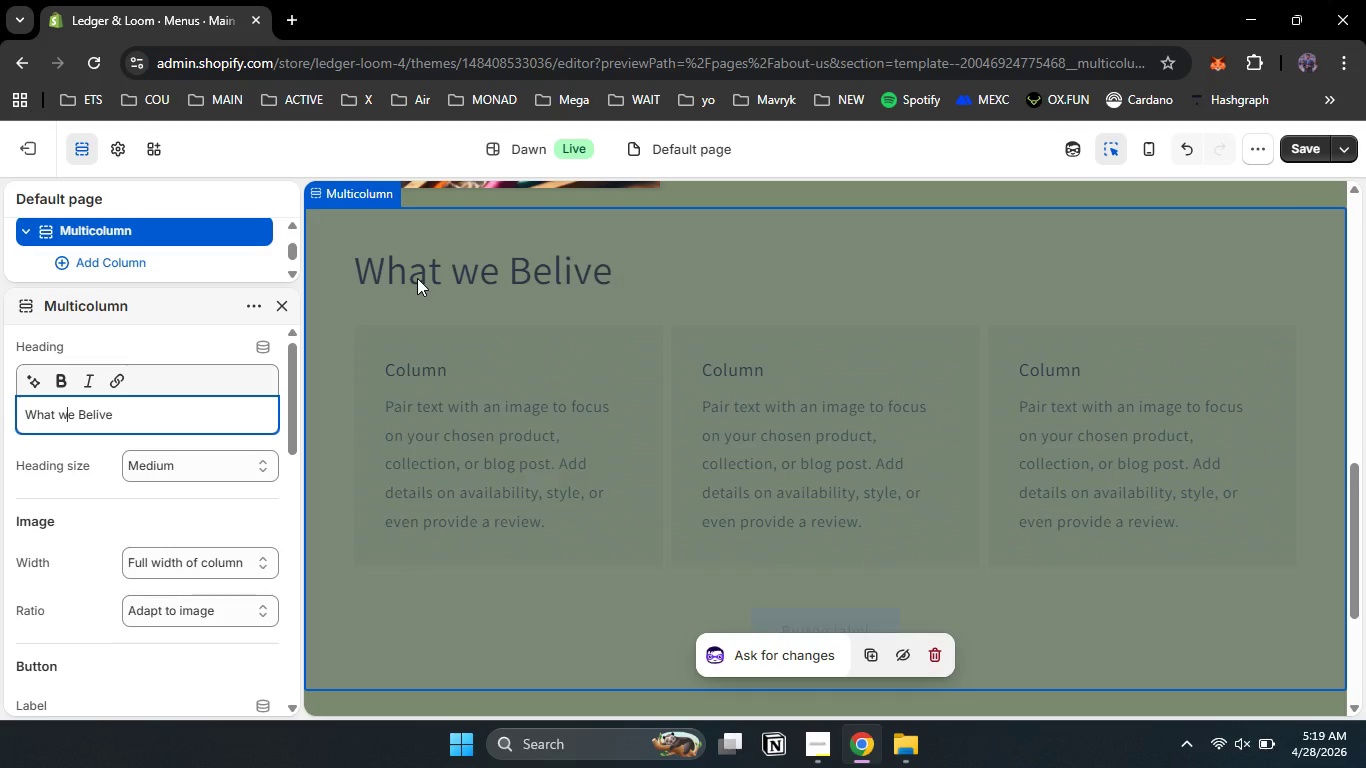 
key(Shift+Backspace)
 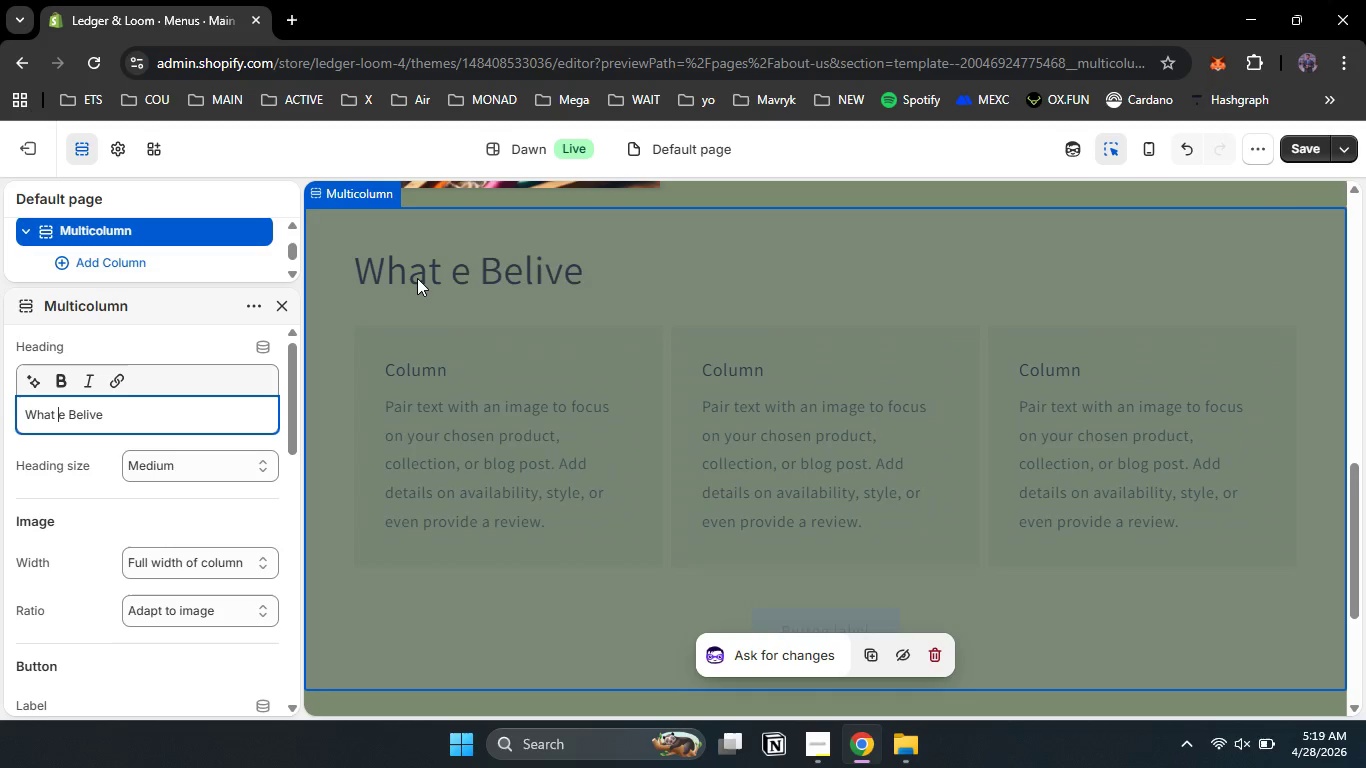 
key(Shift+W)
 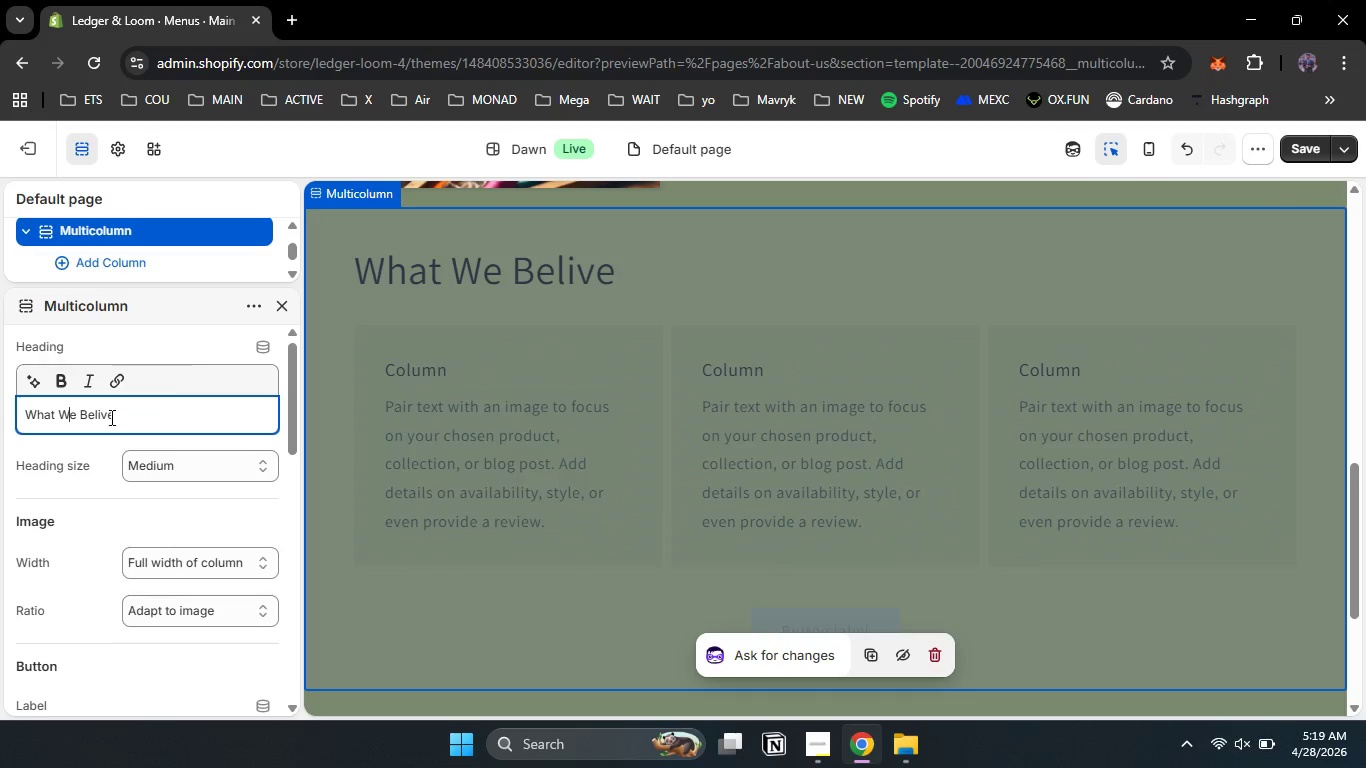 
left_click([171, 460])
 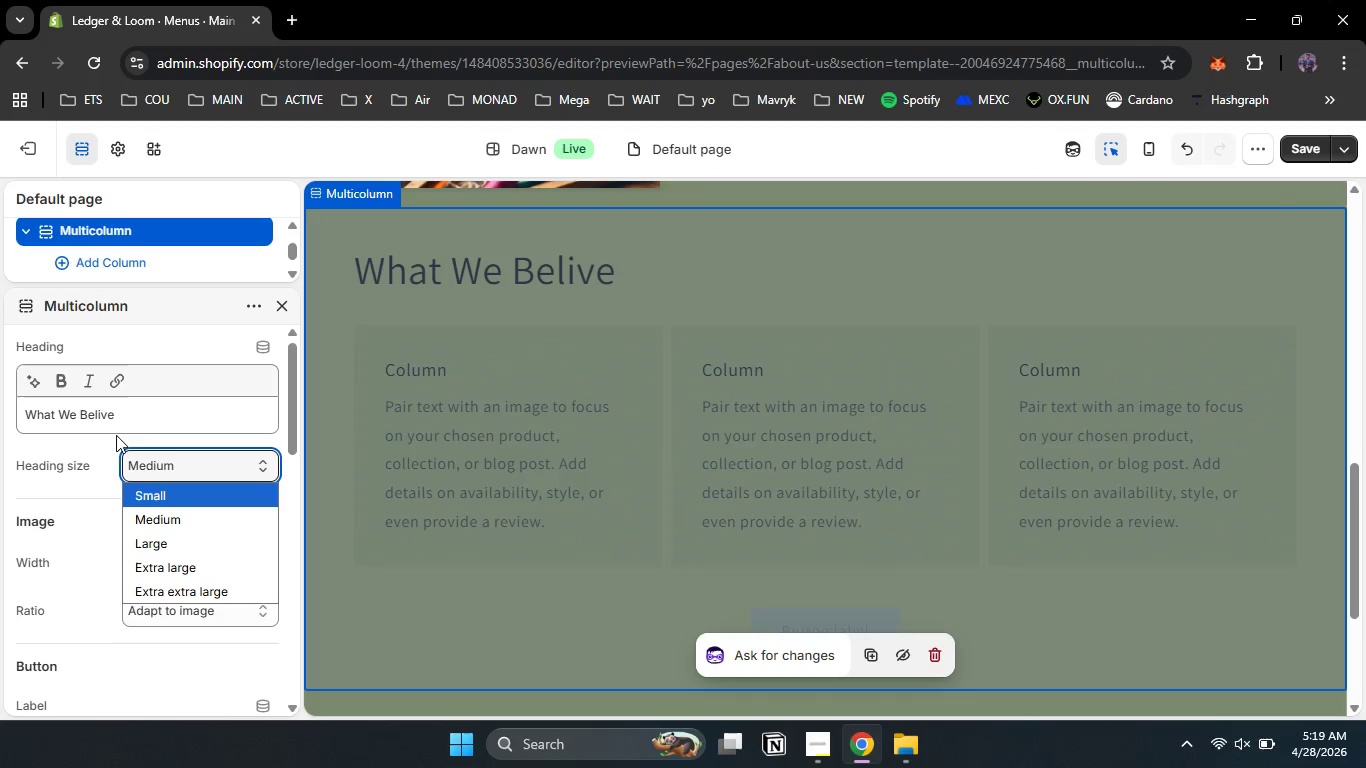 
left_click([0, 493])
 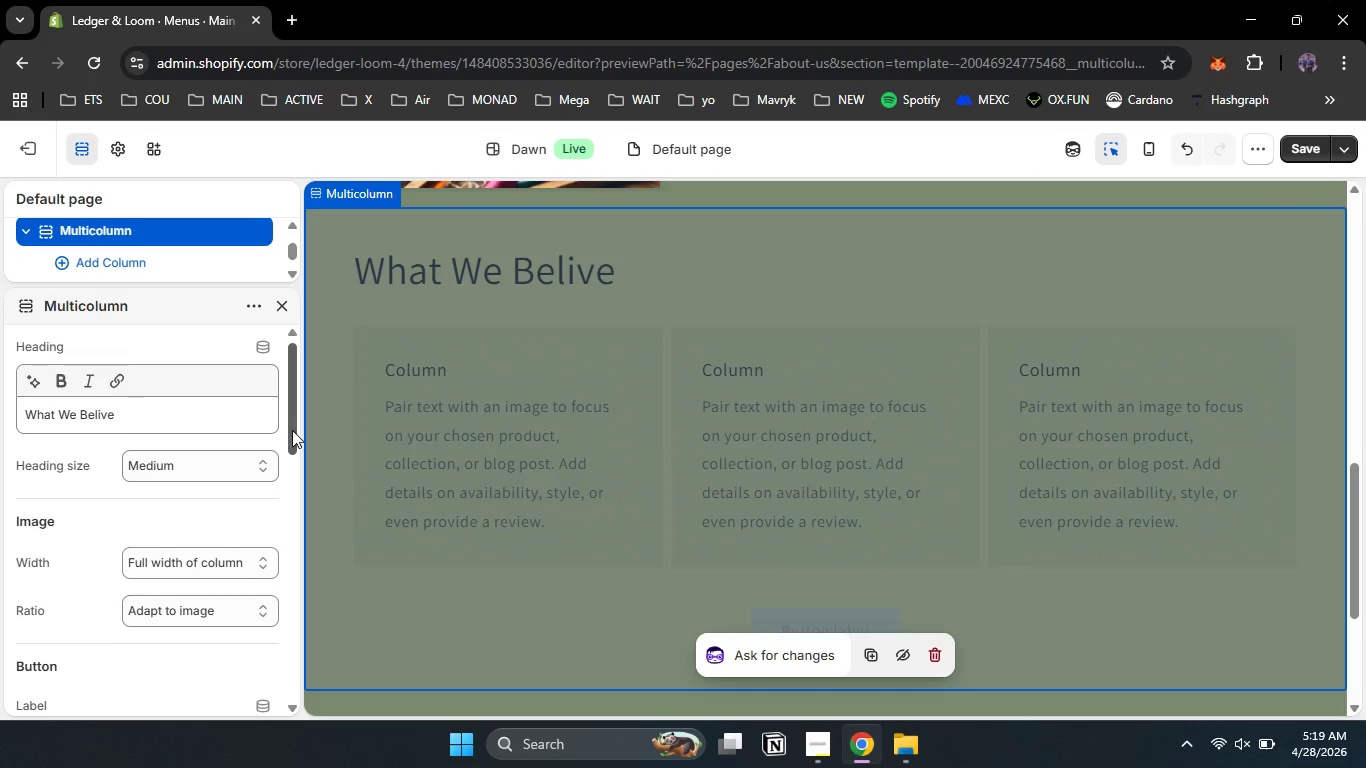 
left_click_drag(start_coordinate=[294, 429], to_coordinate=[283, 650])
 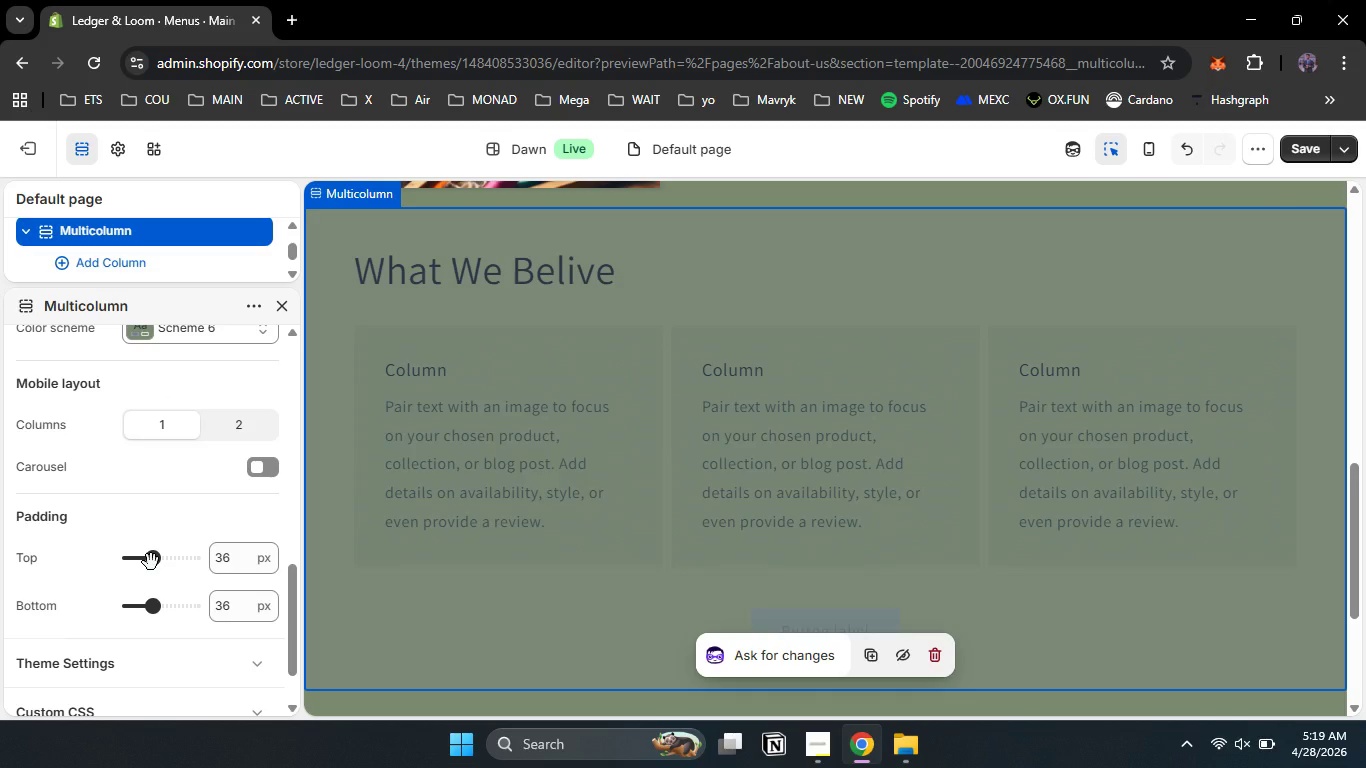 
left_click_drag(start_coordinate=[151, 562], to_coordinate=[142, 561])
 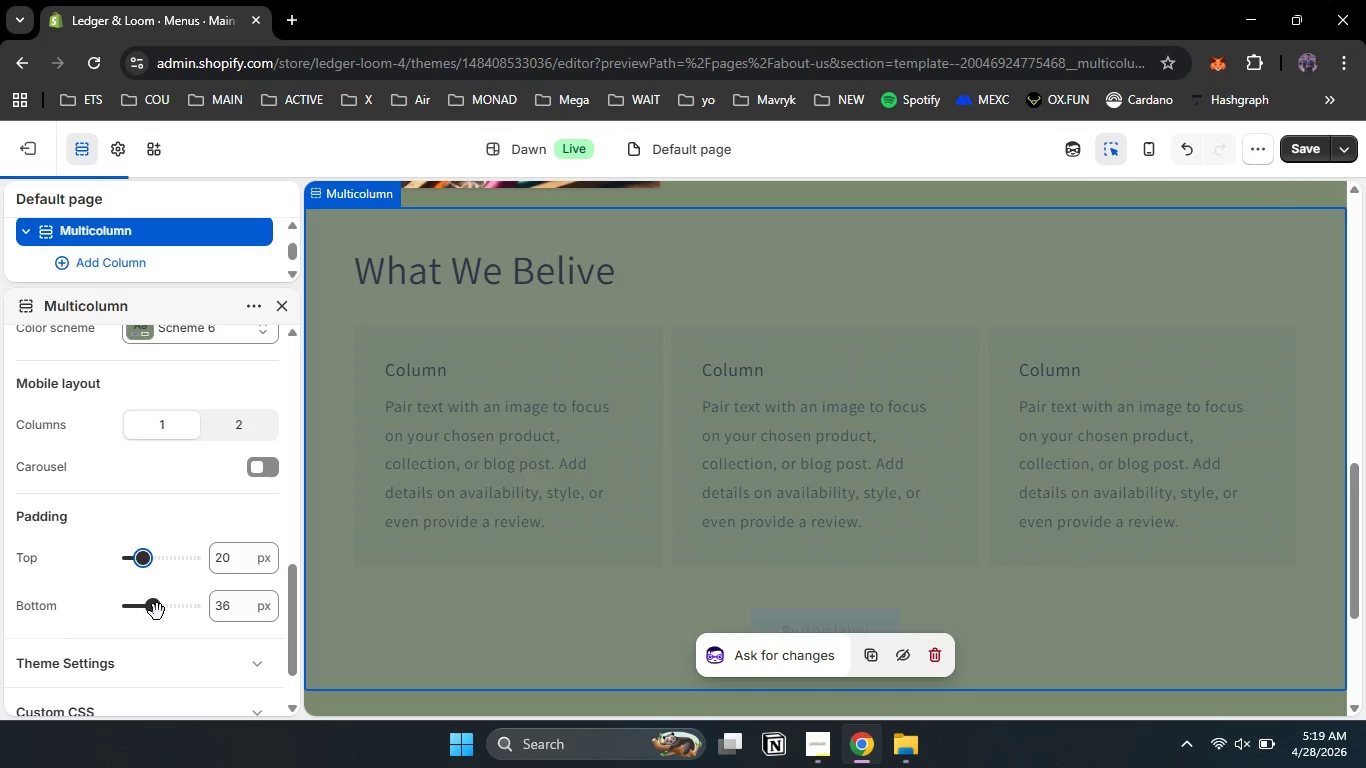 
left_click_drag(start_coordinate=[157, 612], to_coordinate=[139, 615])
 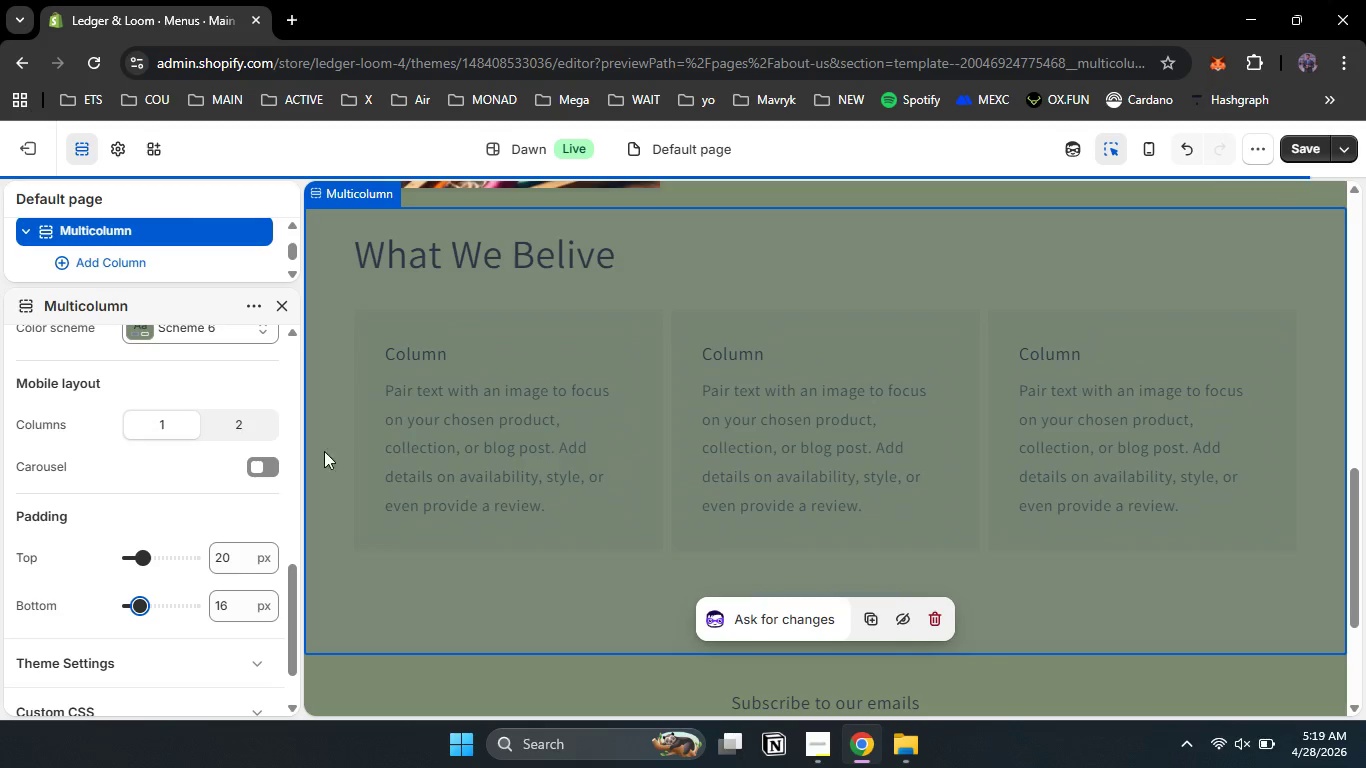 
left_click([373, 385])
 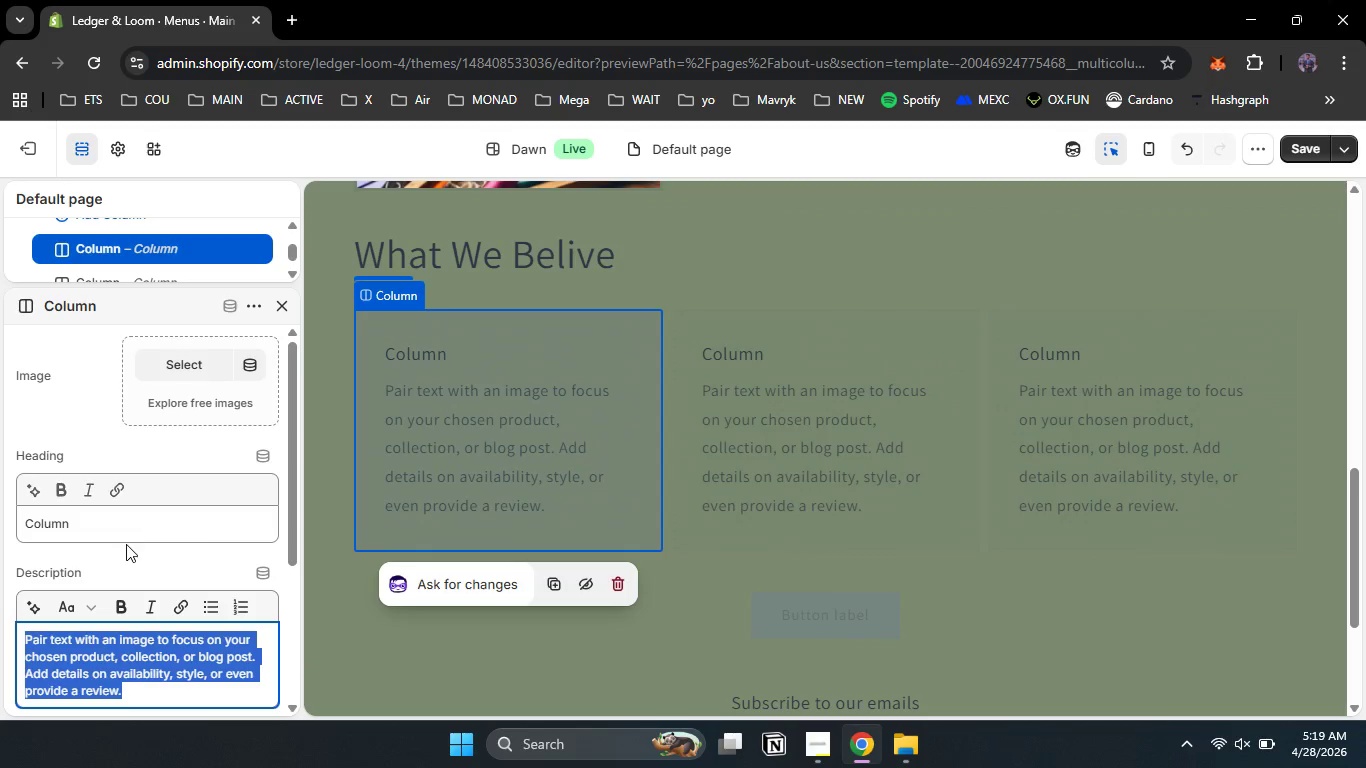 
left_click([122, 530])
 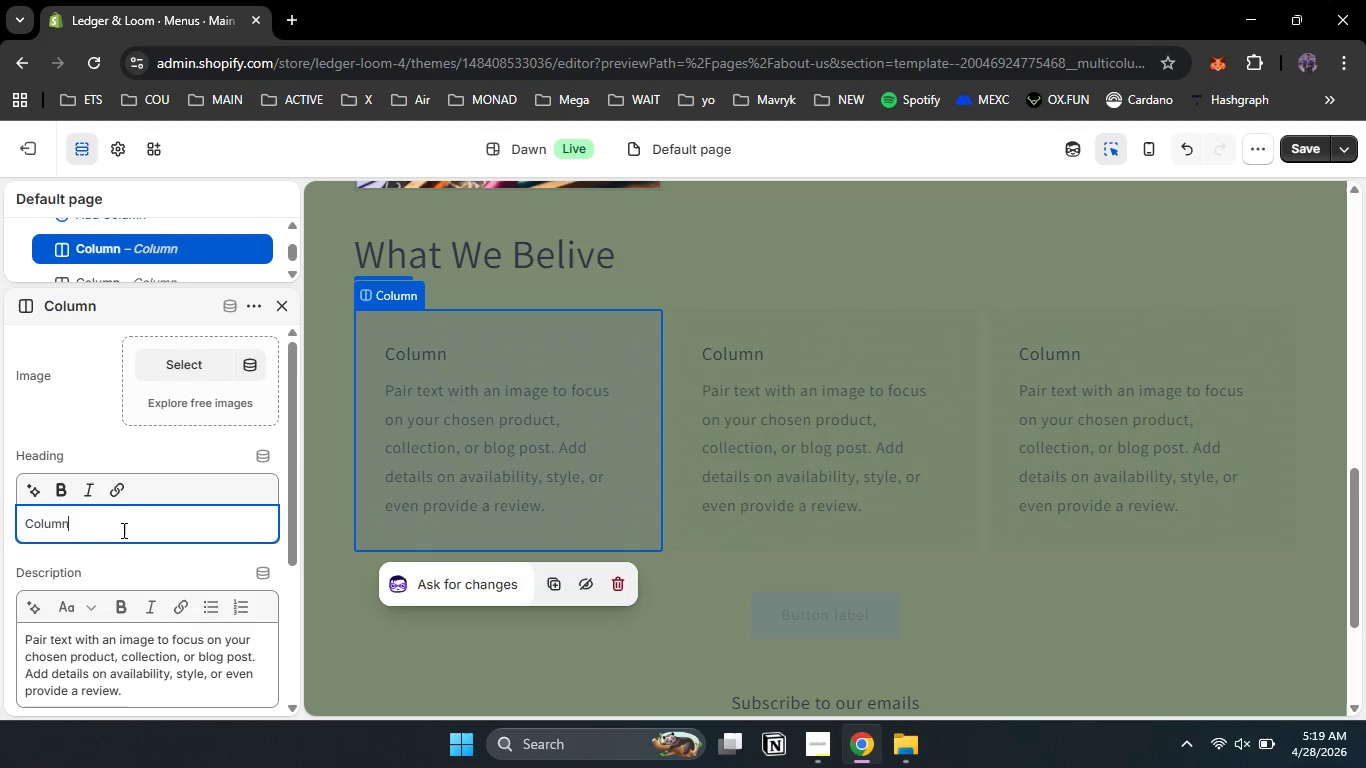 
key(Control+A)
 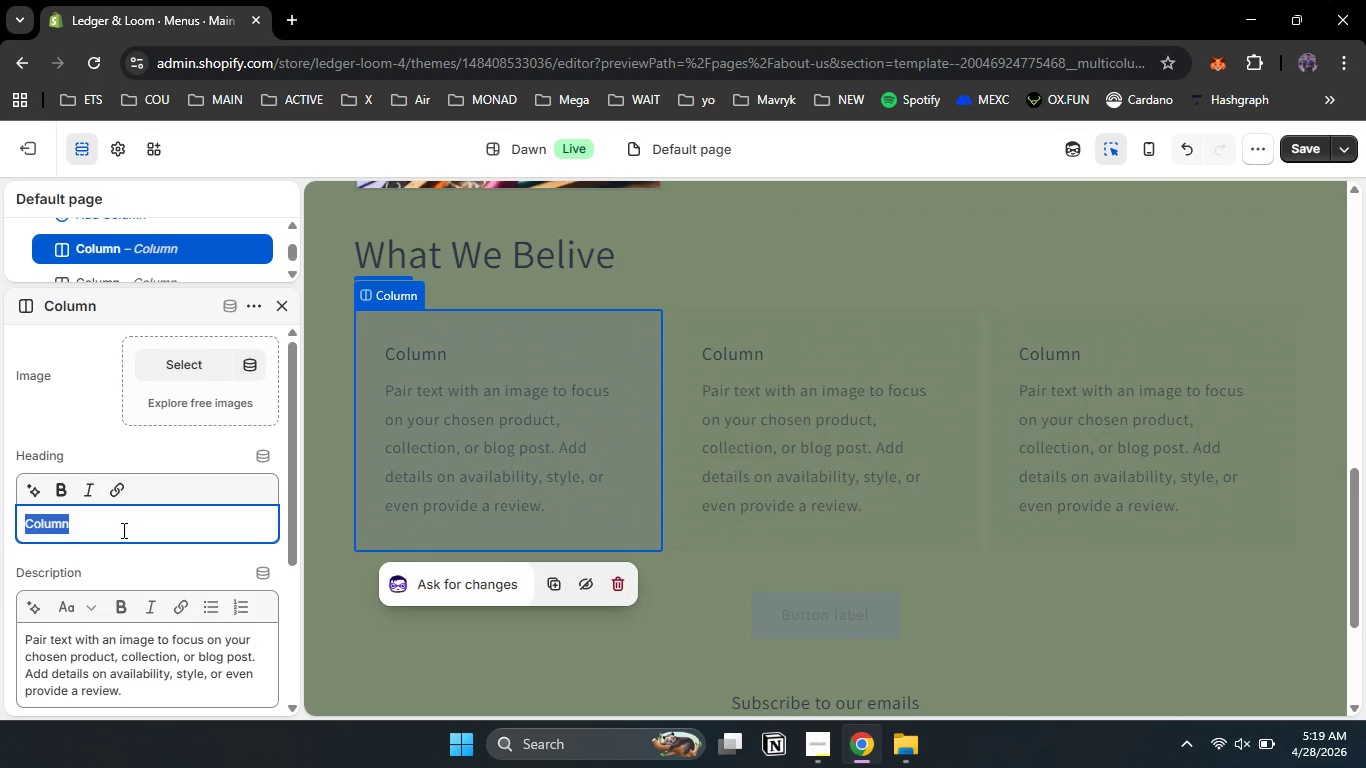 
type(Your Creativity deserves clarity)
 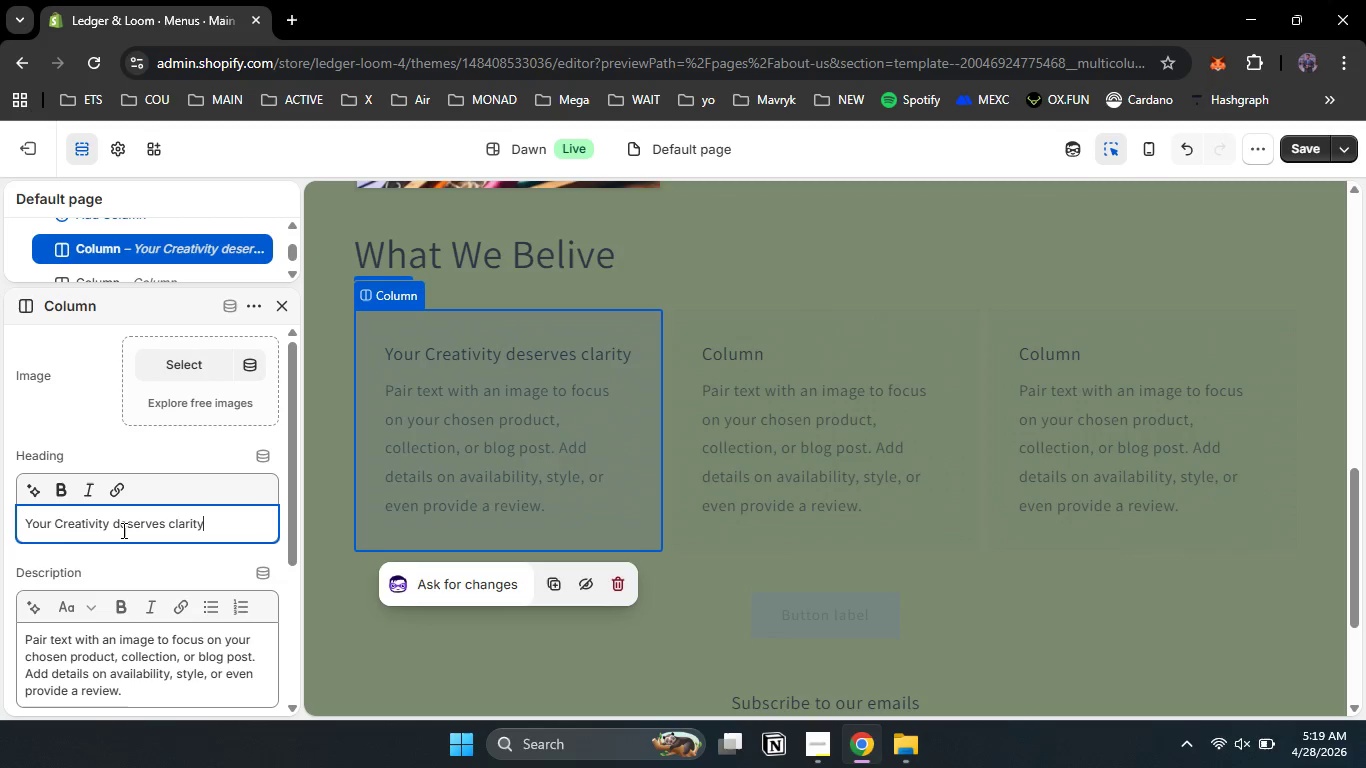 
left_click([109, 675])
 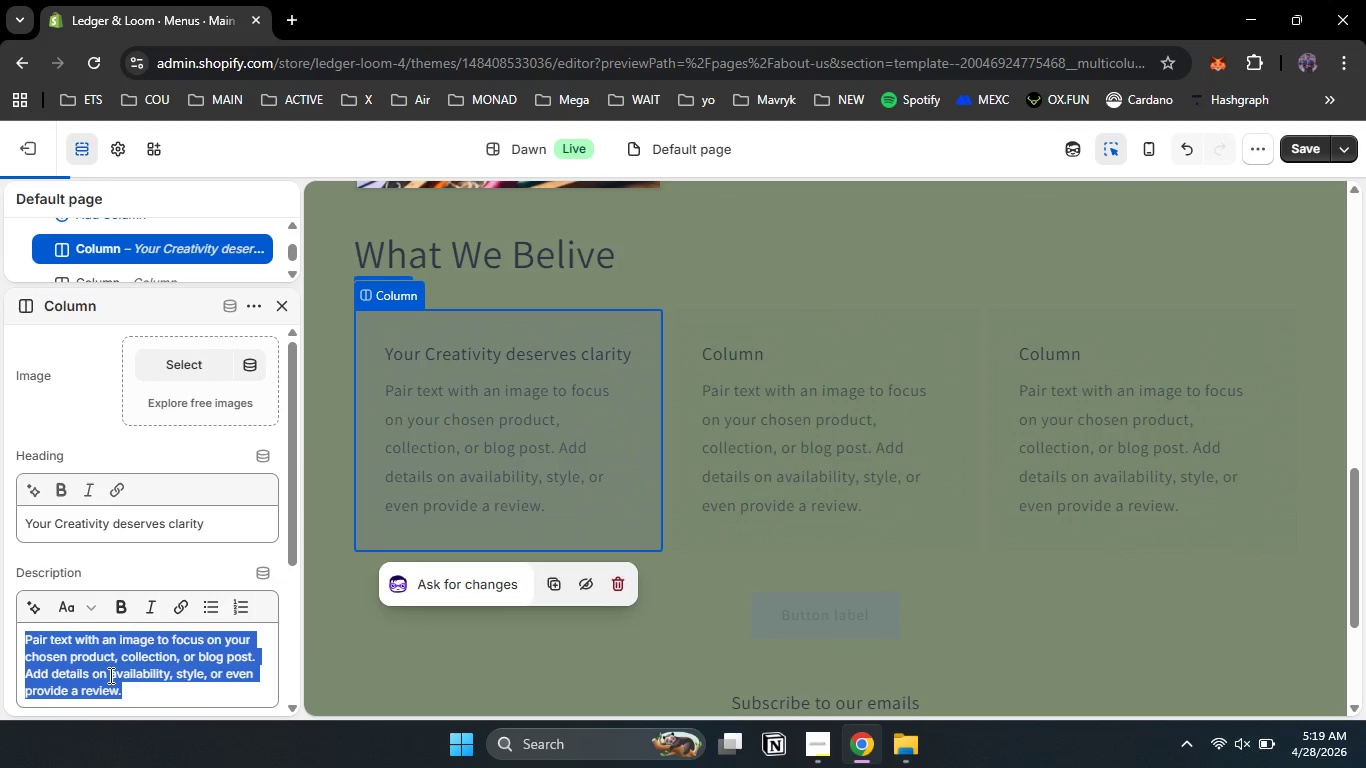 
key(Control+A)
 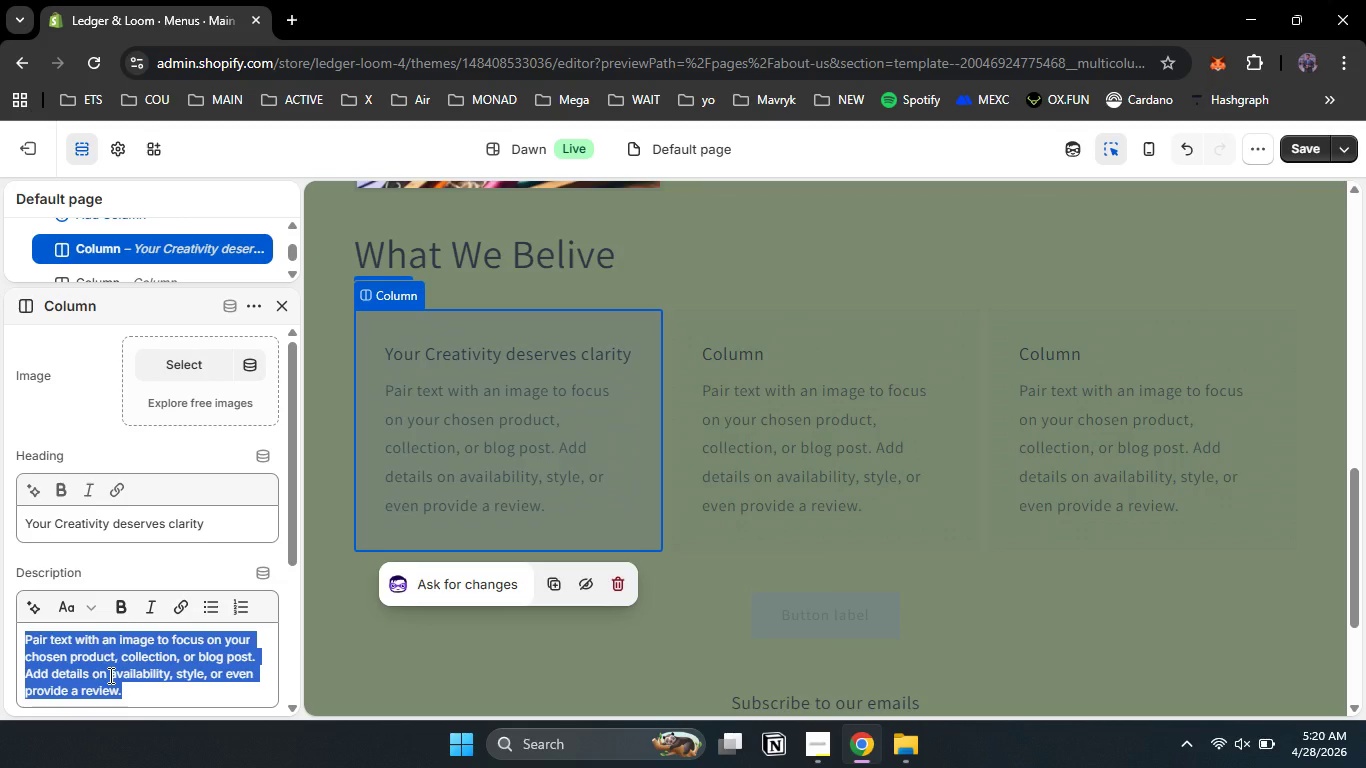 
type(Financial stress shoul'd)
key(Backspace)
key(Backspace)
type(dn't be part of your artistic process. We build tools that make ni)
key(Backspace)
type(umbers d)
key(Backspace)
type(feel manageable, not intimidating.)
 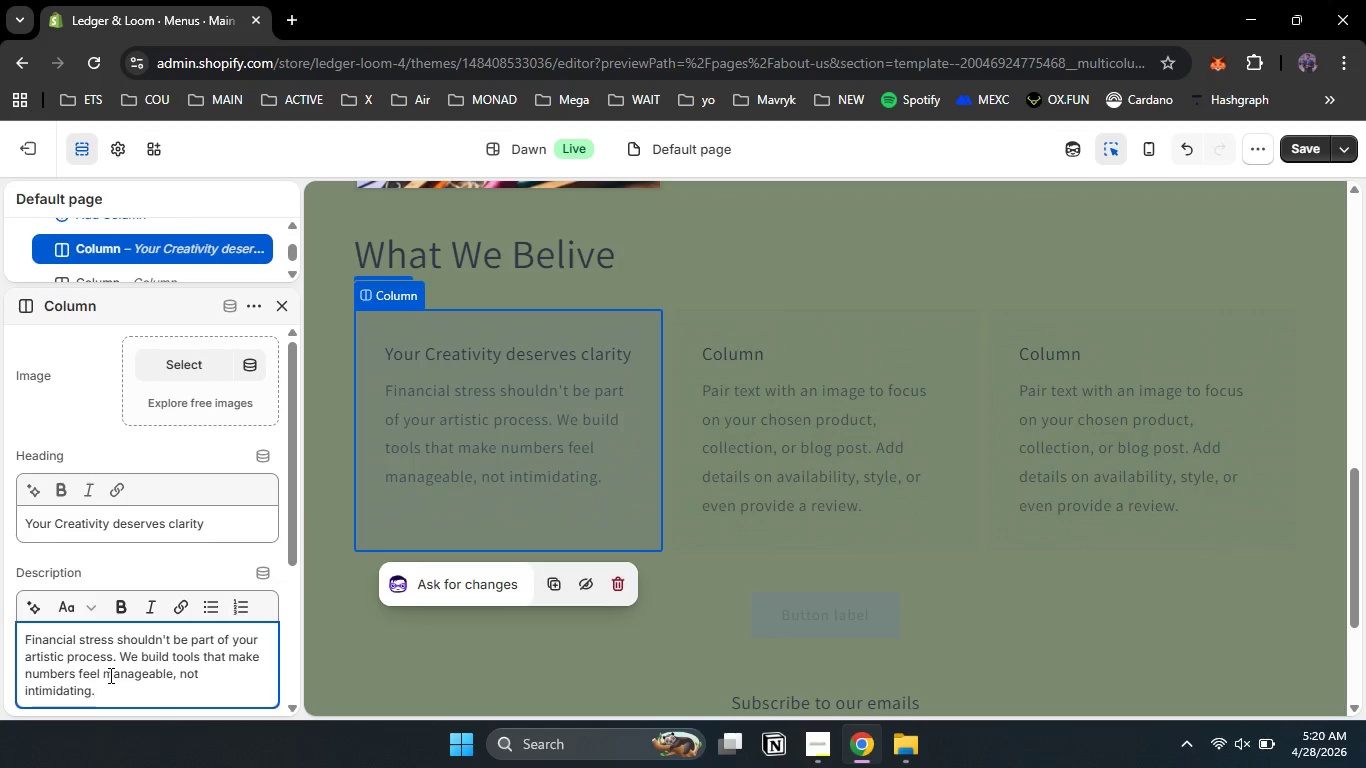 
left_click_drag(start_coordinate=[289, 544], to_coordinate=[298, 694])
 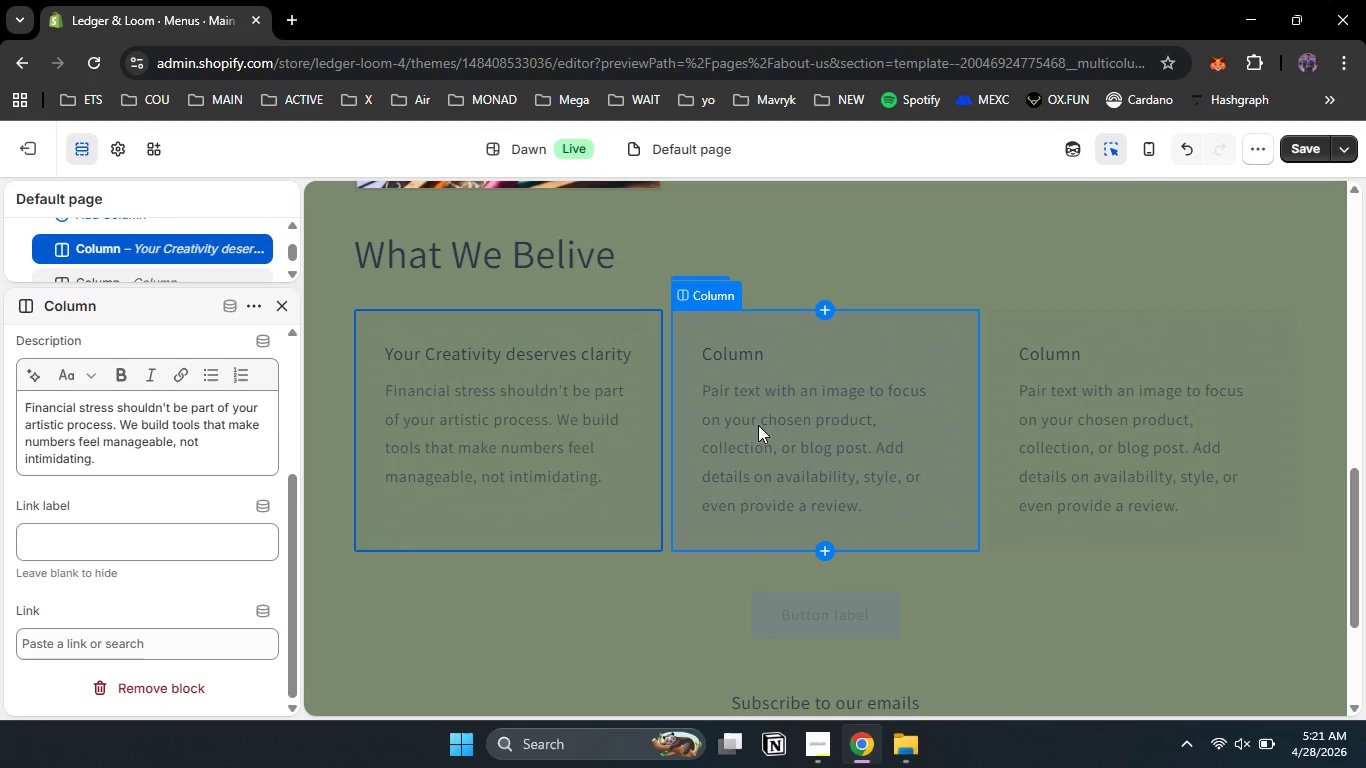 
left_click([758, 425])
 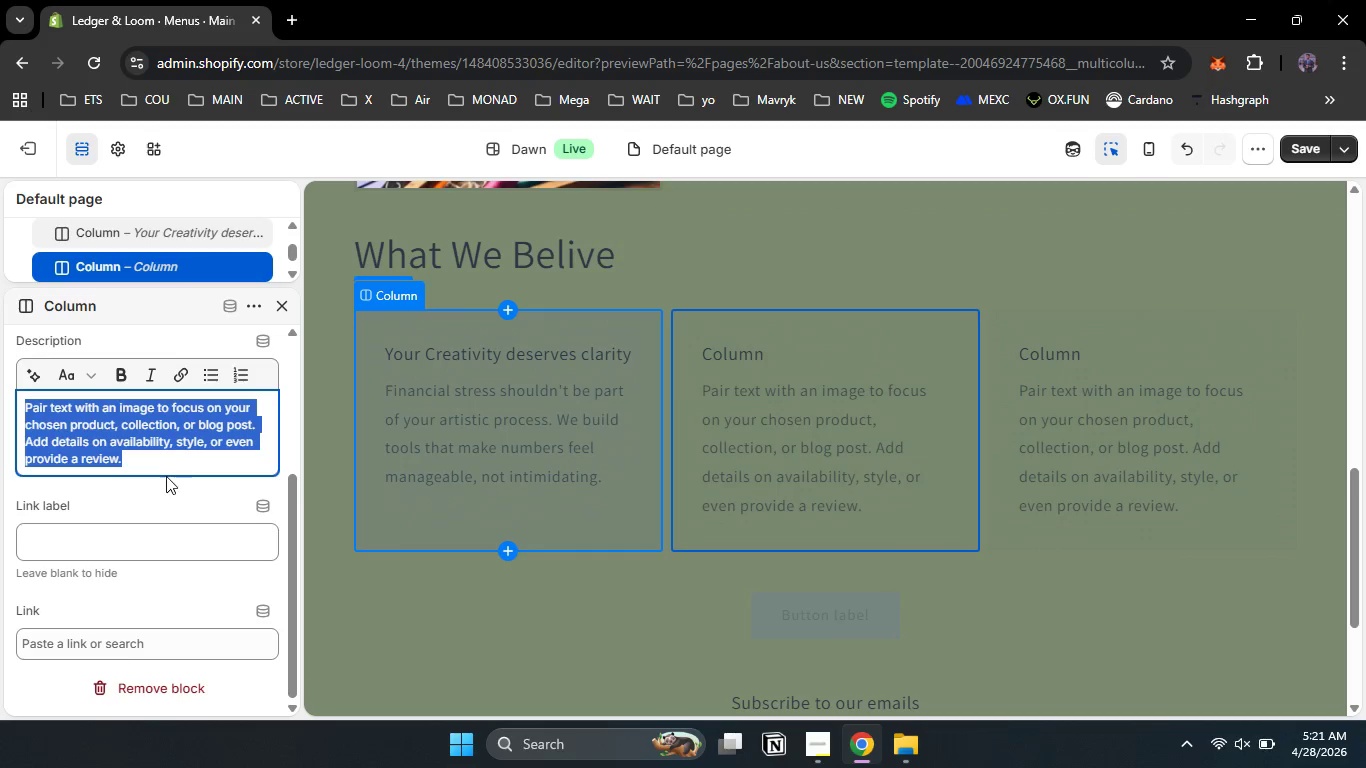 
scroll: coordinate [138, 510], scroll_direction: up, amount: 2.0
 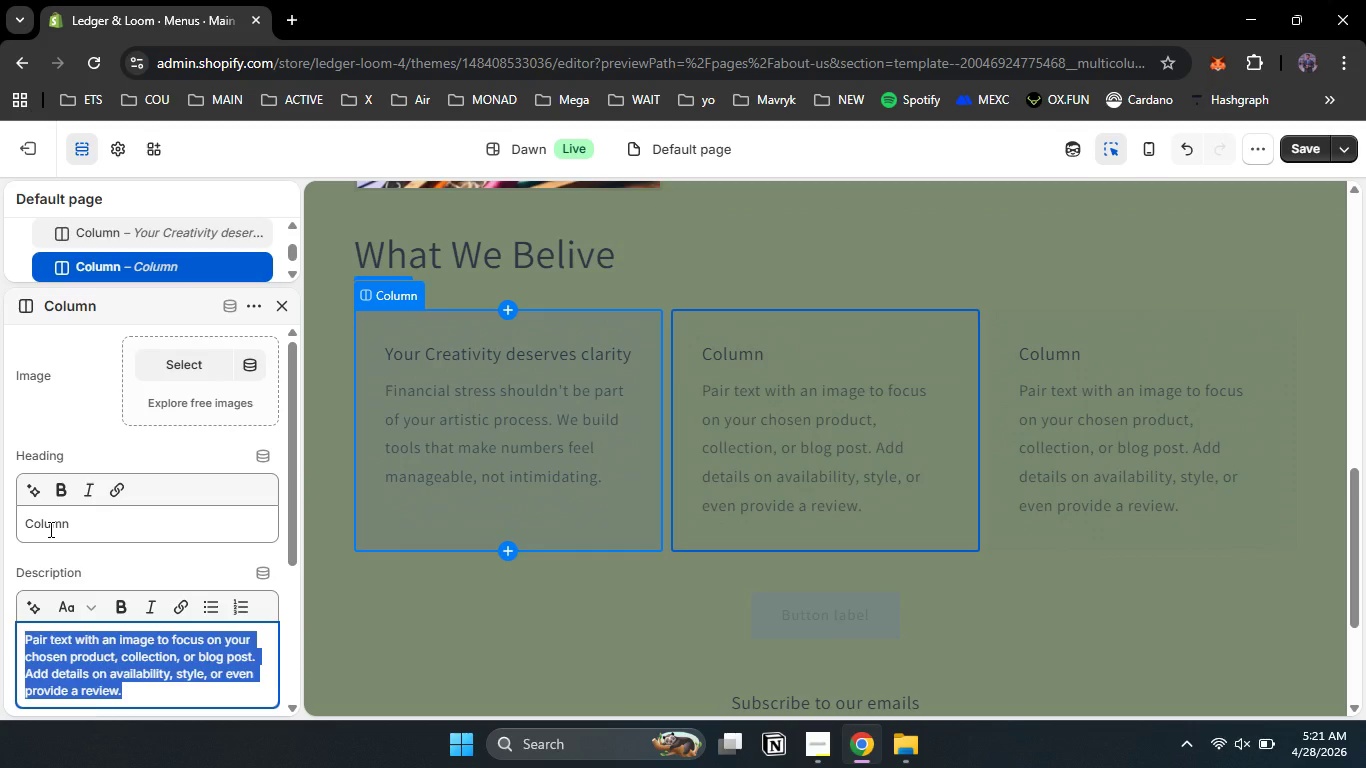 
double_click([49, 529])
 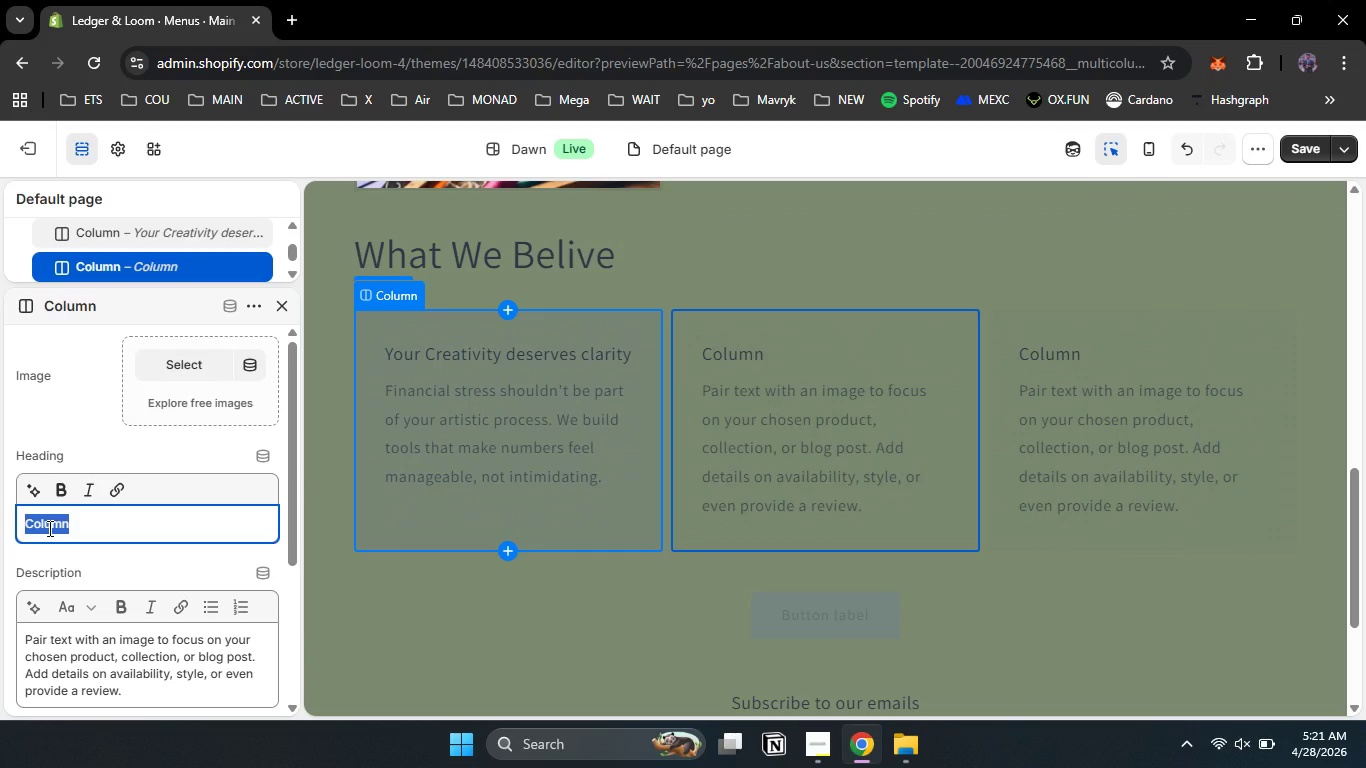 
type(Small Stui)
key(Backspace)
type(dios Need Big )
 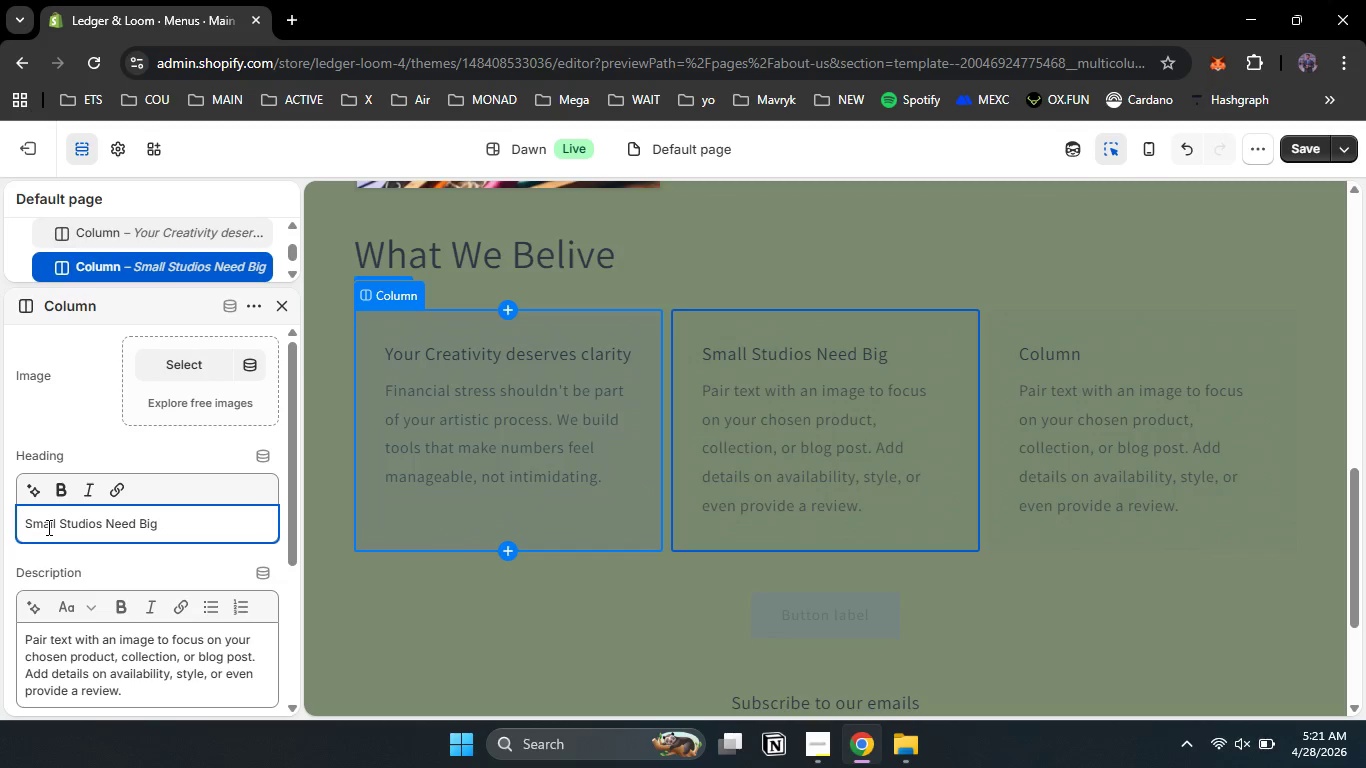 
type(Financce)
 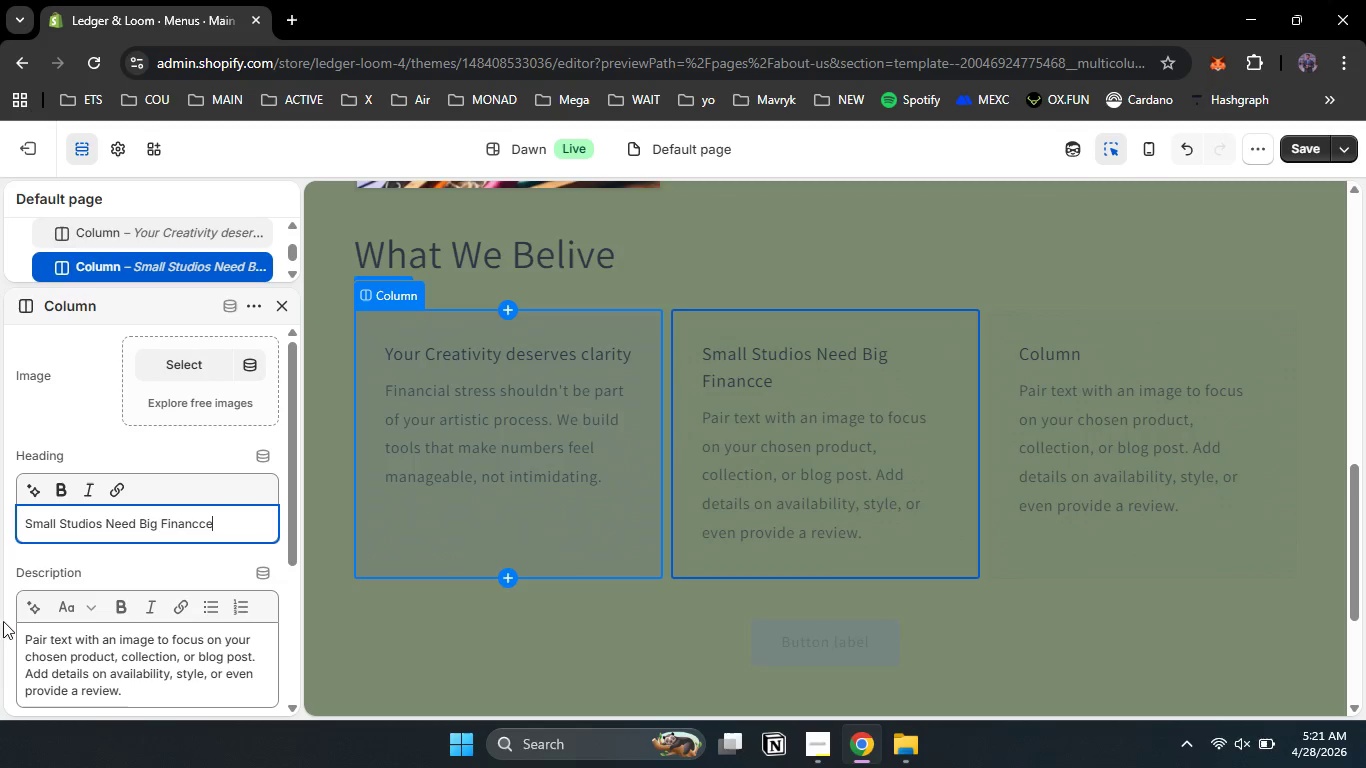 
left_click([98, 663])
 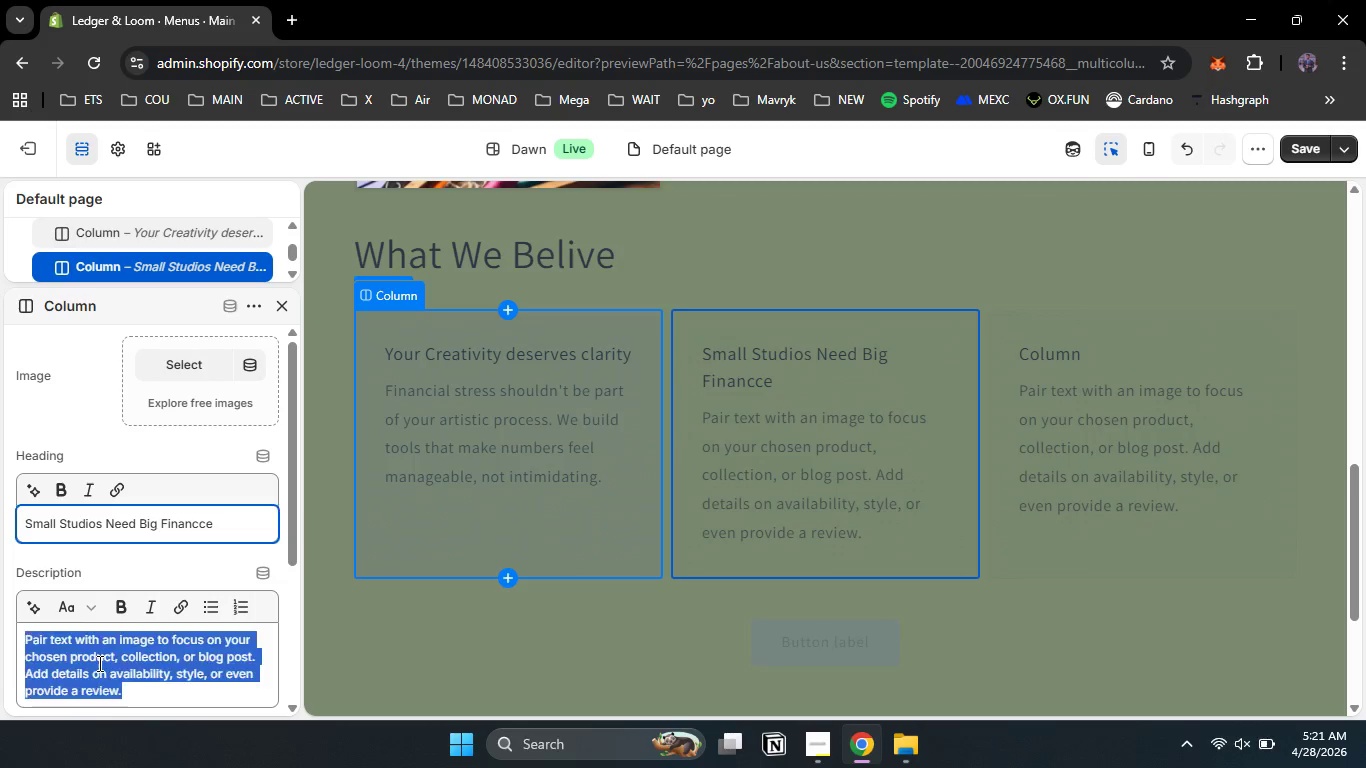 
key(Control+ControlLeft)
 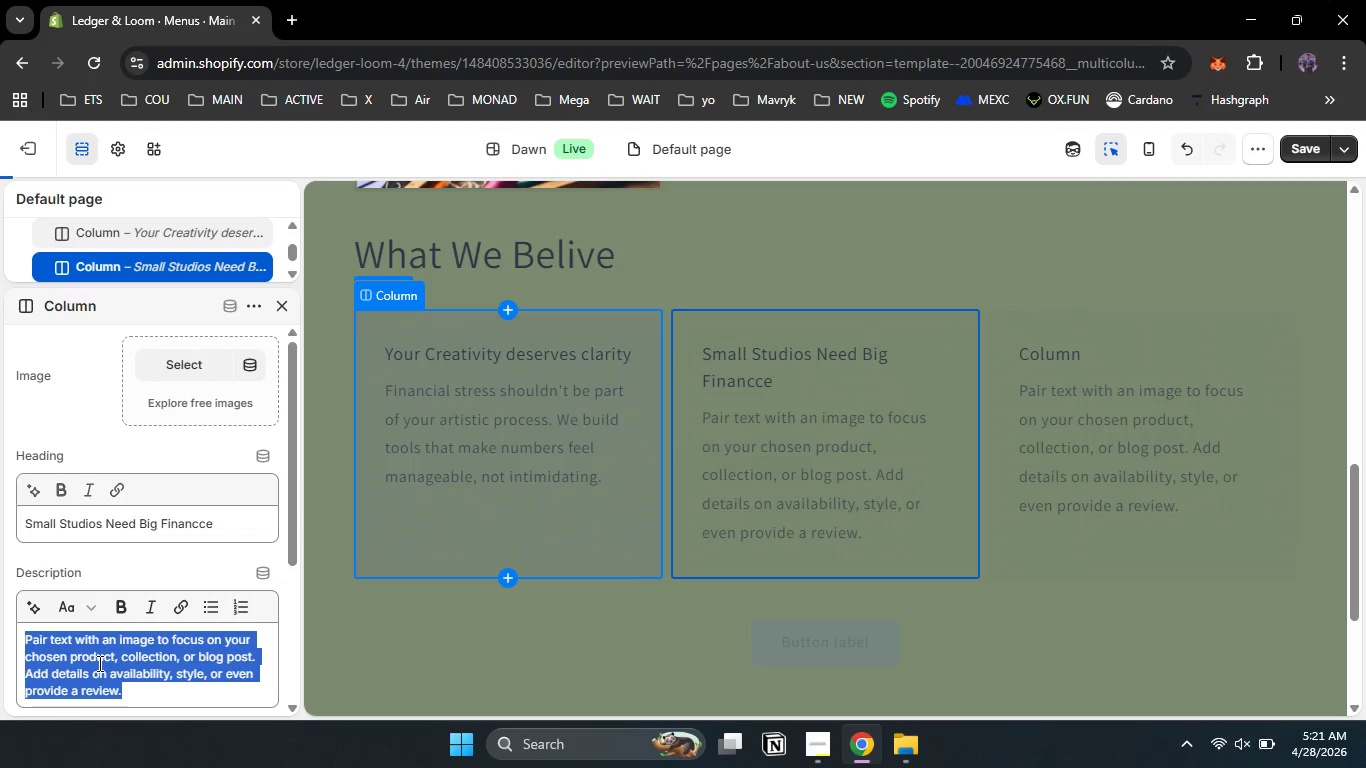 
key(Control+A)
 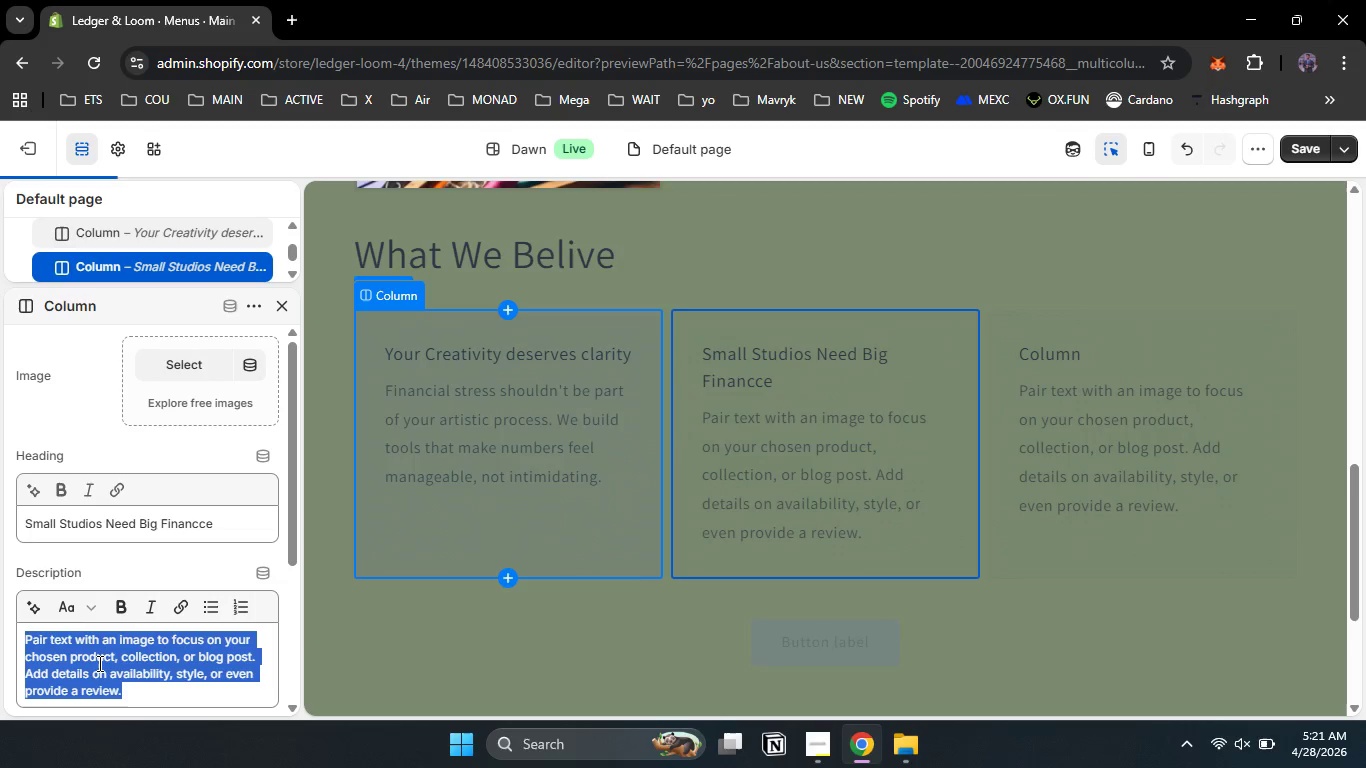 
type(You don't need a corporate CFO )
key(Backspace)
type(. YOu )
key(Backspace)
key(Backspace)
key(Backspace)
key(Backspace)
type(You need someone who understand )
key(Backspace)
type(s %)
key(Backspace)
type($50 market dye)
key(Backspace)
type(s and $500 wholesalee)
key(Backspace)
type( orders and can help you c)
key(Backspace)
type(scale both.)
 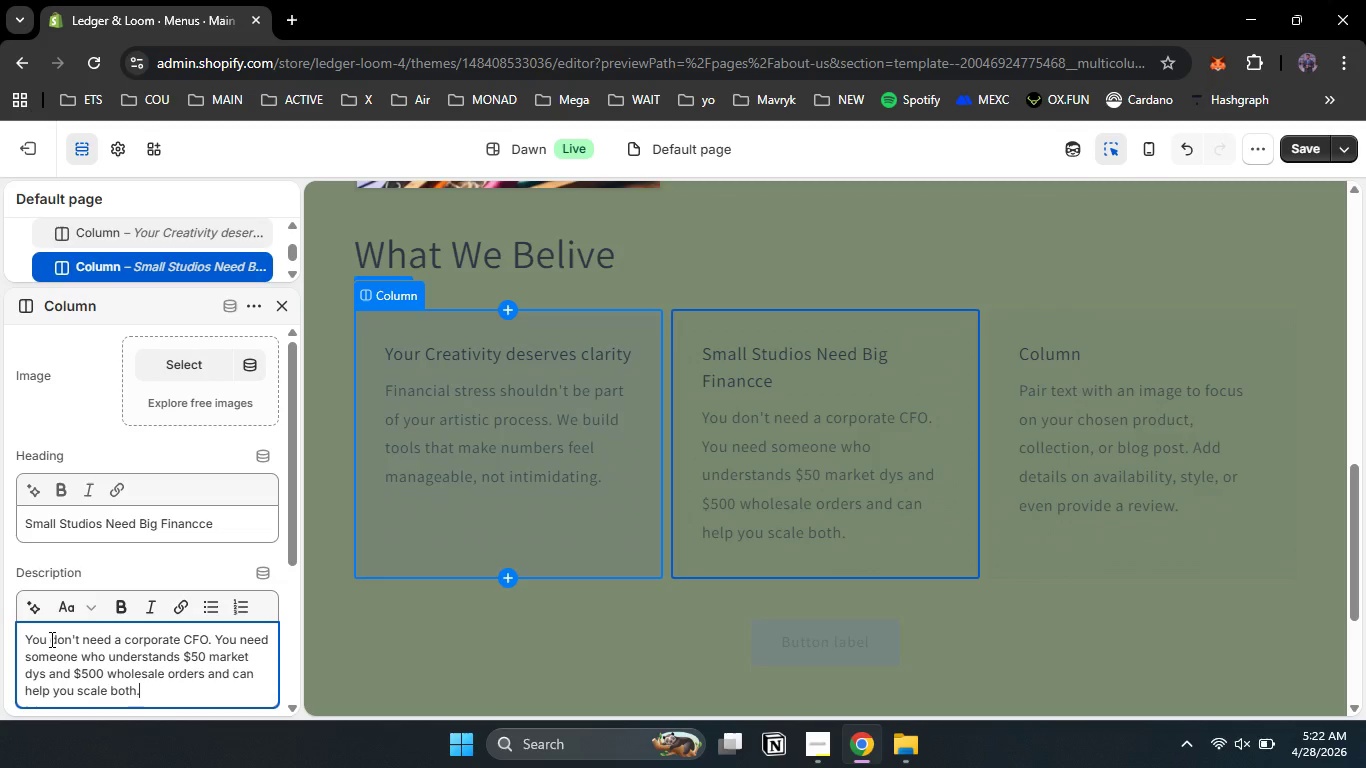 
key(Control+A)
 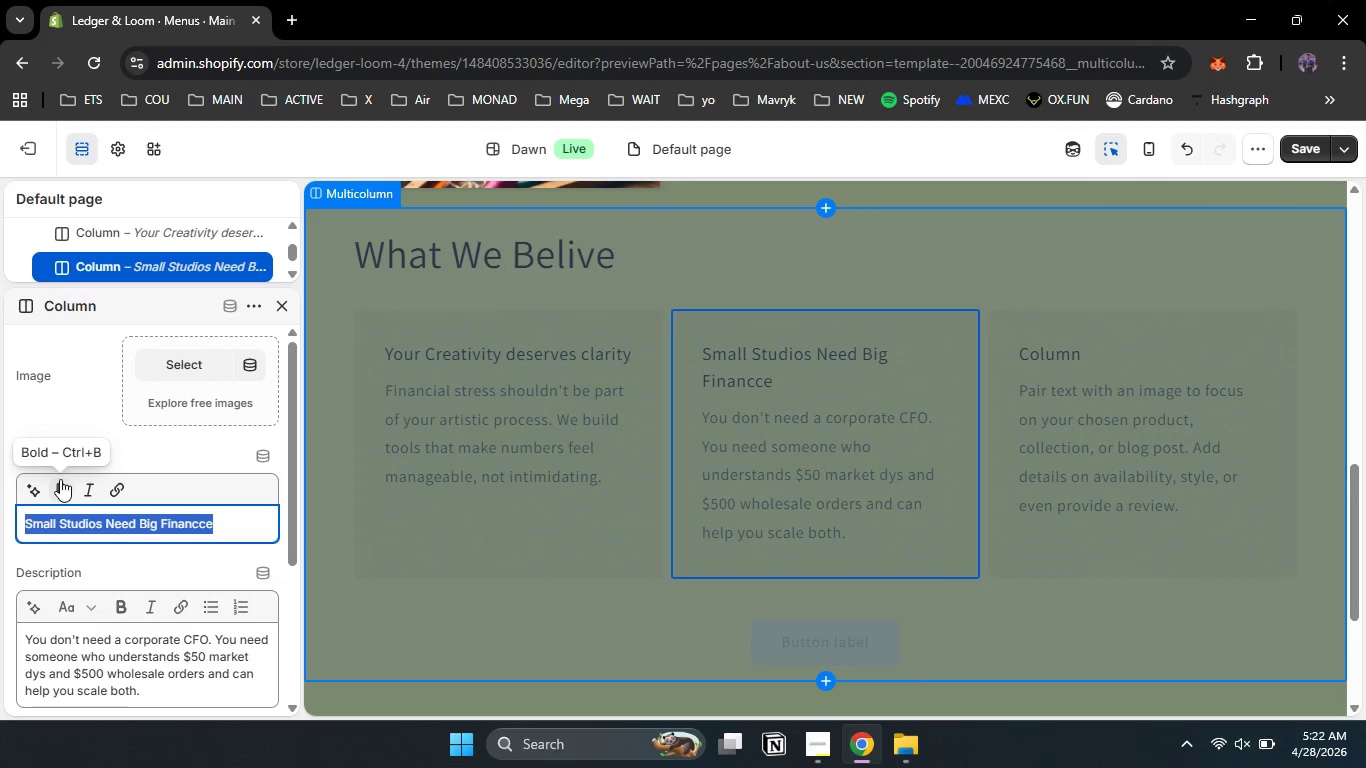 
double_click([97, 493])
 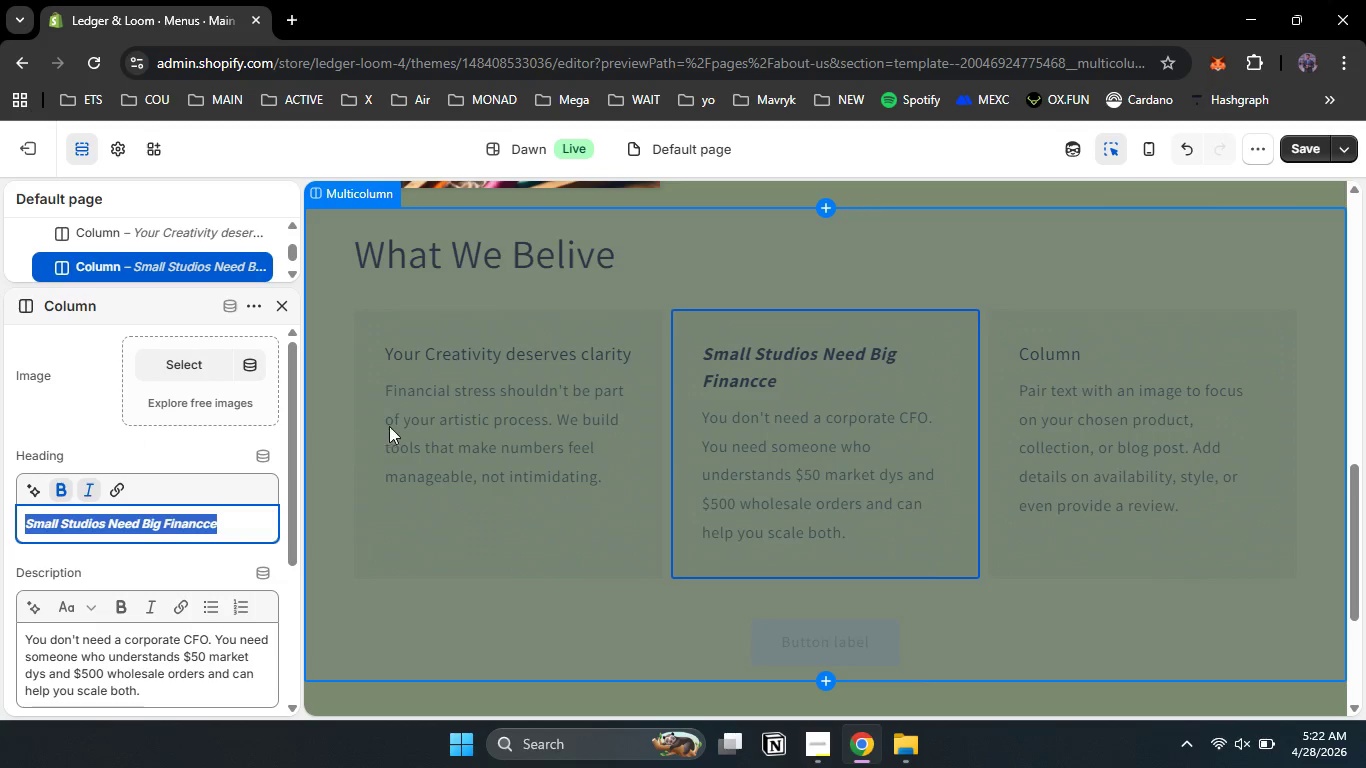 
left_click([461, 368])
 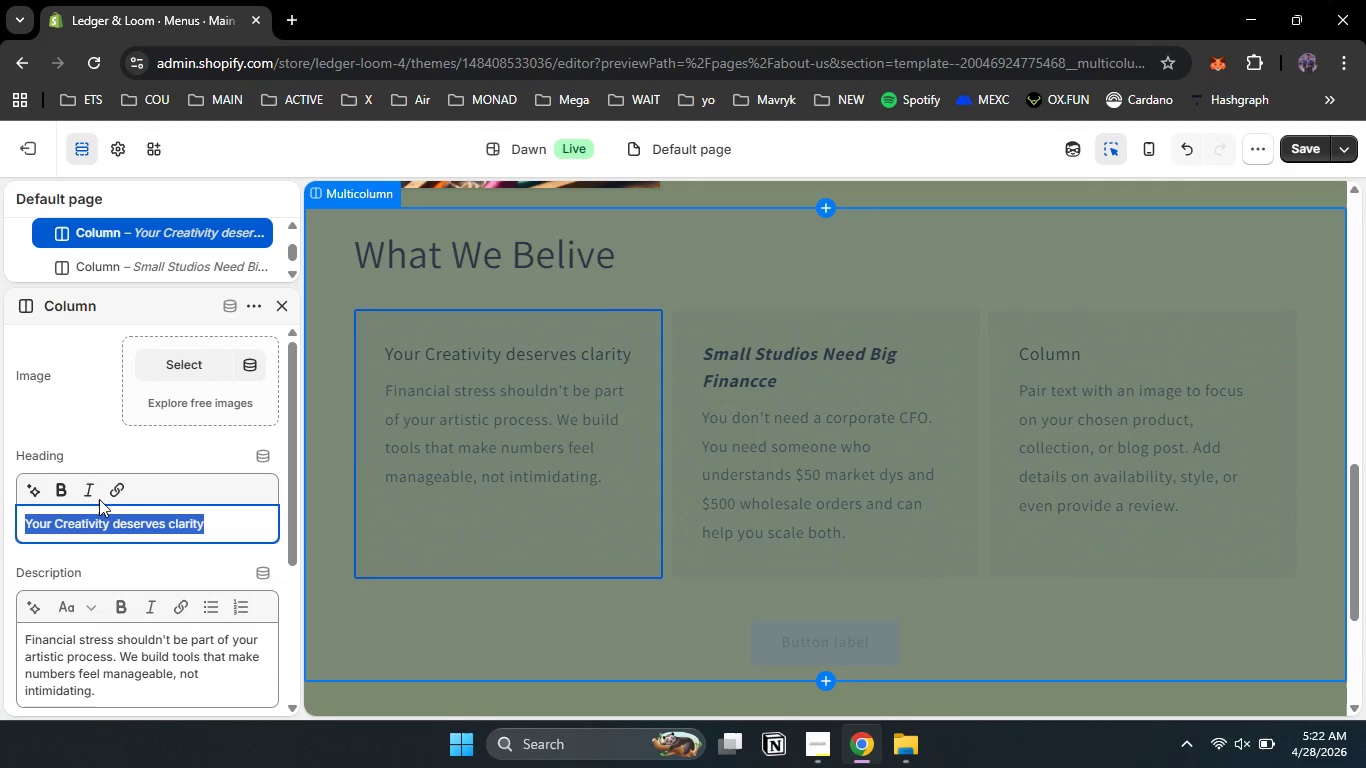 
double_click([55, 498])
 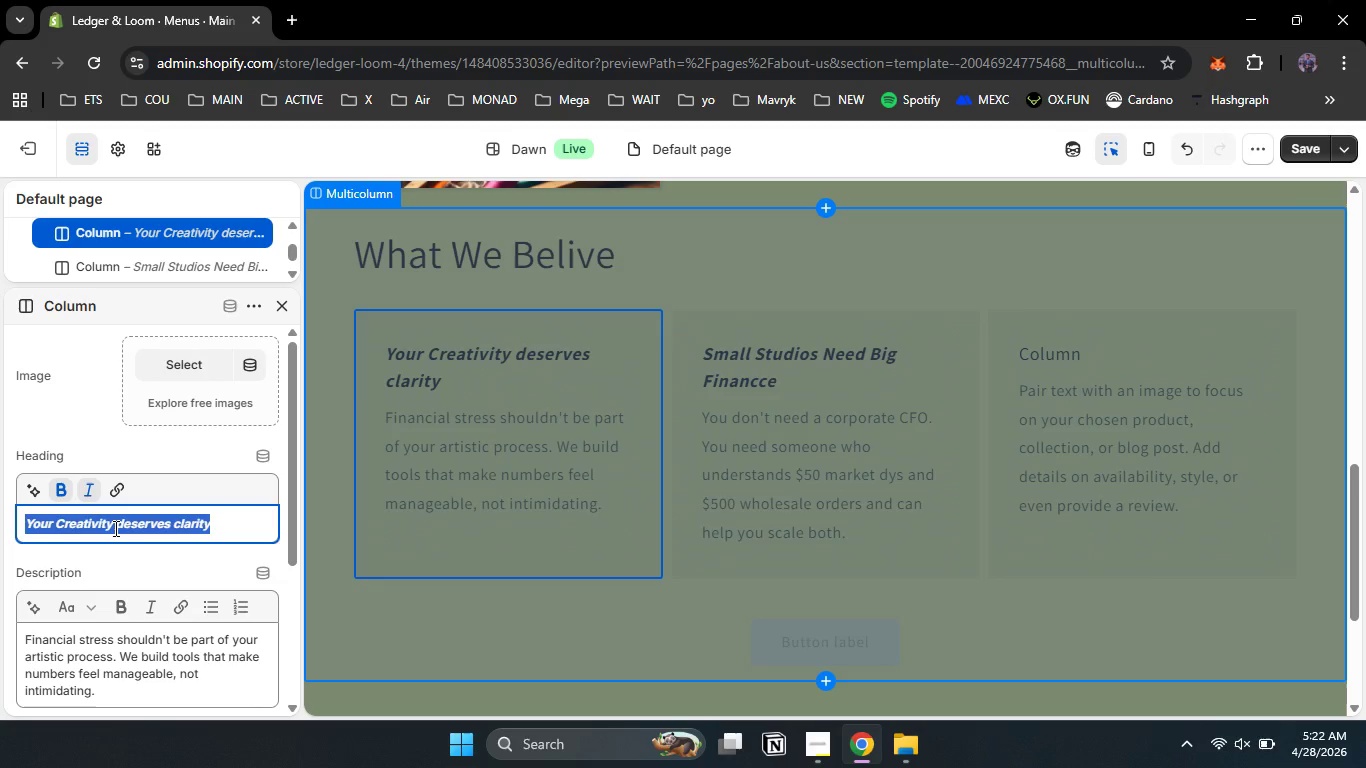 
left_click([82, 492])
 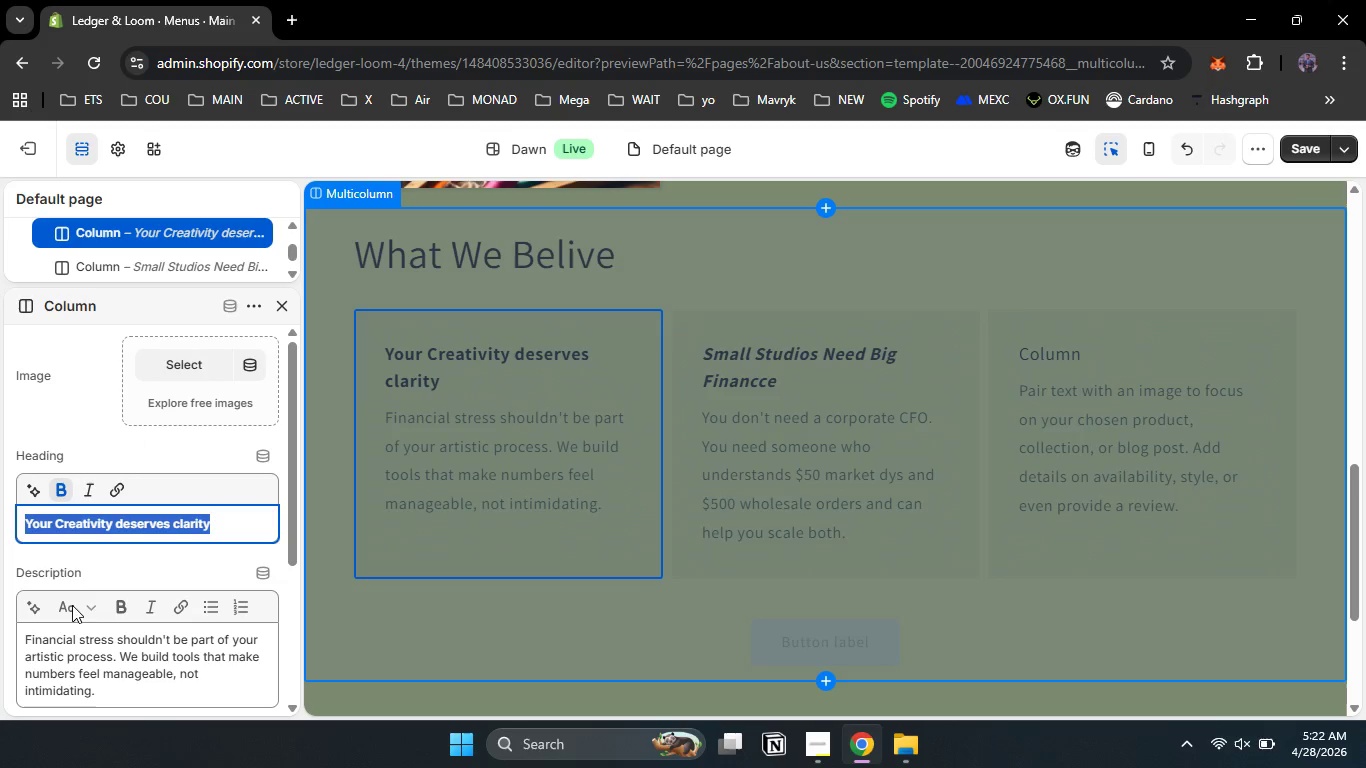 
left_click([89, 486])
 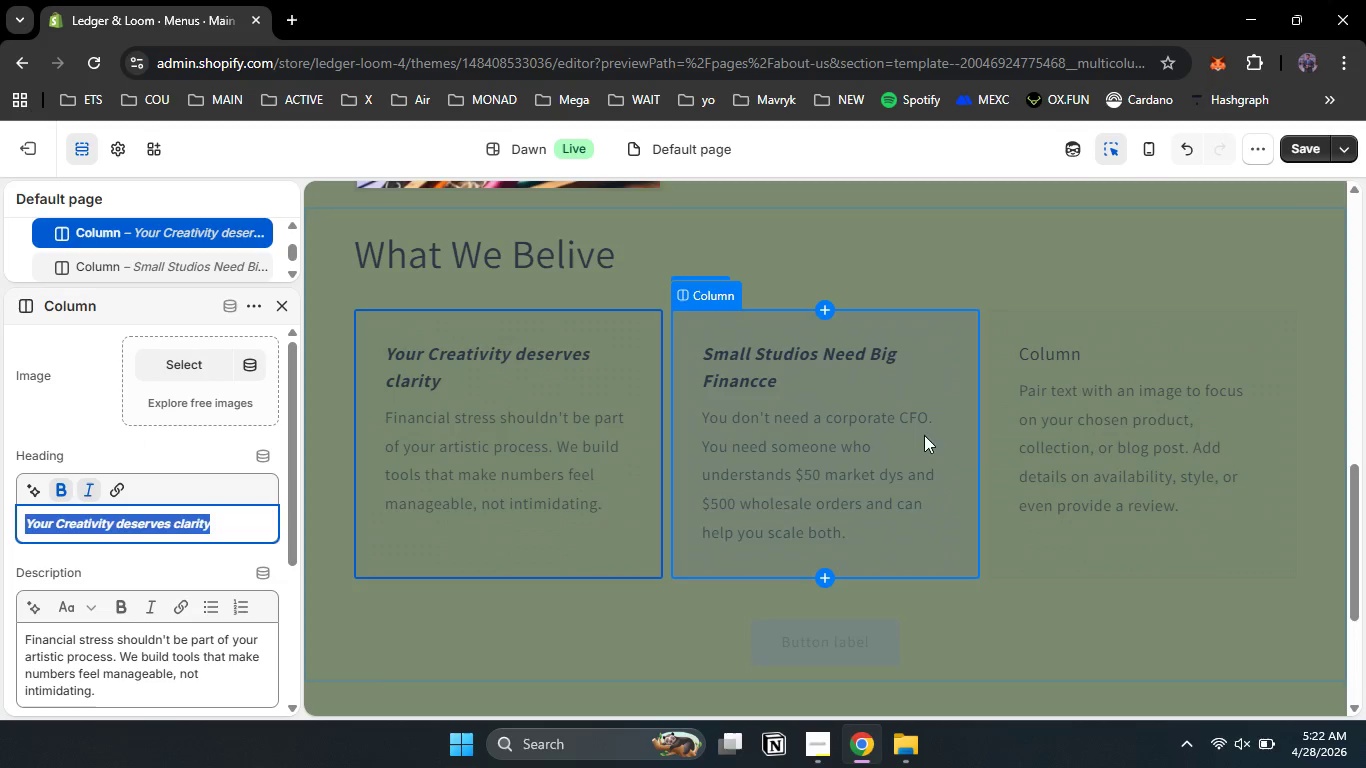 
left_click([1043, 422])
 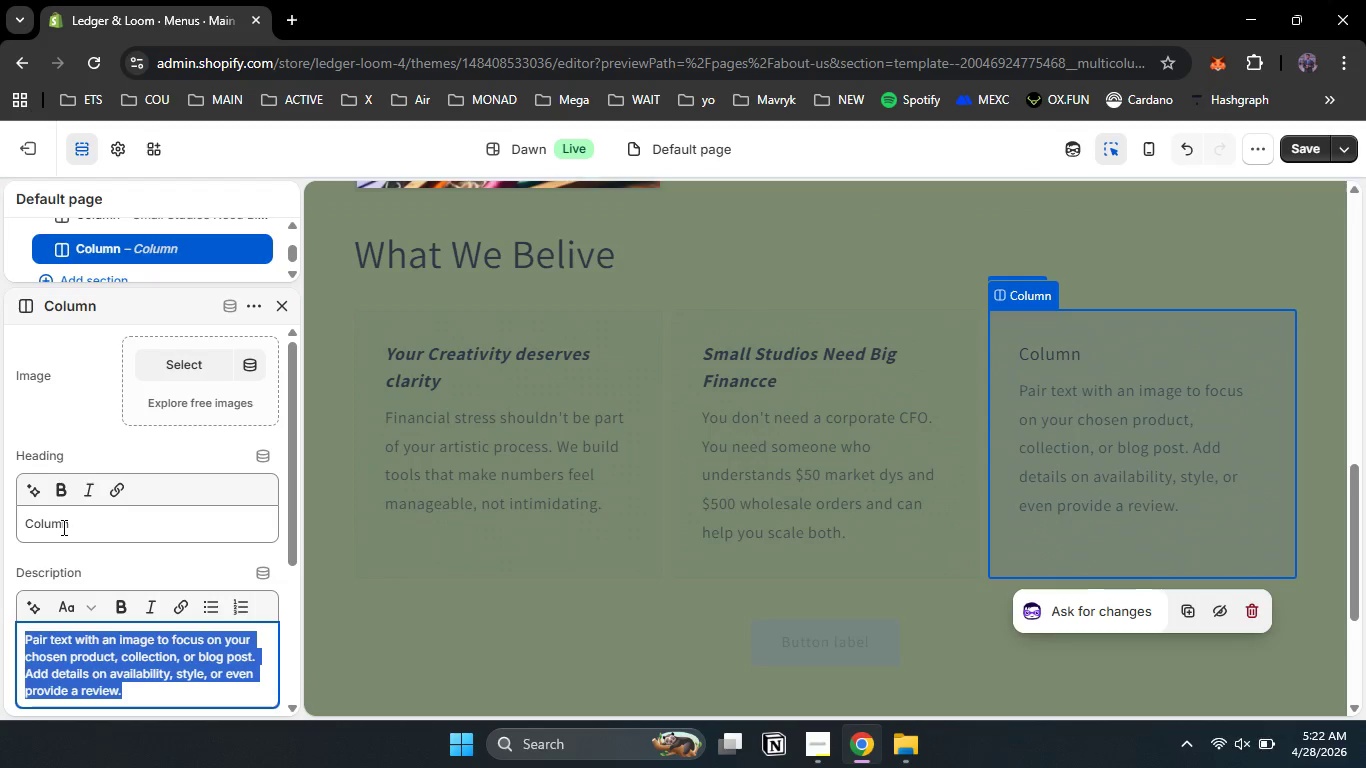 
double_click([58, 527])
 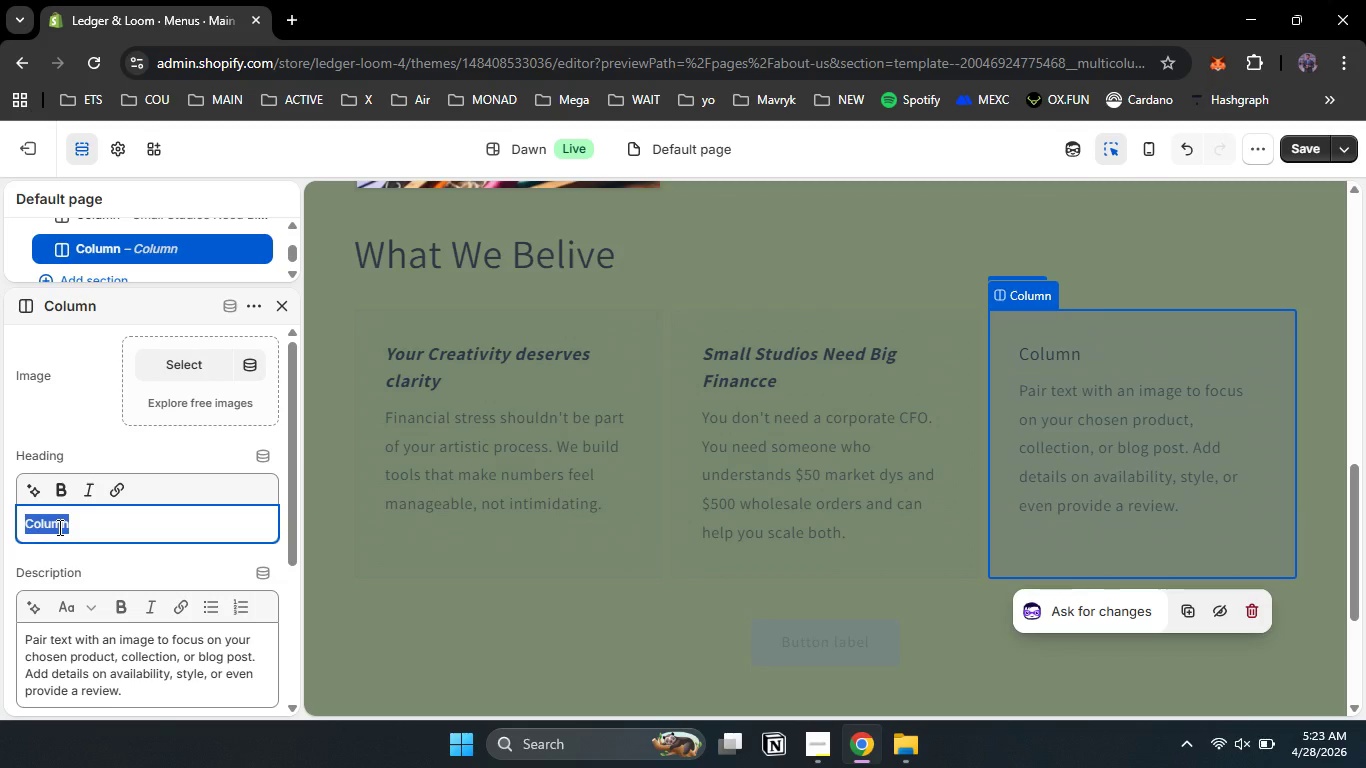 
type(Templates ae Just The Stat)
 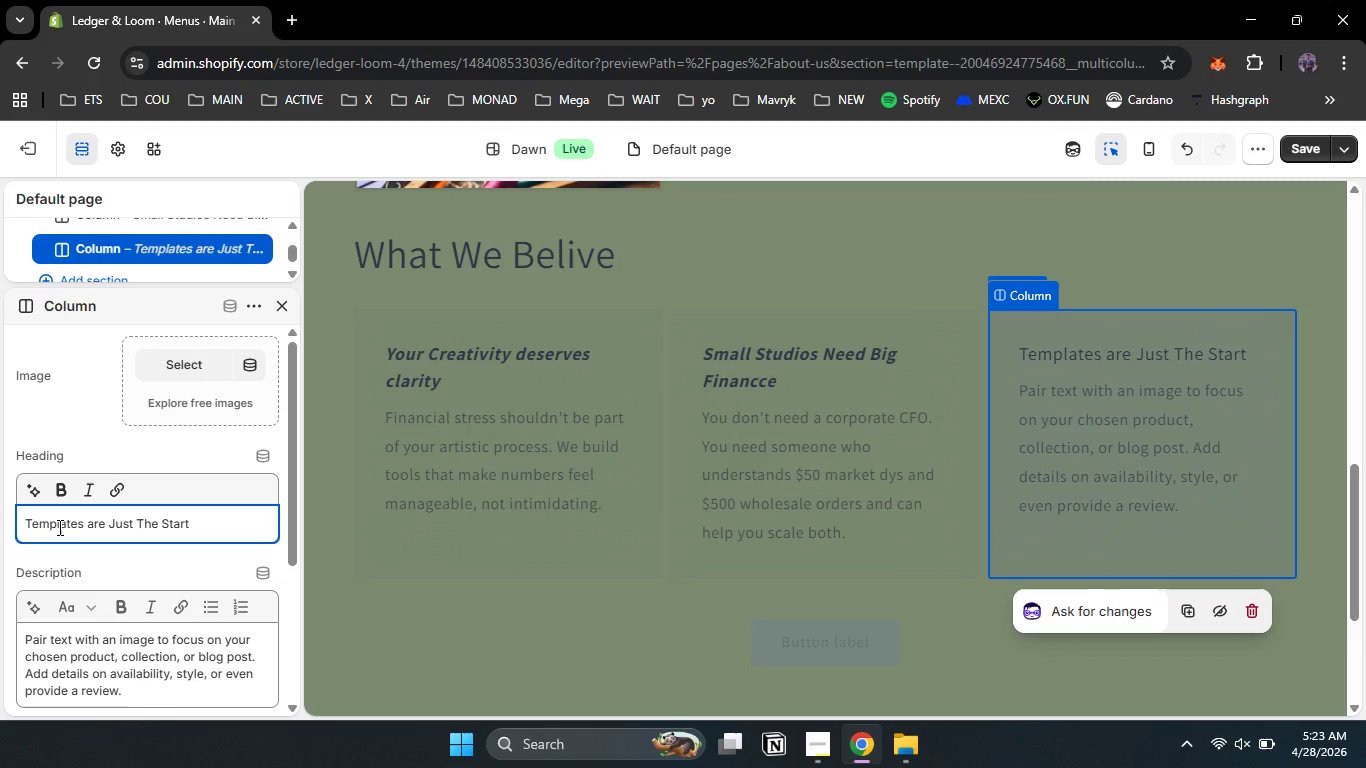 
hold_key(key=R, duration=6.83)
 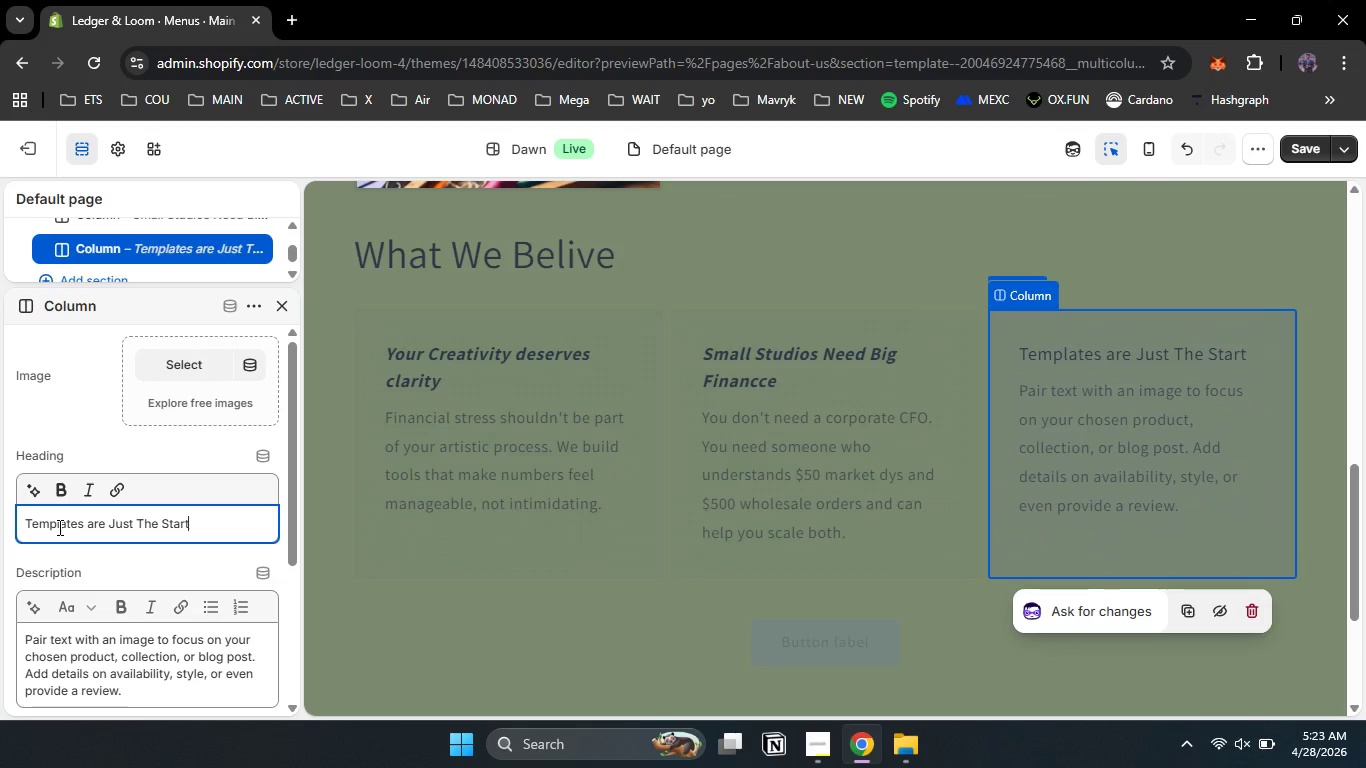 
key(Control+A)
 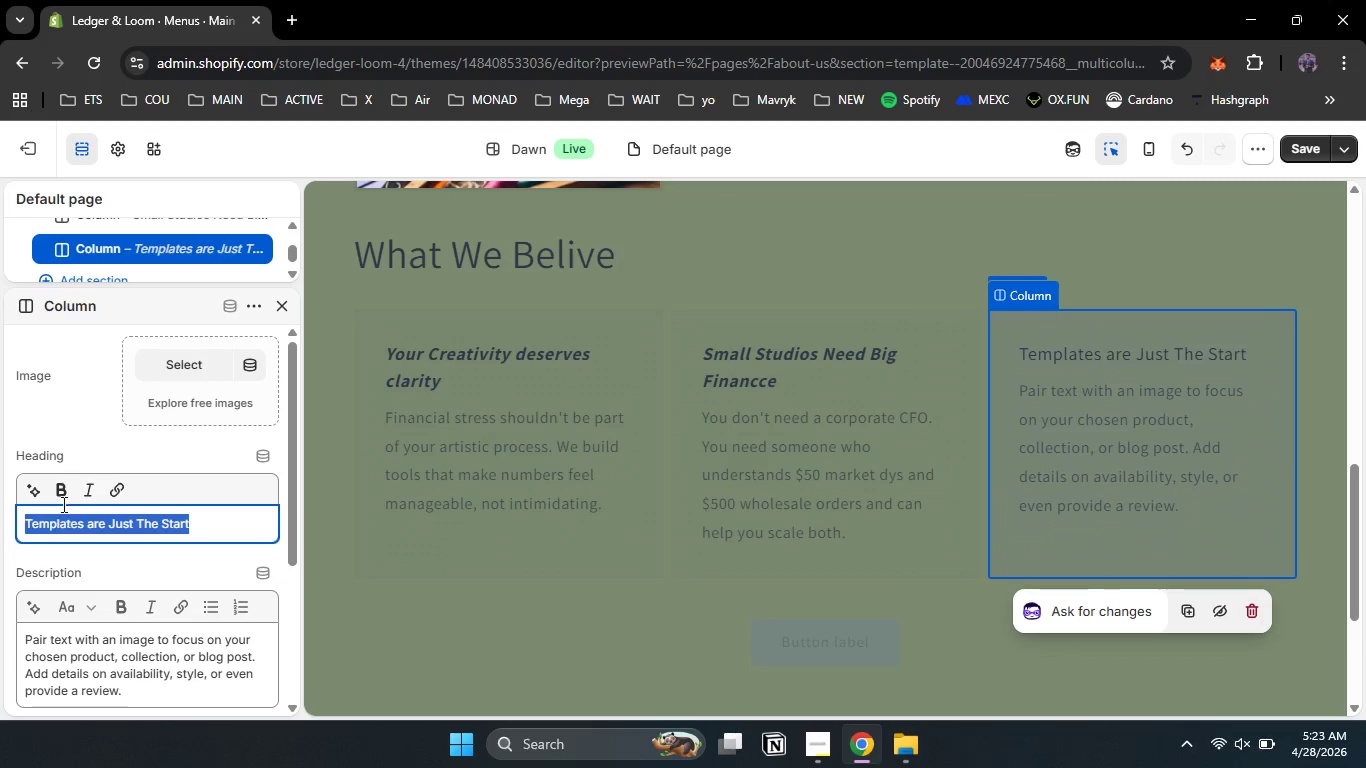 
double_click([100, 486])
 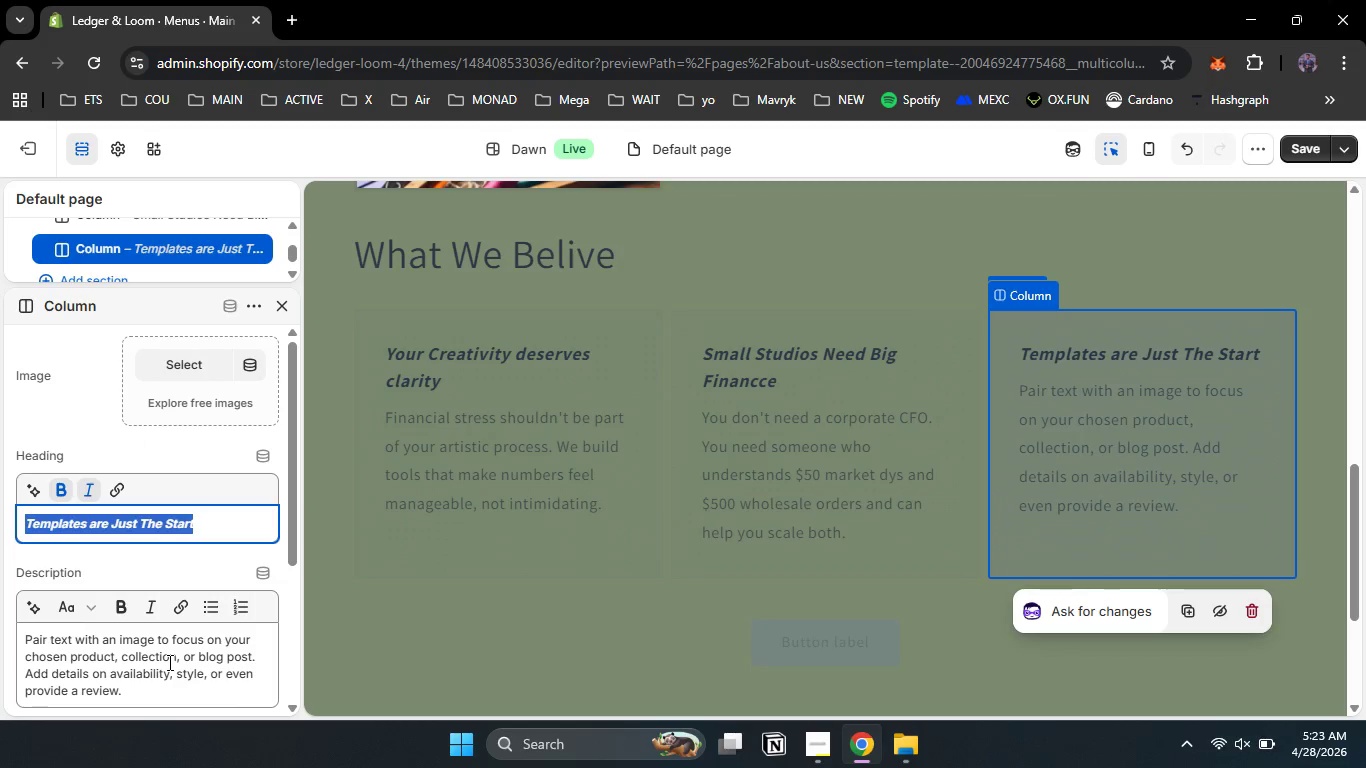 
left_click([168, 662])
 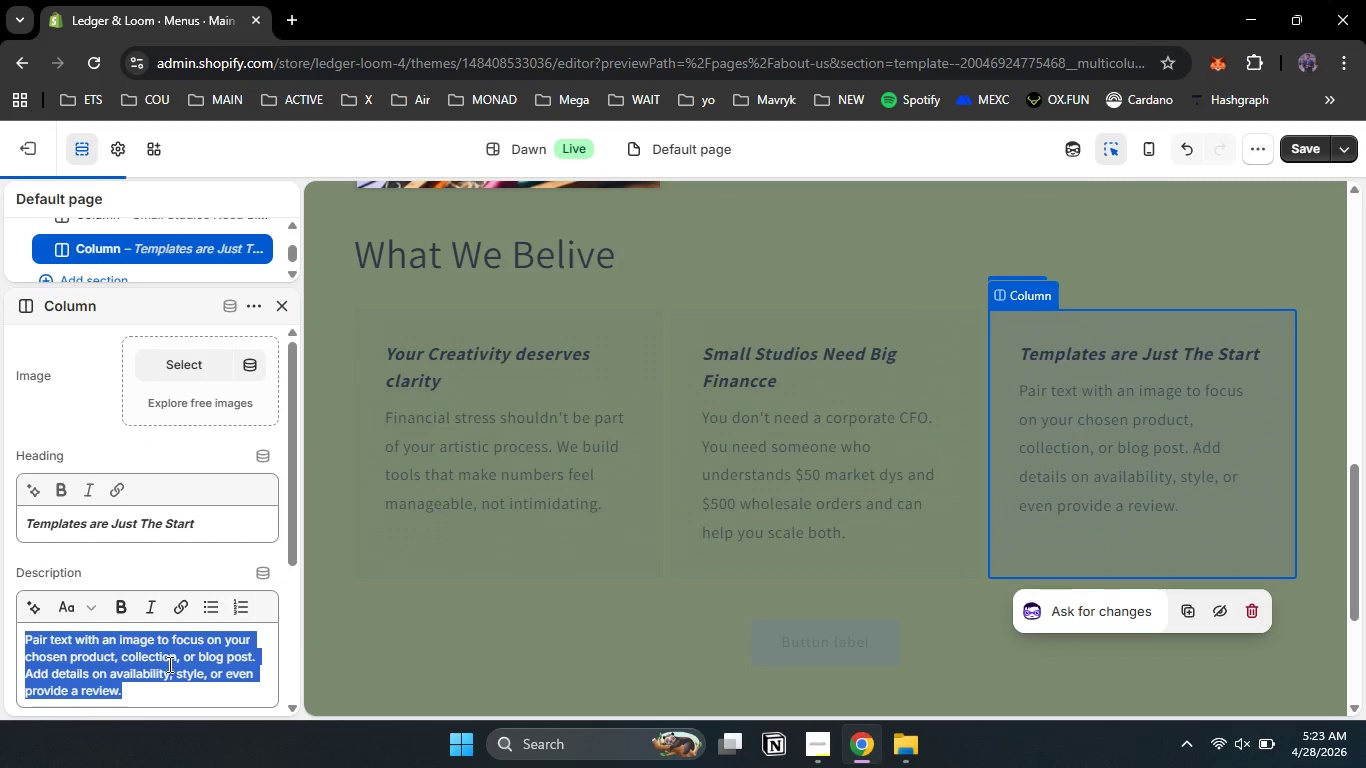 
key(Control+A)
 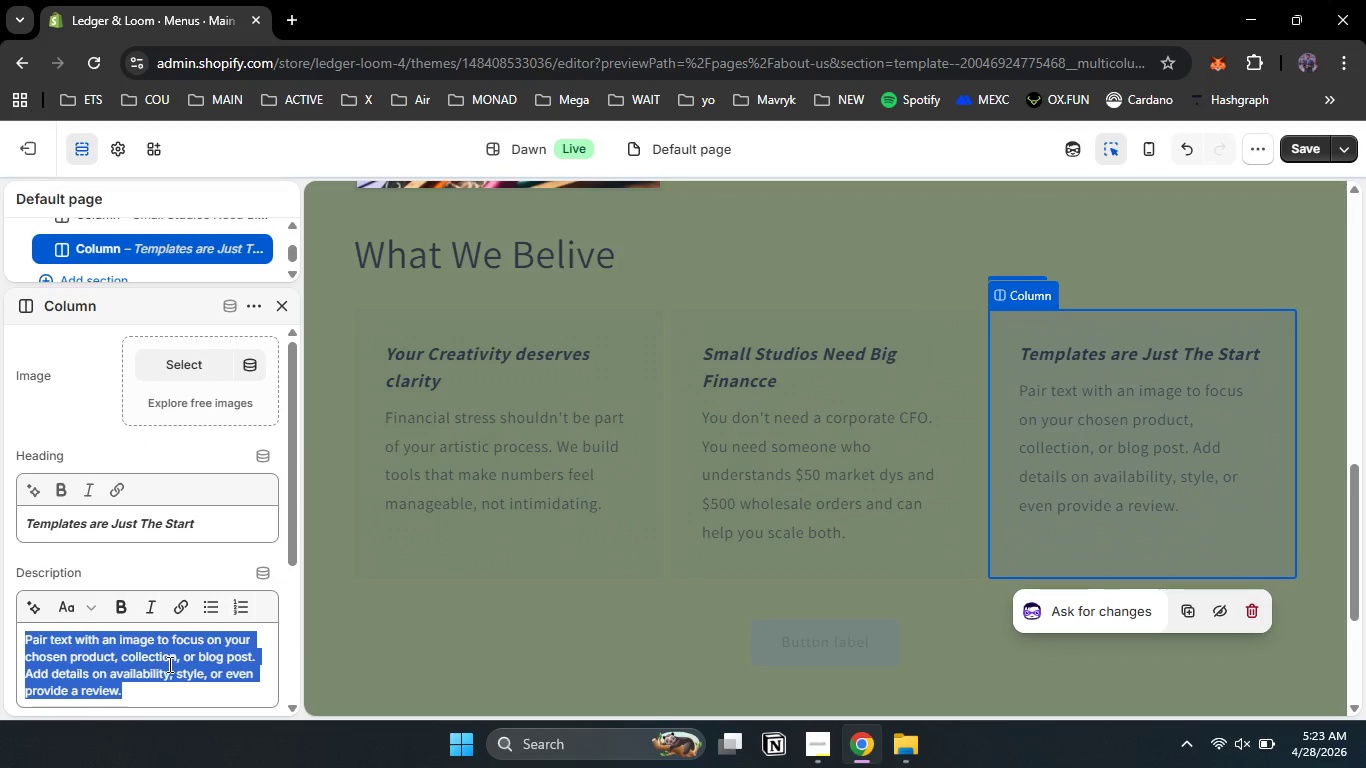 
type(We offer ongoing CFO ci)
key(Backspace)
type(onsultation )
key(Backspace)
type(s because every studio evolves)
key(Backspace)
type(s. What worked at 2 looms won't work at 10. We grow with you.)
 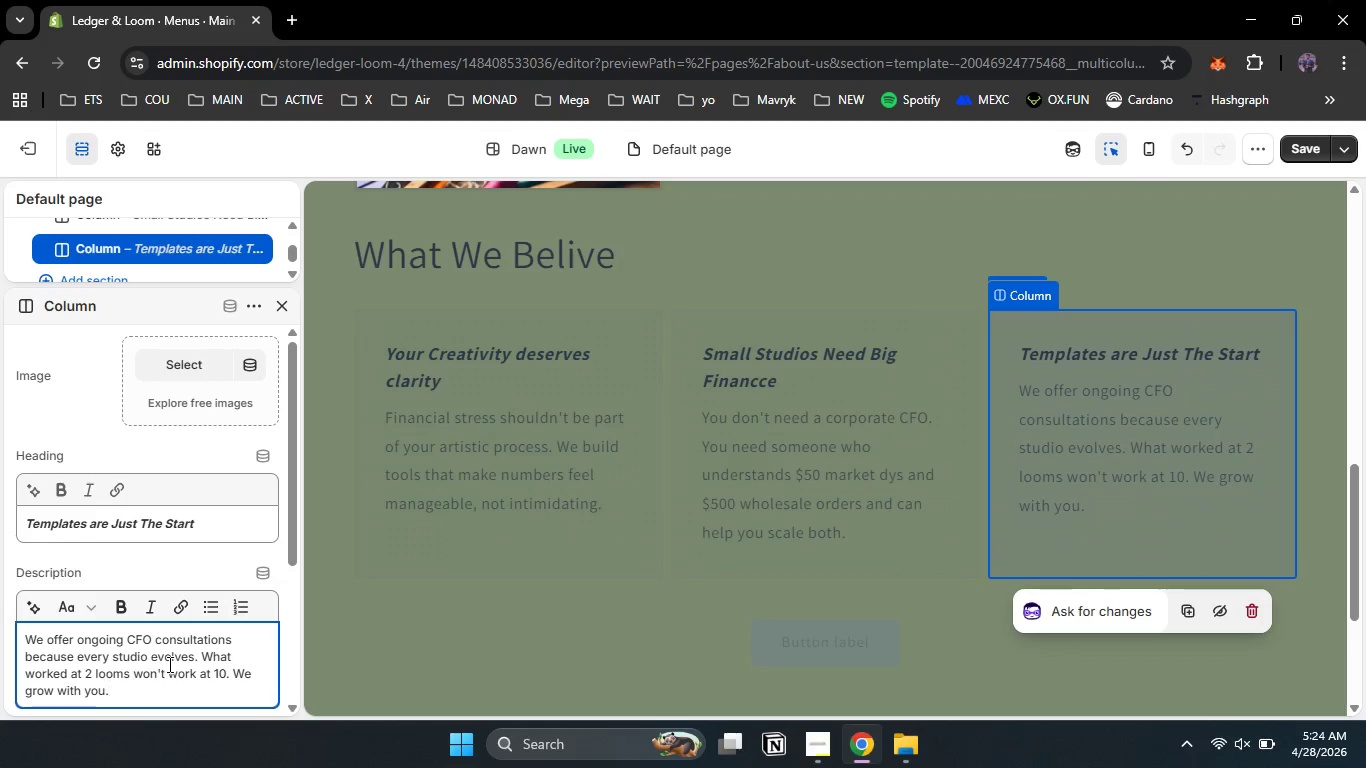 
wait(5.33)
 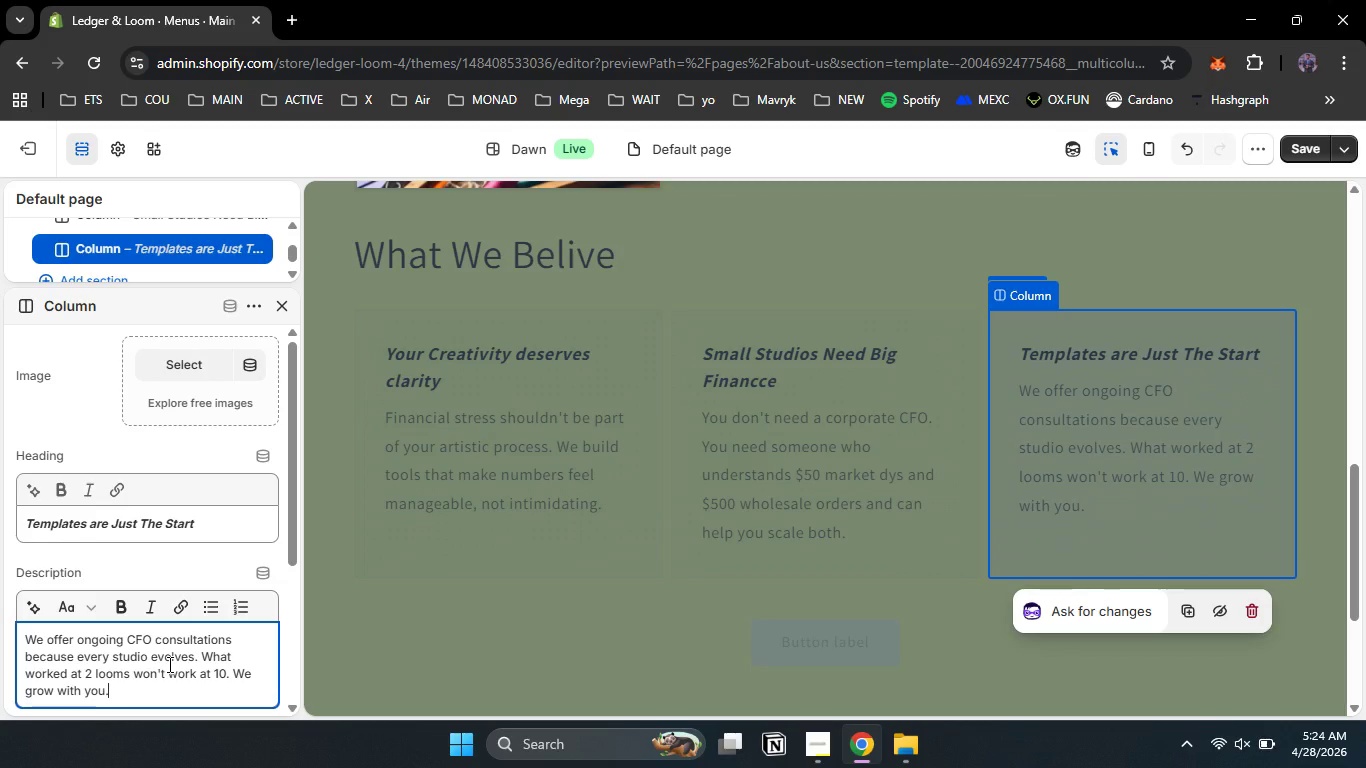 
left_click([780, 641])
 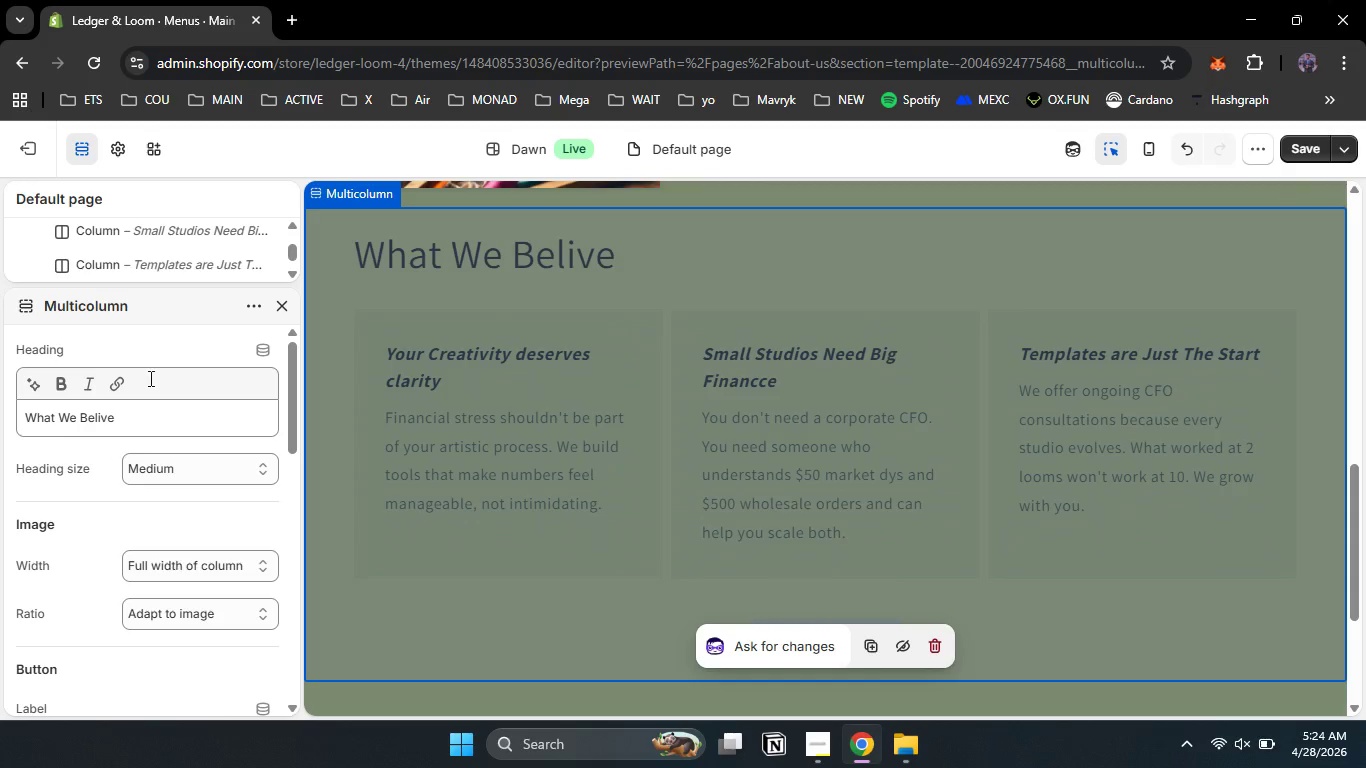 
left_click([282, 306])
 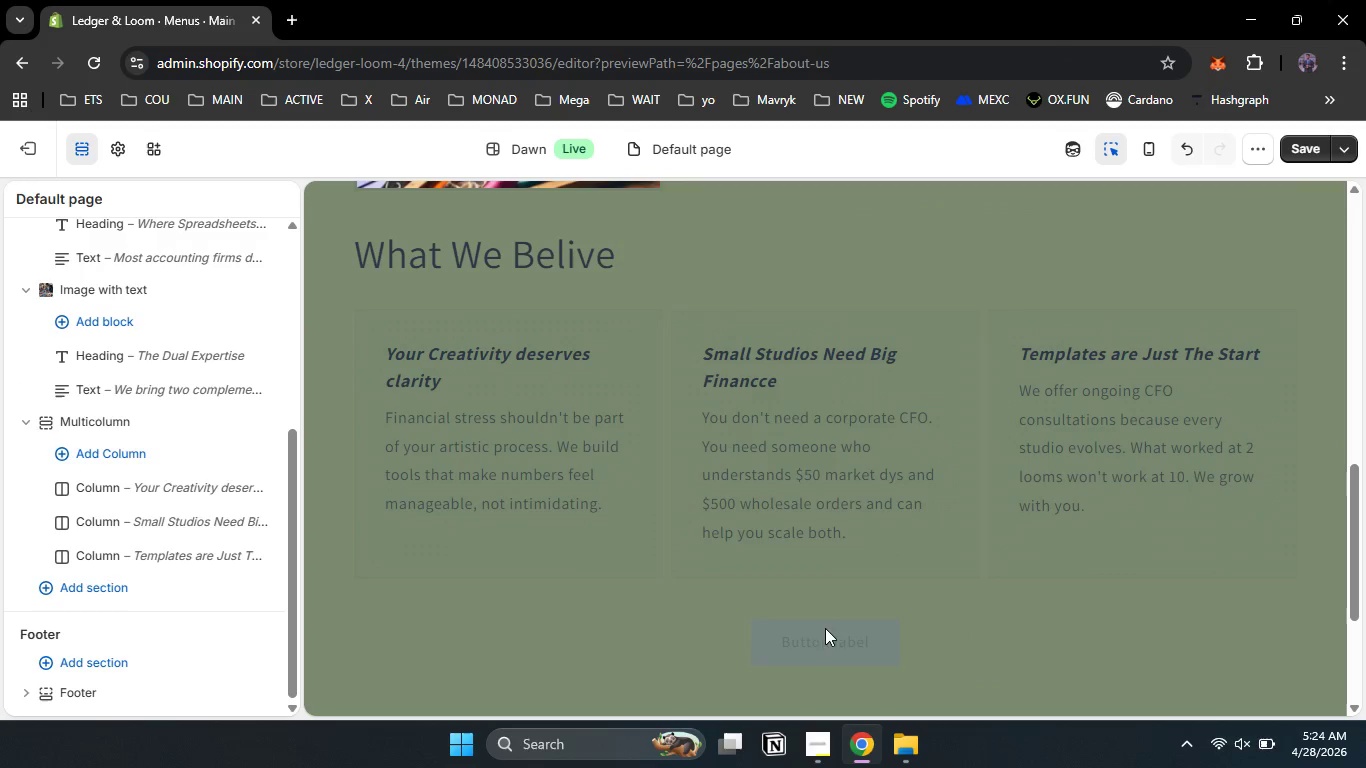 
left_click([771, 641])
 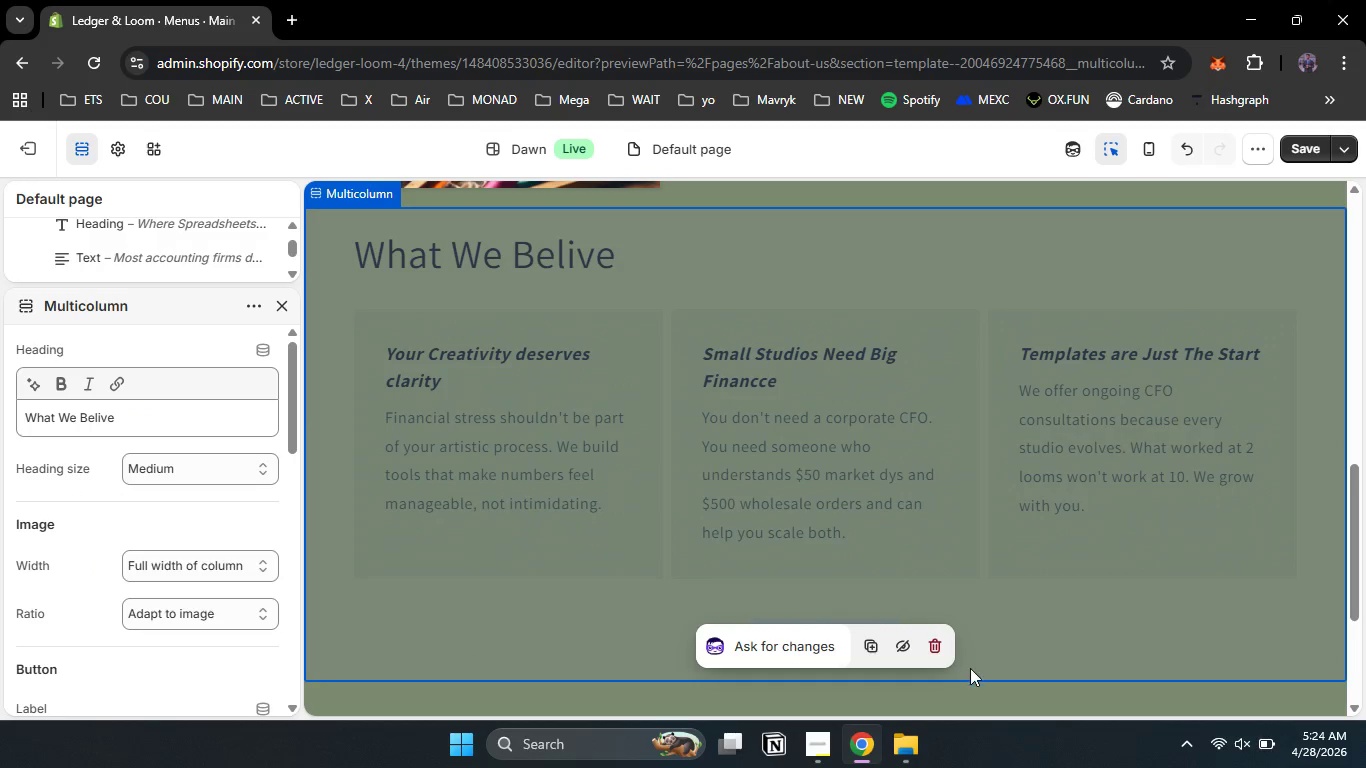 
left_click([1009, 661])
 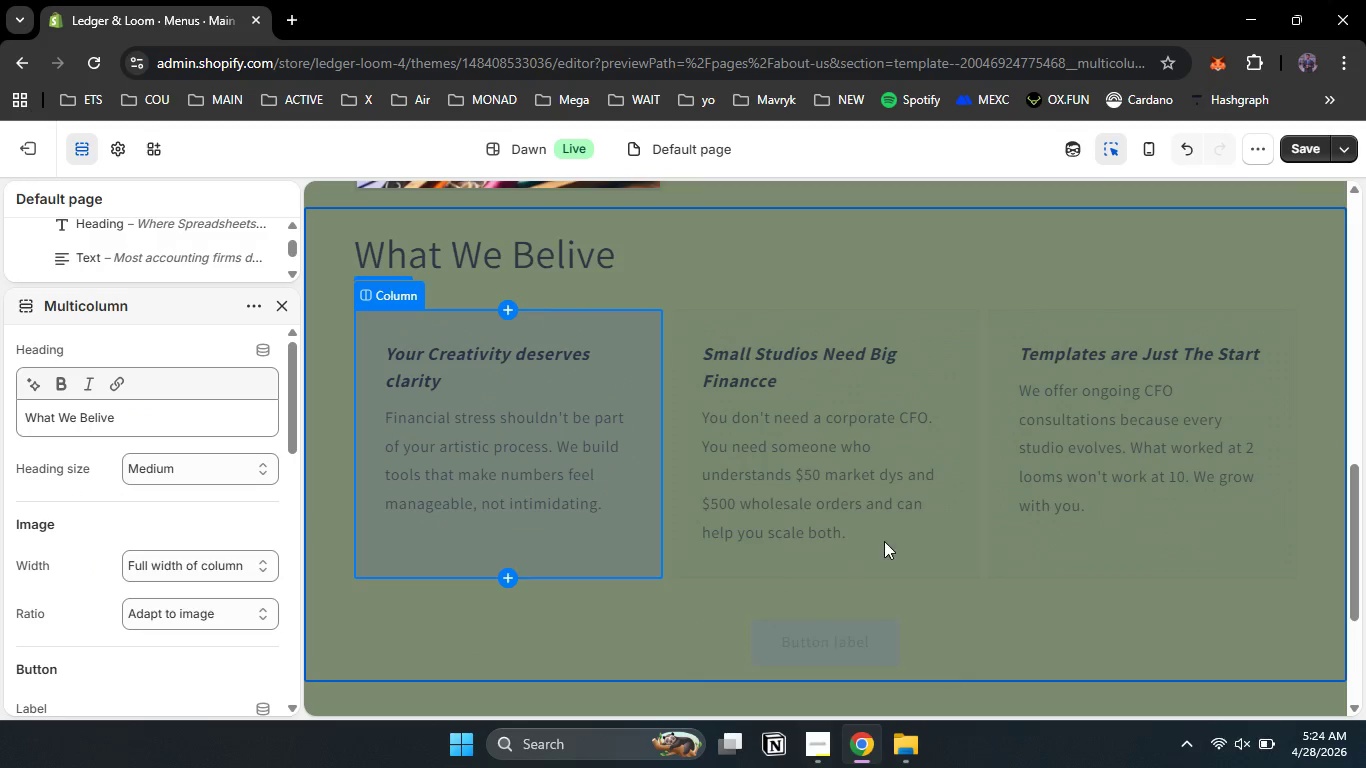 
left_click([1116, 626])
 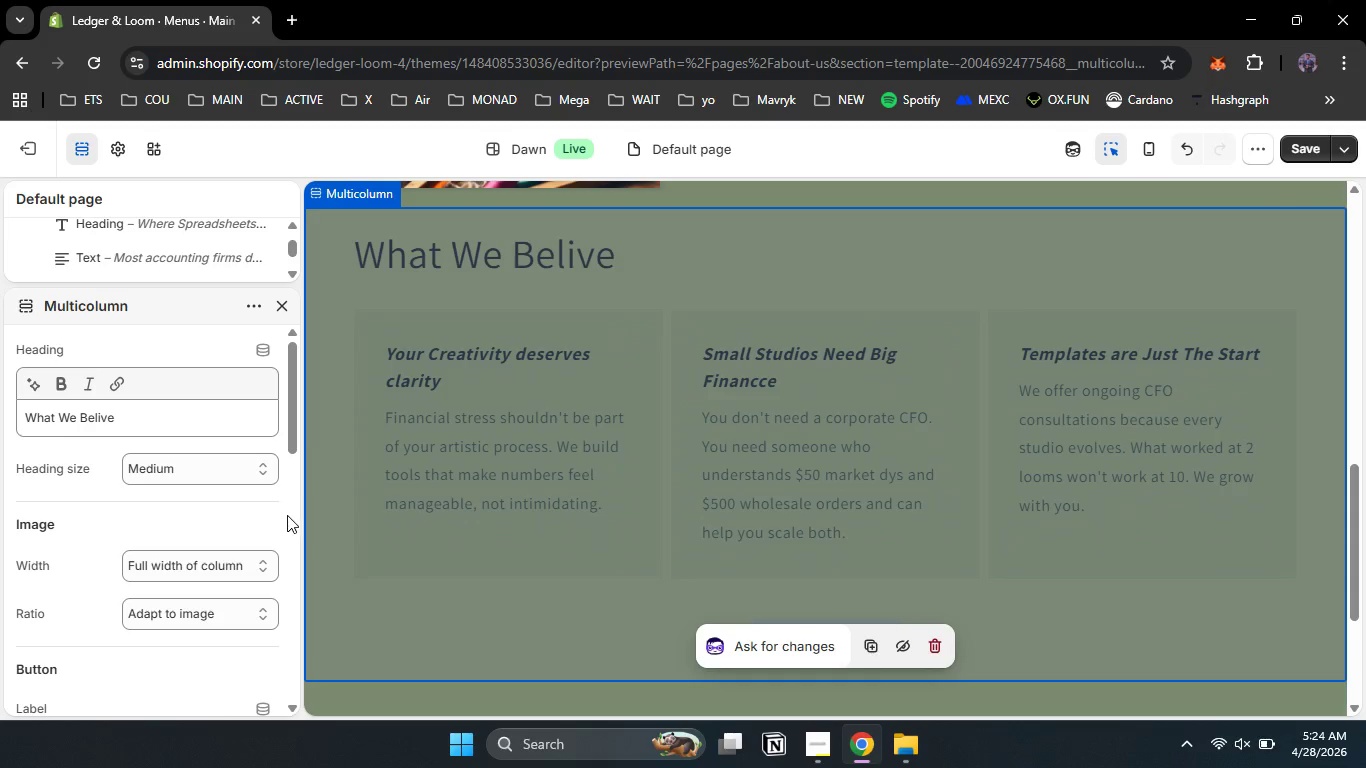 
left_click_drag(start_coordinate=[290, 434], to_coordinate=[274, 157])
 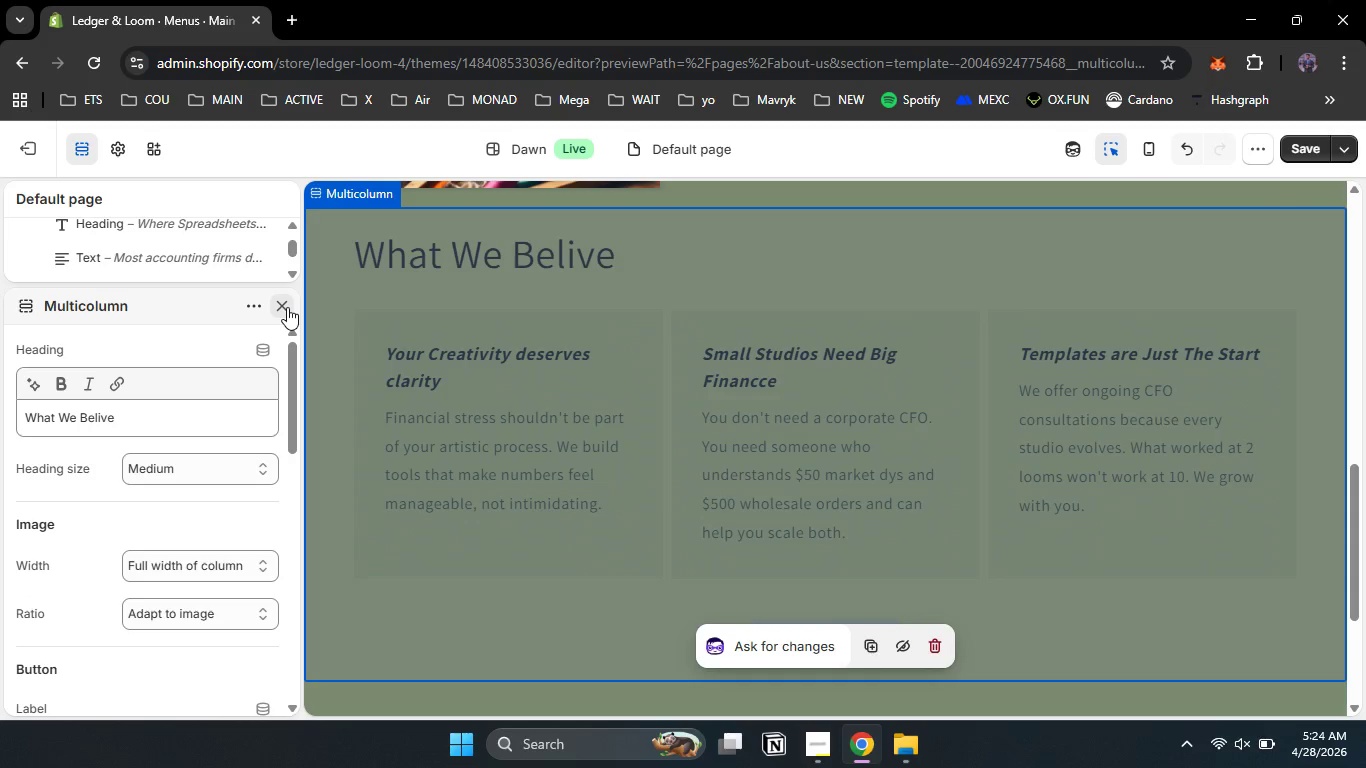 
left_click([287, 307])
 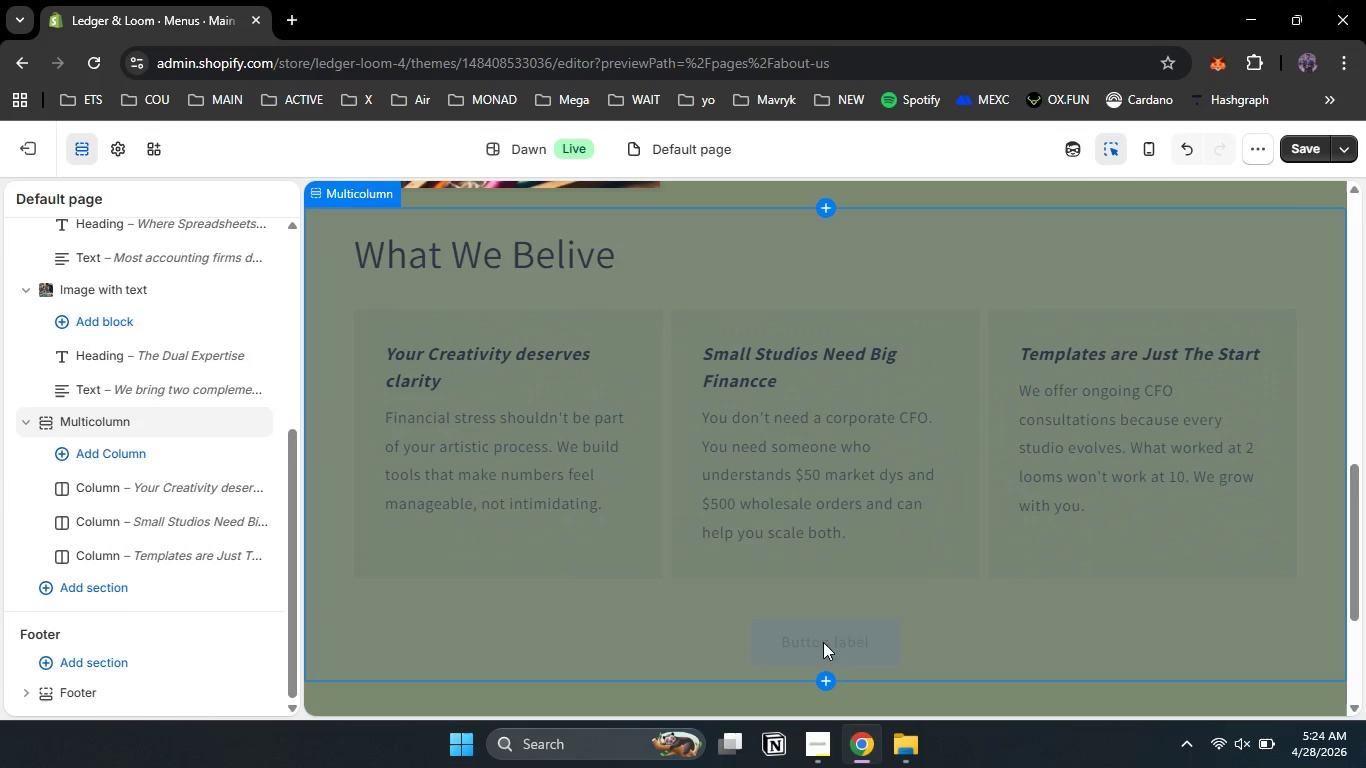 
wait(5.38)
 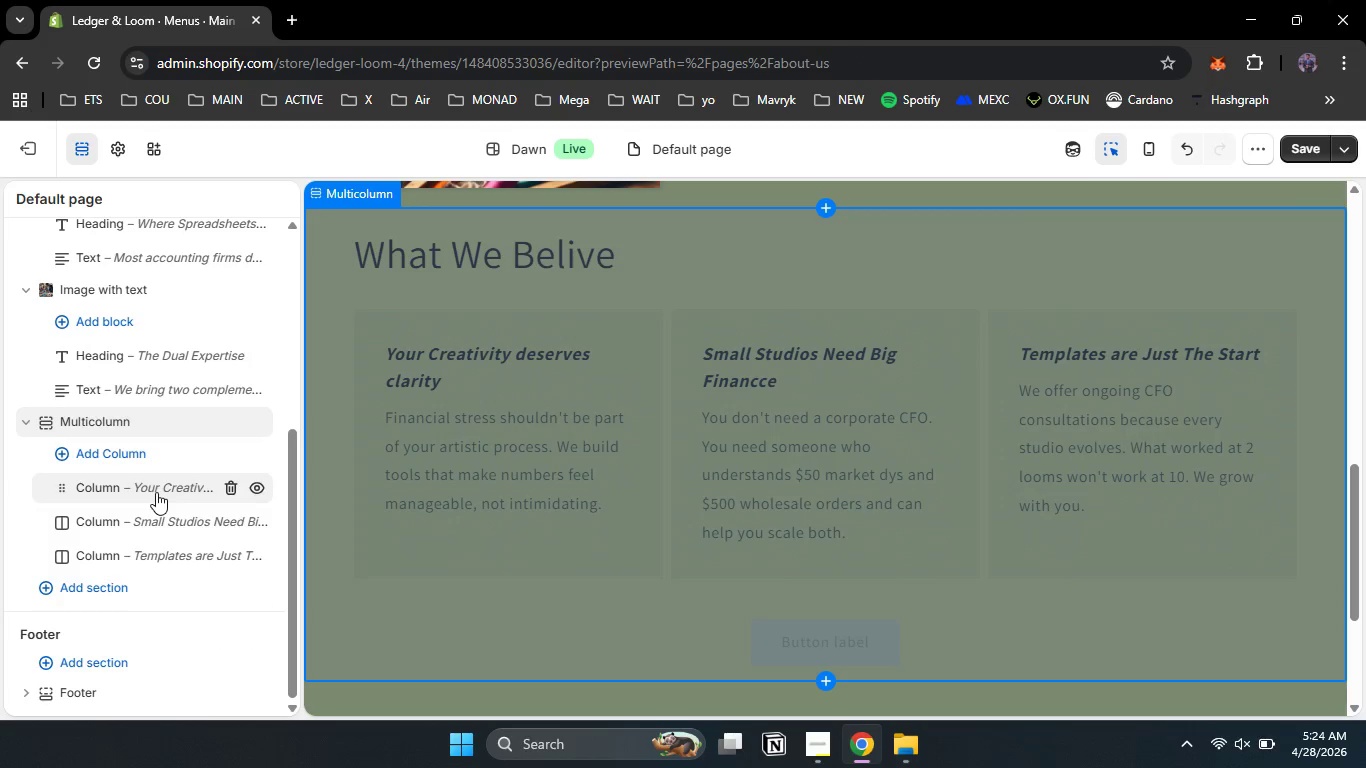 
left_click_drag(start_coordinate=[1354, 498], to_coordinate=[1365, 607])
 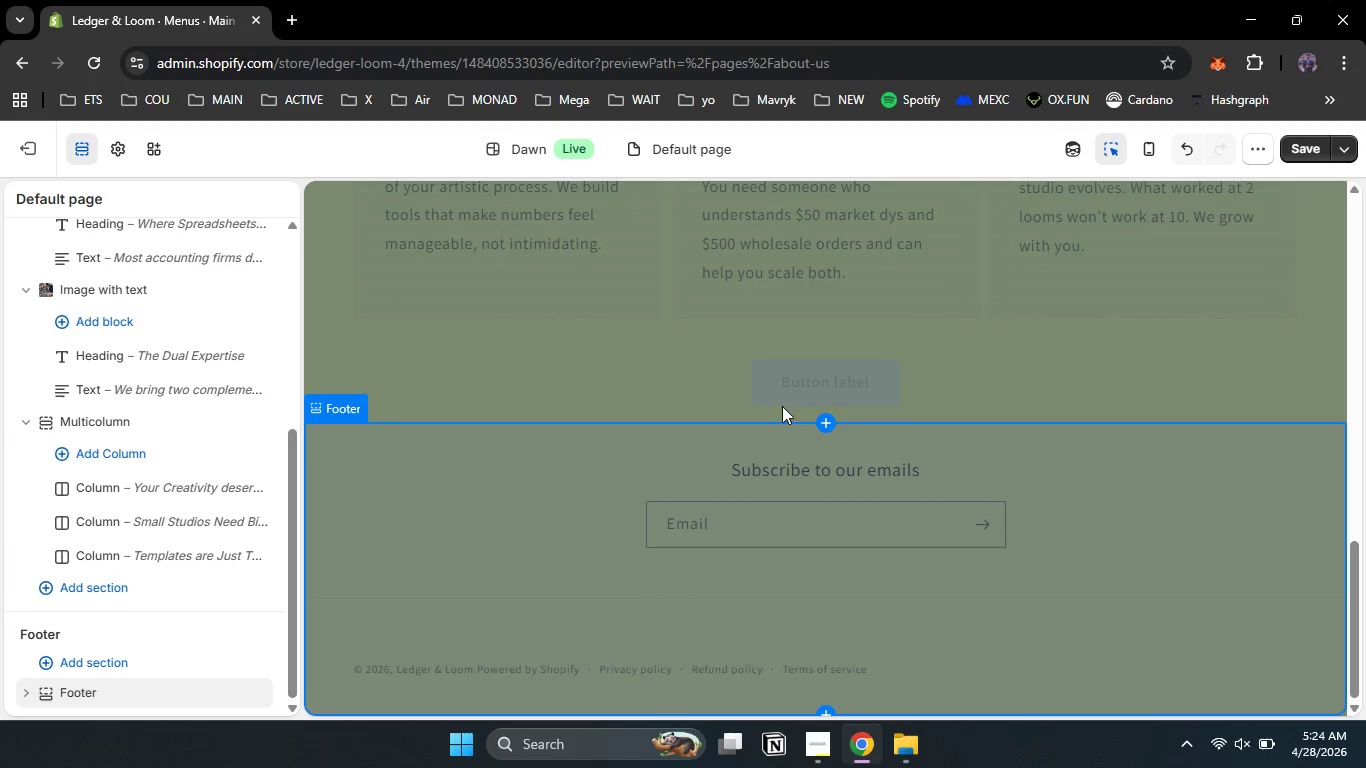 
left_click([800, 387])
 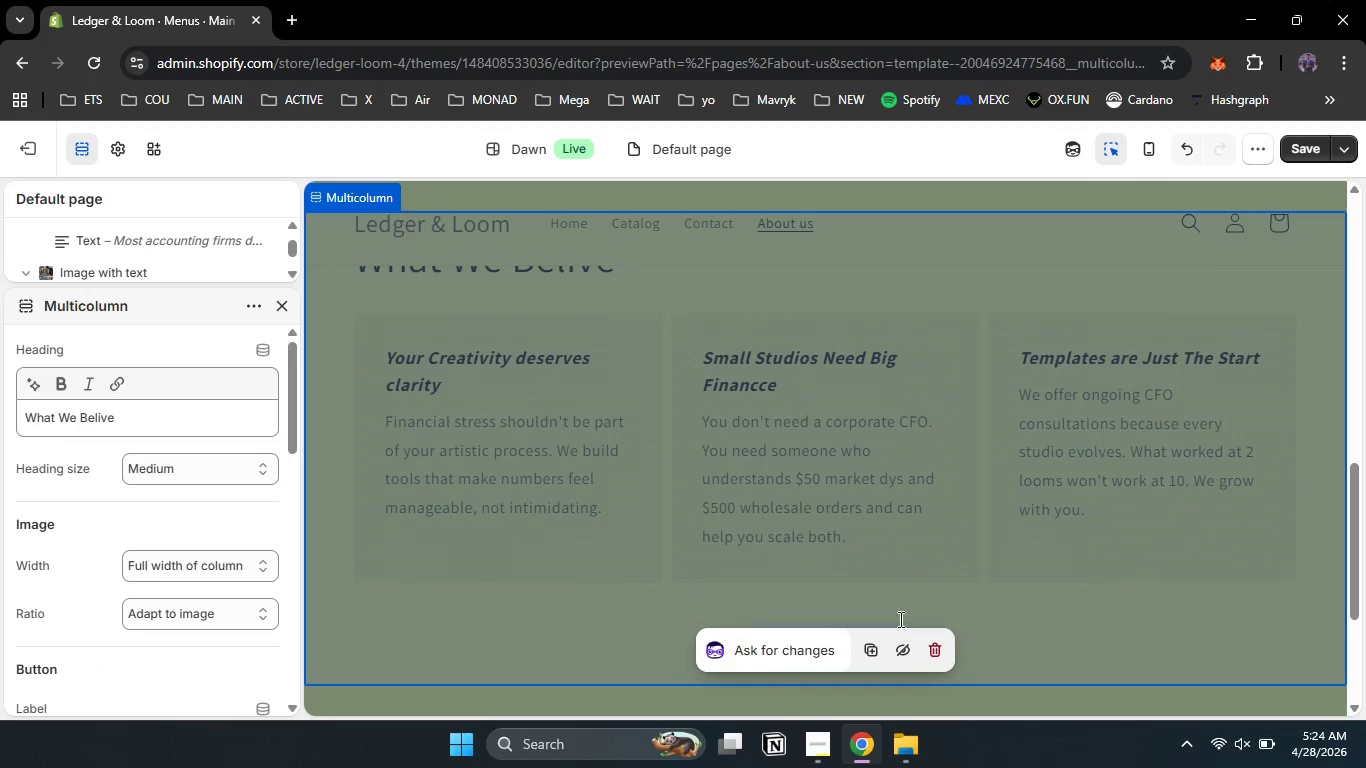 
left_click([1041, 652])
 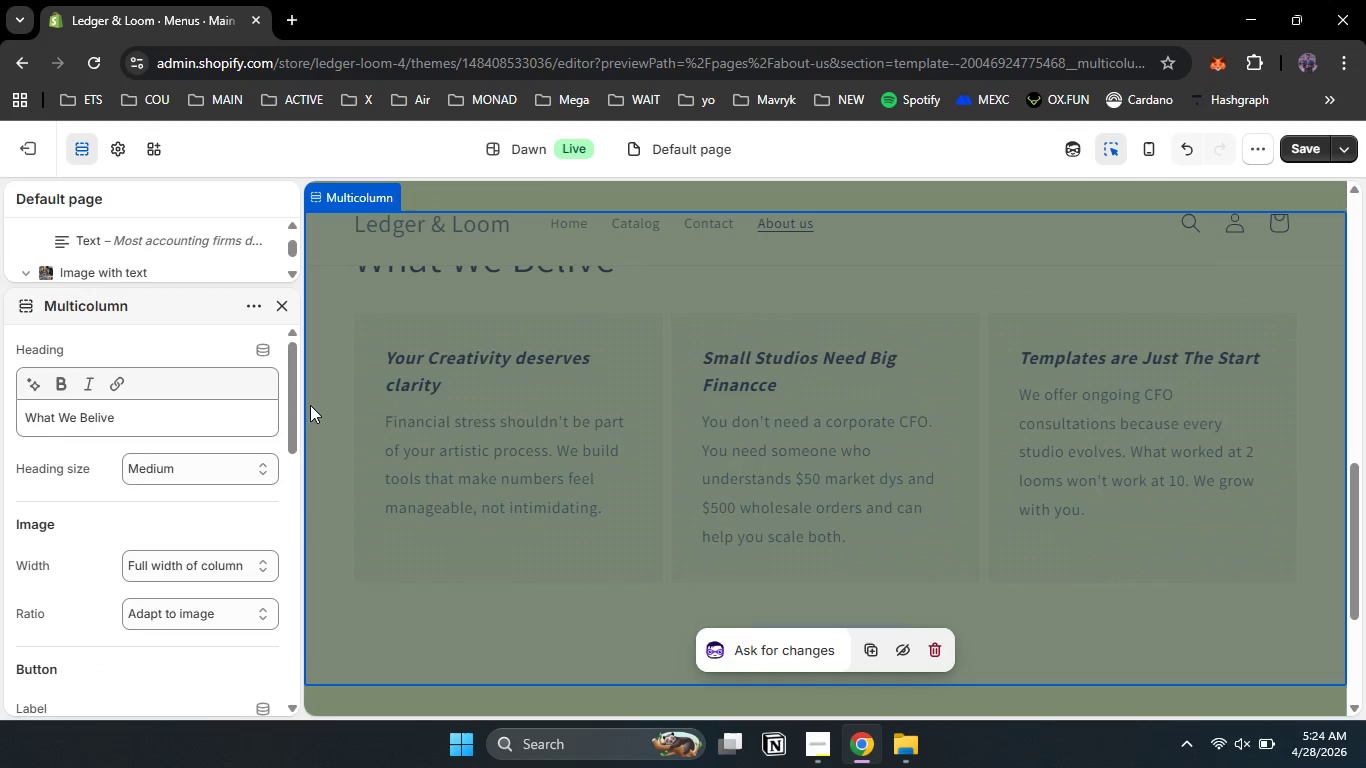 
left_click_drag(start_coordinate=[288, 405], to_coordinate=[296, 658])
 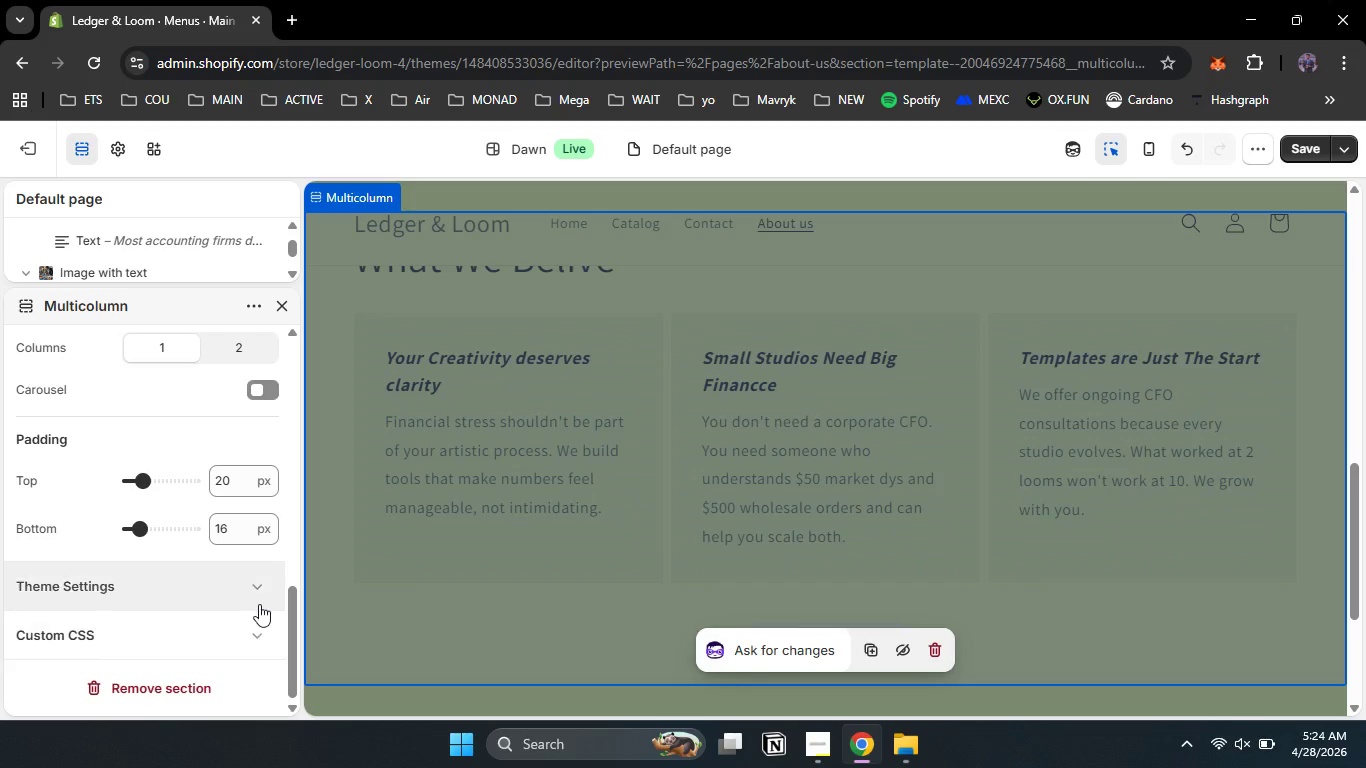 
left_click([257, 600])
 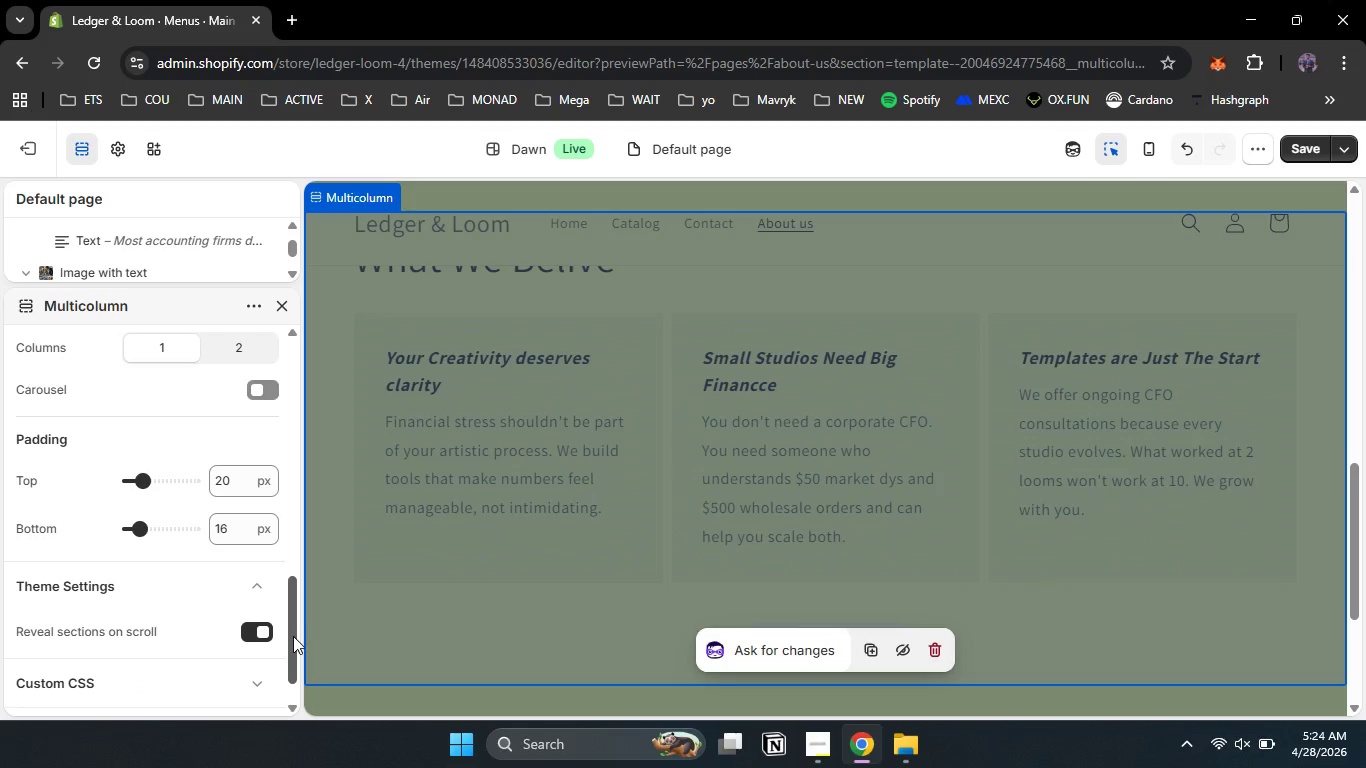 
left_click([250, 676])
 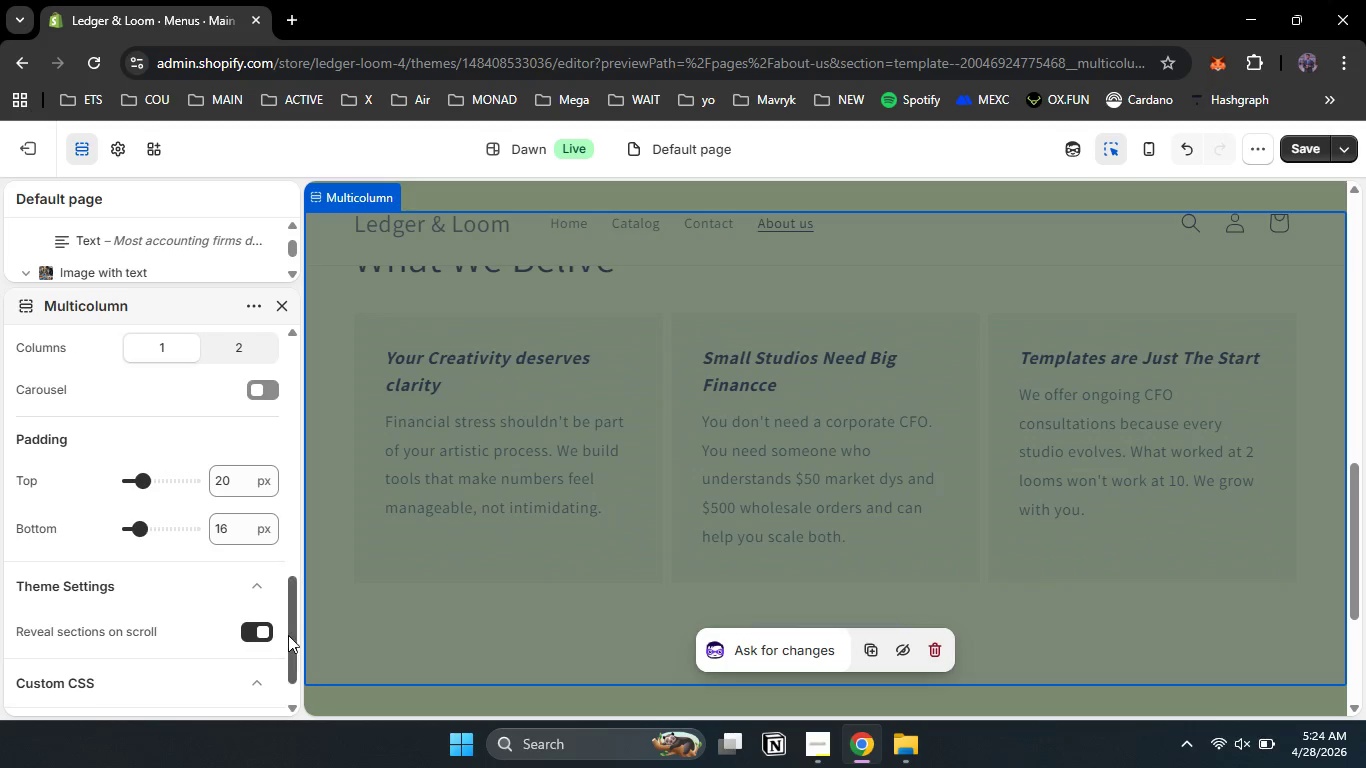 
left_click_drag(start_coordinate=[290, 635], to_coordinate=[288, 705])
 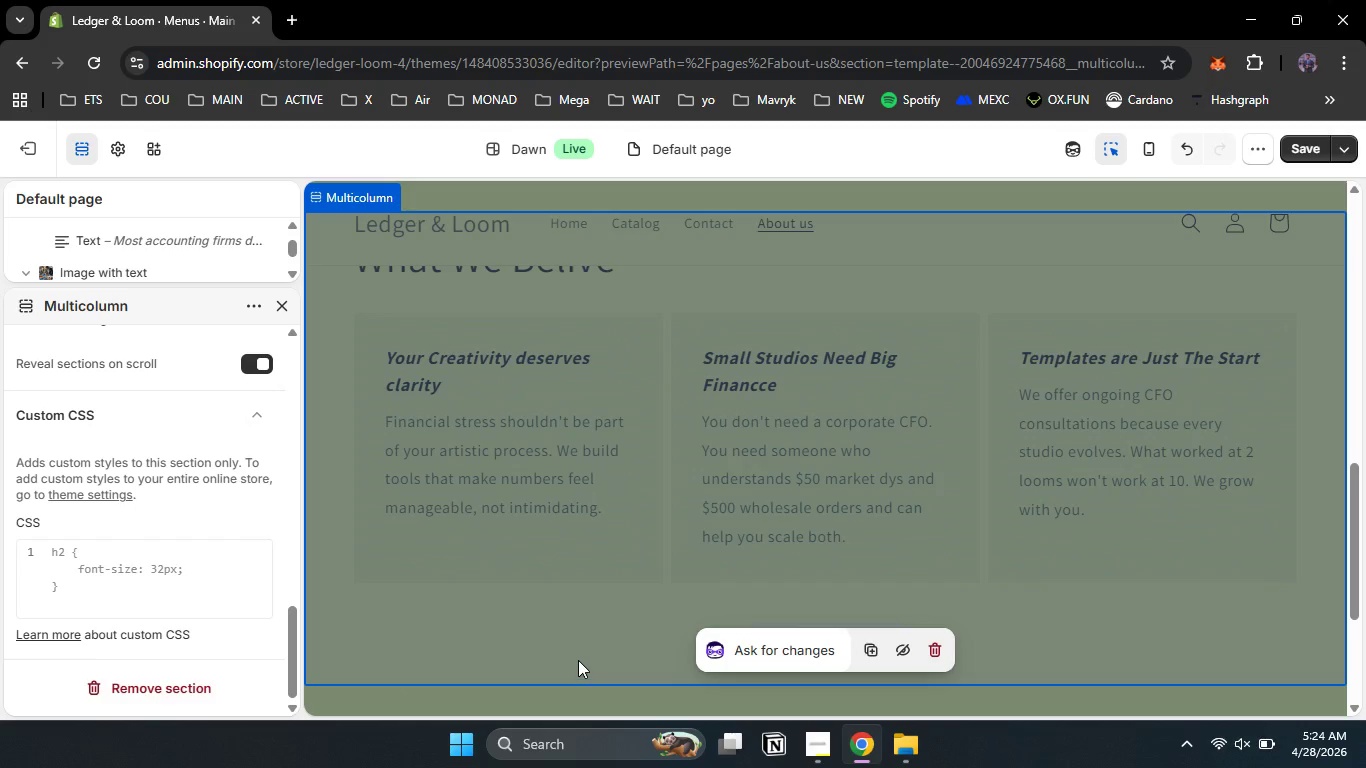 
left_click([578, 660])
 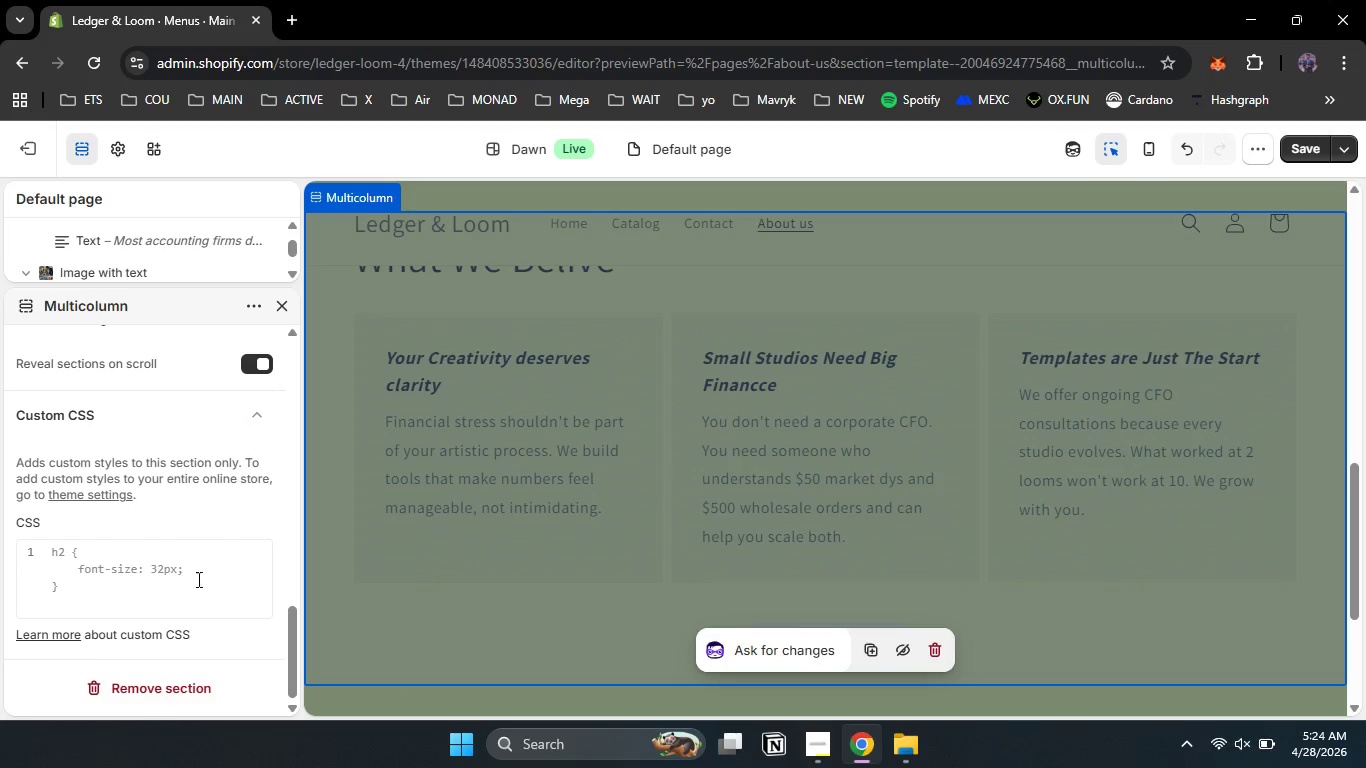 
left_click([157, 562])
 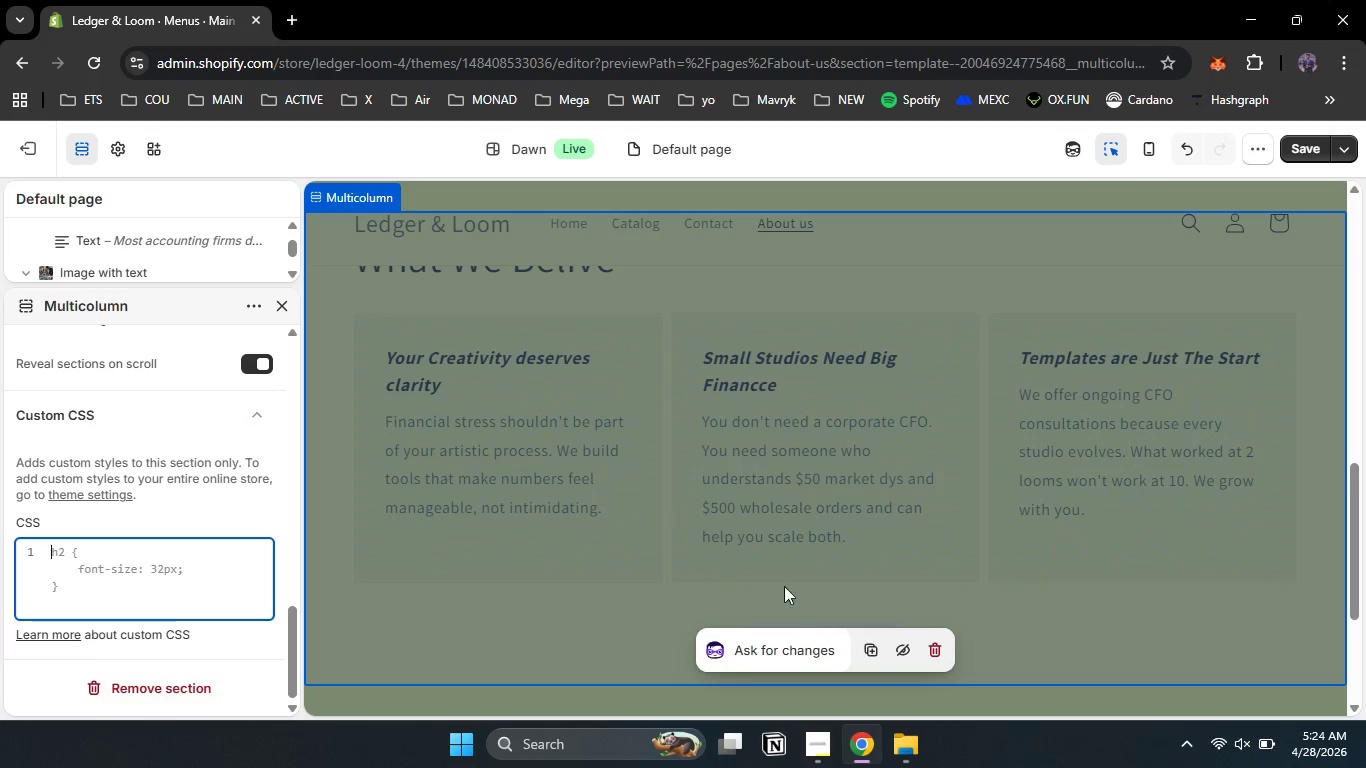 
left_click([804, 505])
 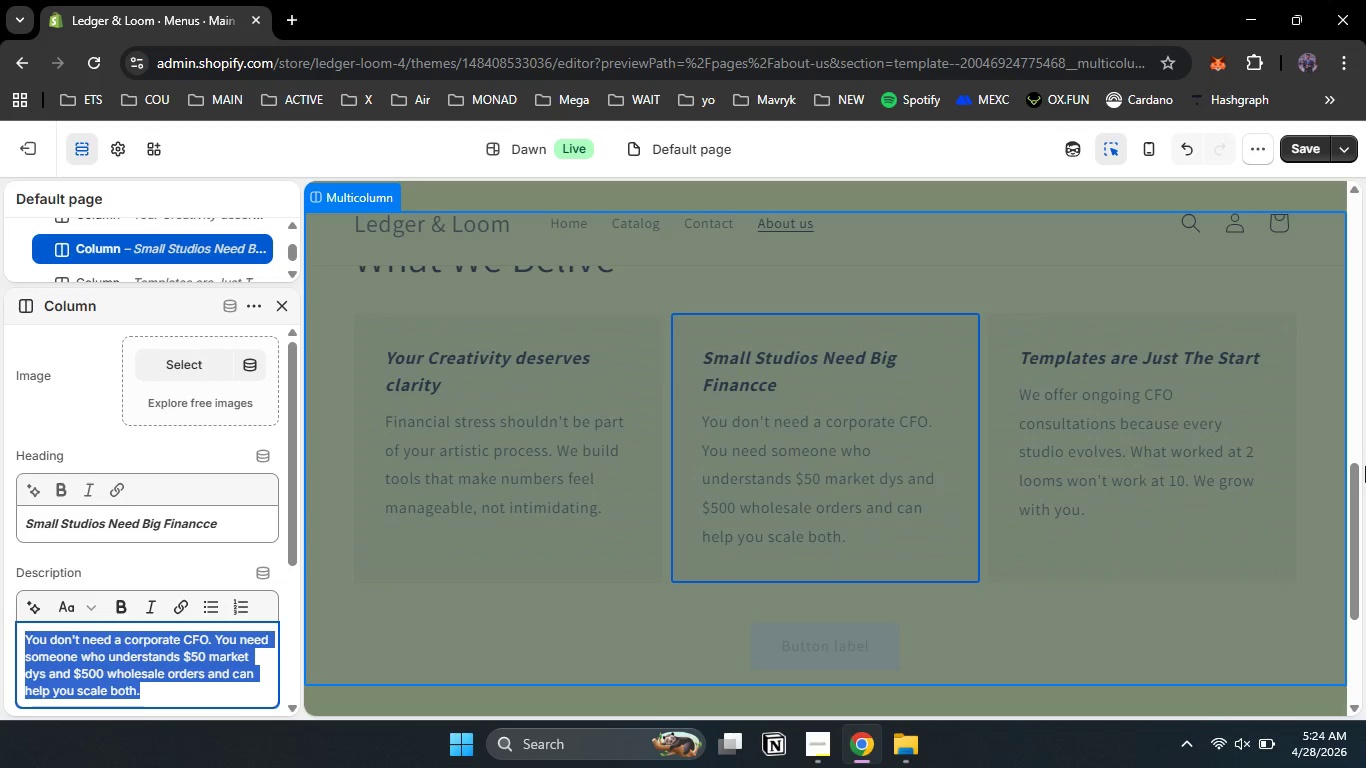 
left_click_drag(start_coordinate=[1352, 507], to_coordinate=[1358, 614])
 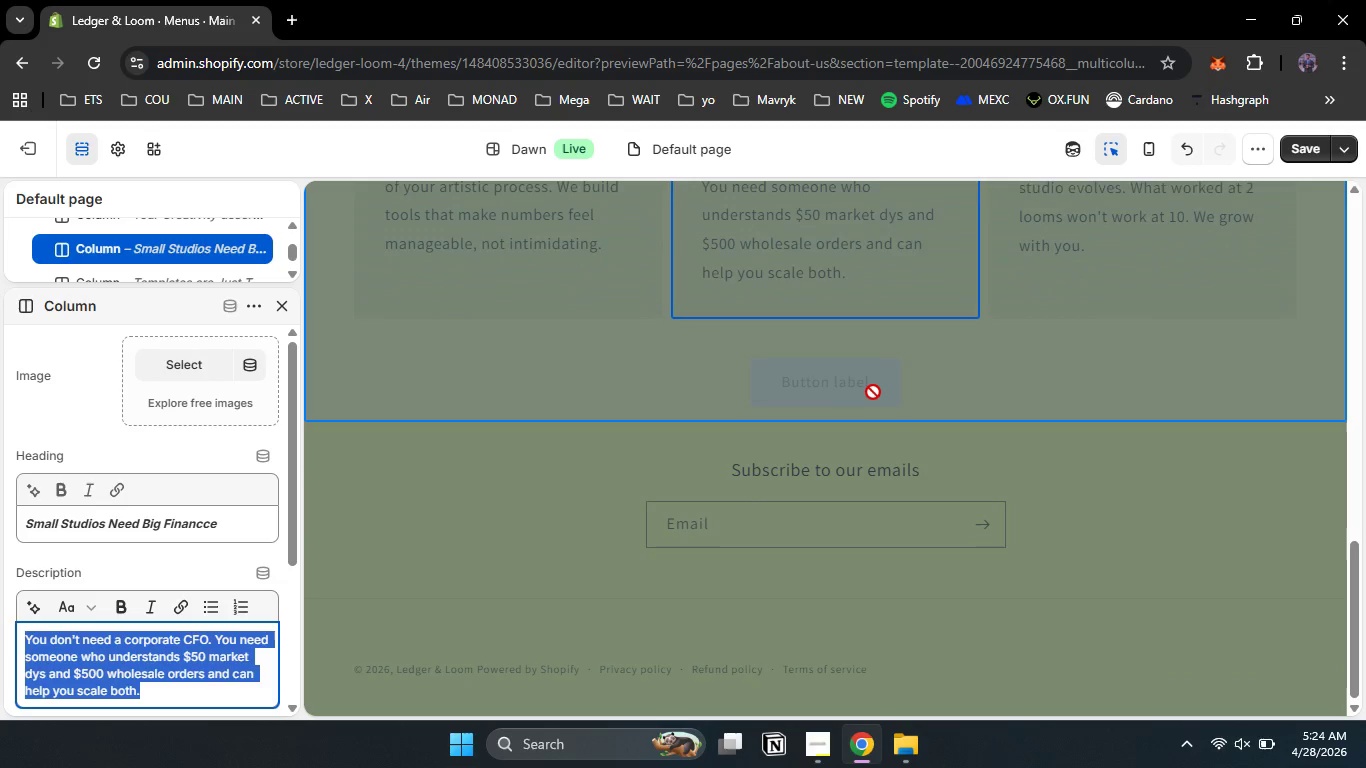 
left_click([873, 390])
 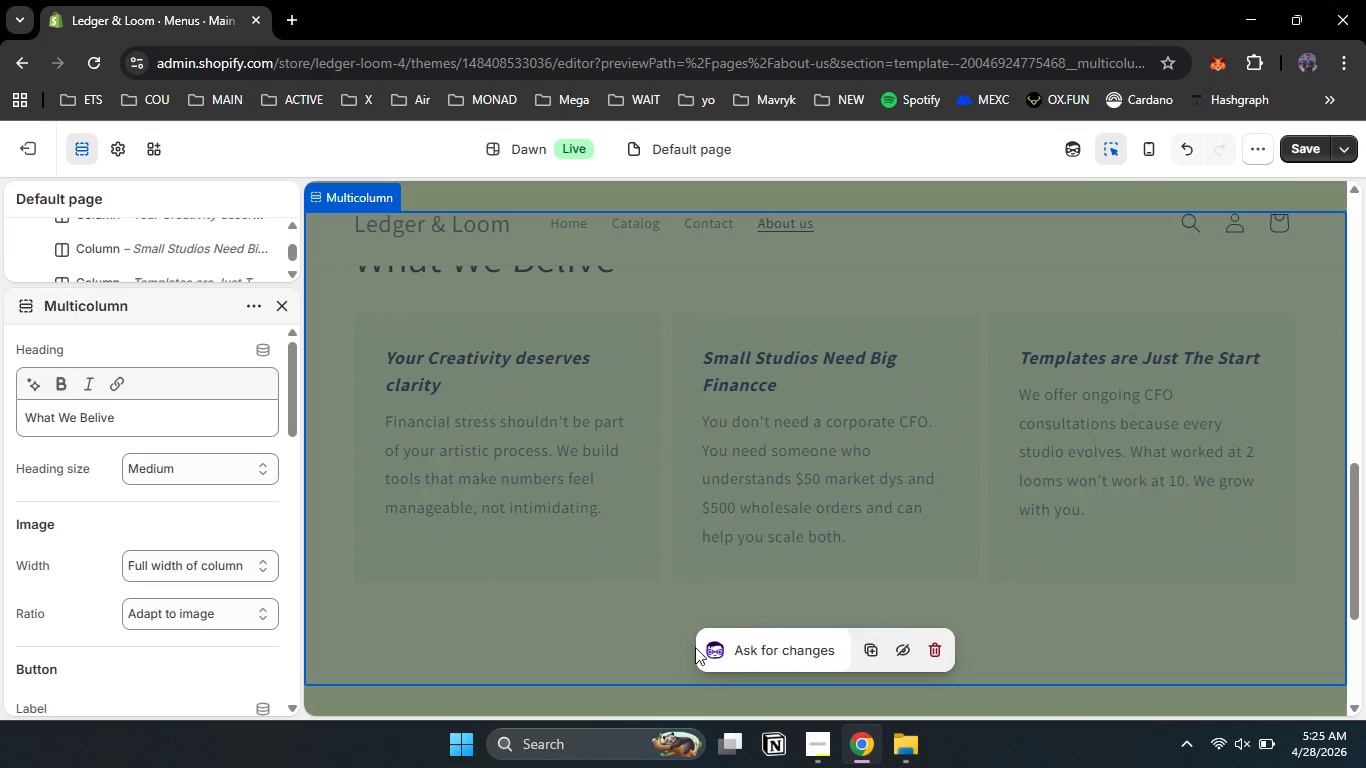 
double_click([656, 642])
 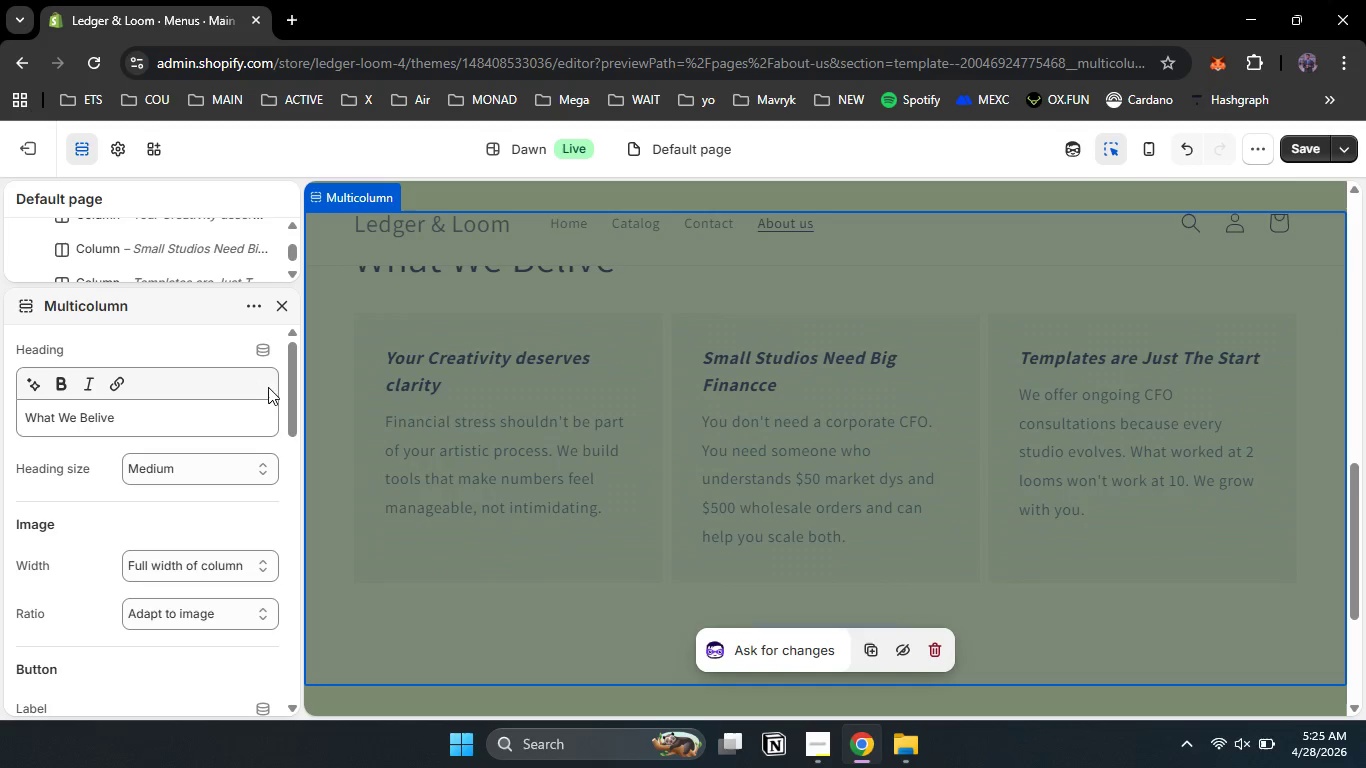 
left_click_drag(start_coordinate=[293, 411], to_coordinate=[298, 492])
 